 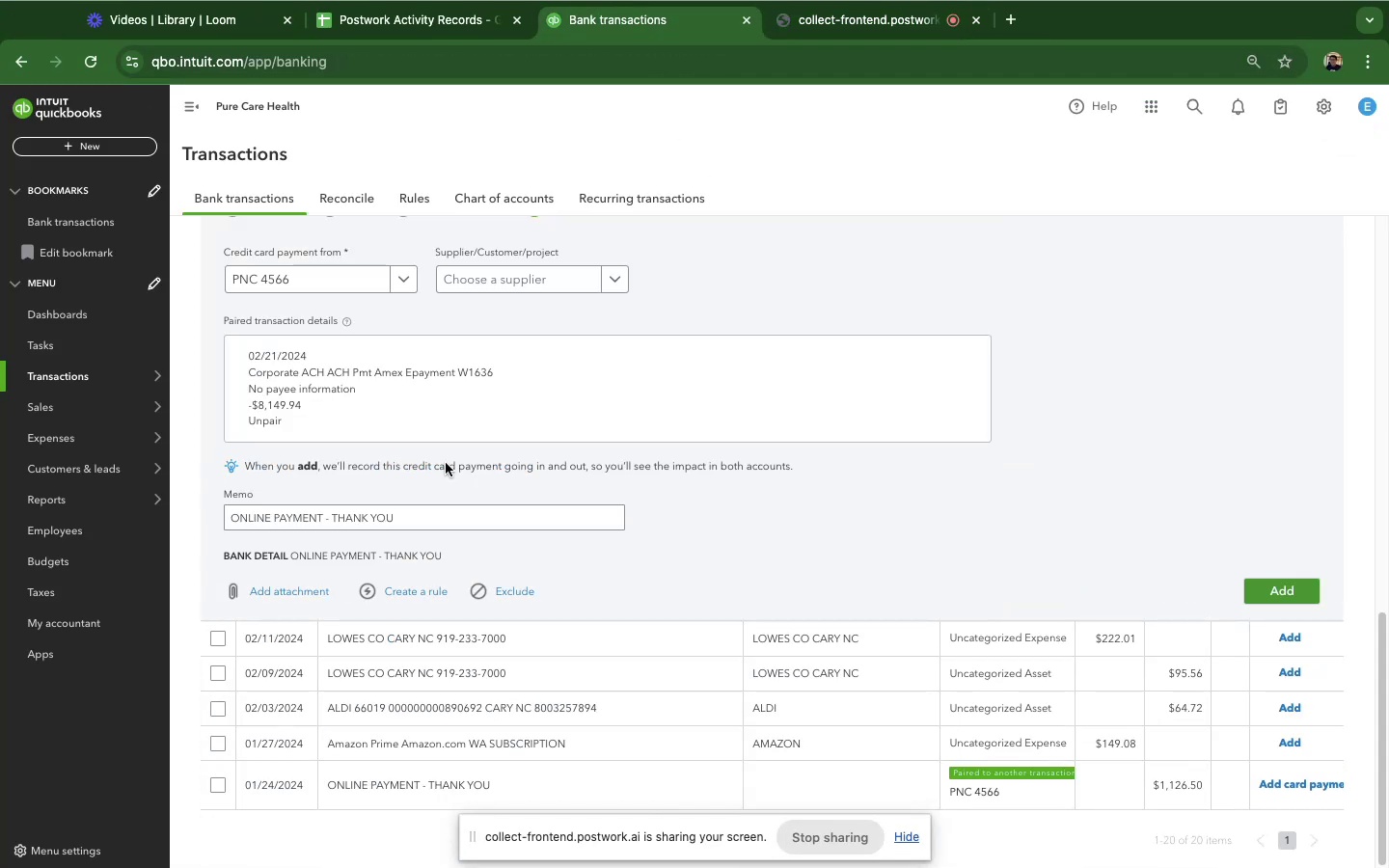 
left_click([1297, 587])
 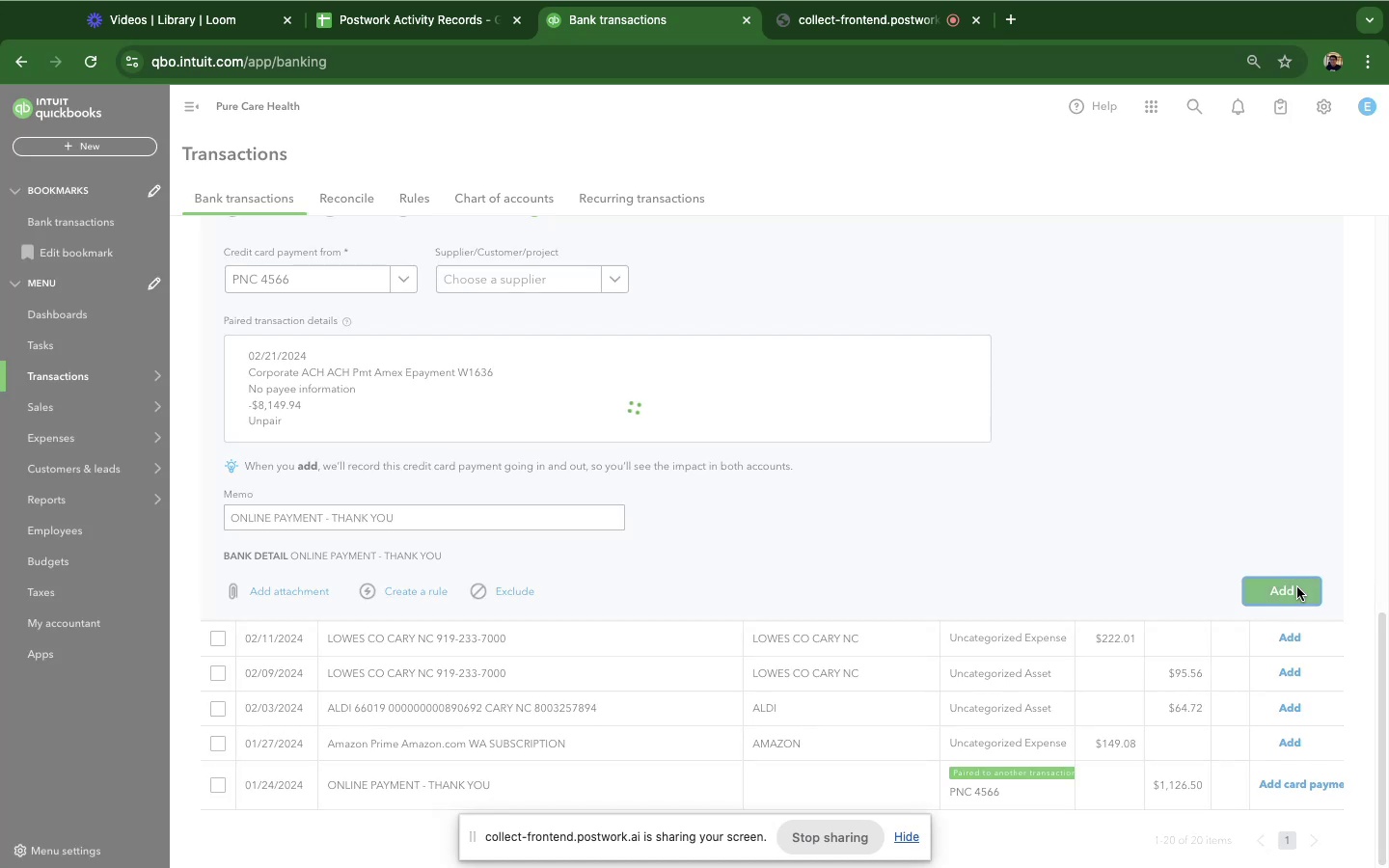 
mouse_move([519, 310])
 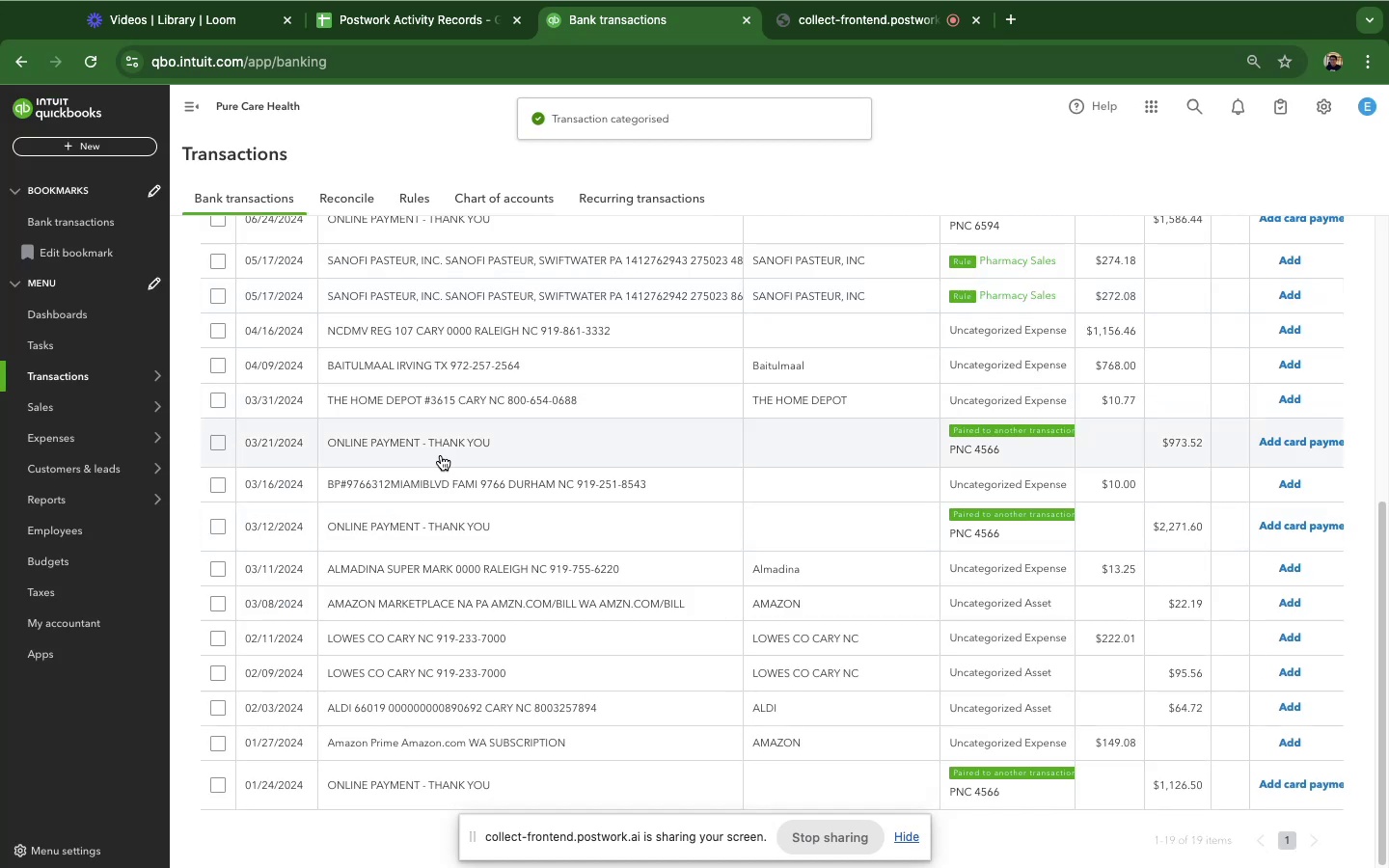 
left_click([382, 436])
 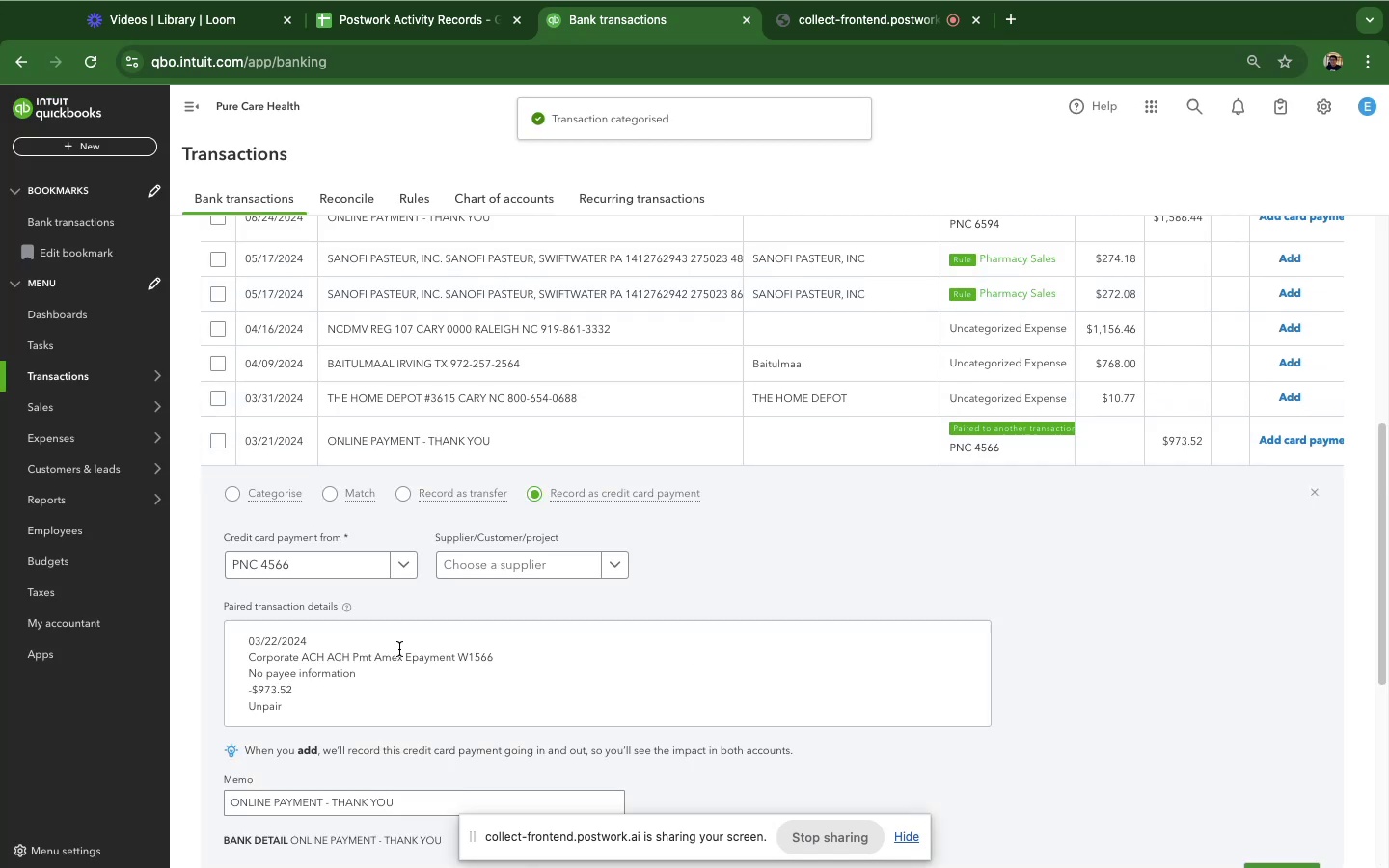 
scroll: coordinate [1044, 614], scroll_direction: down, amount: 22.0
 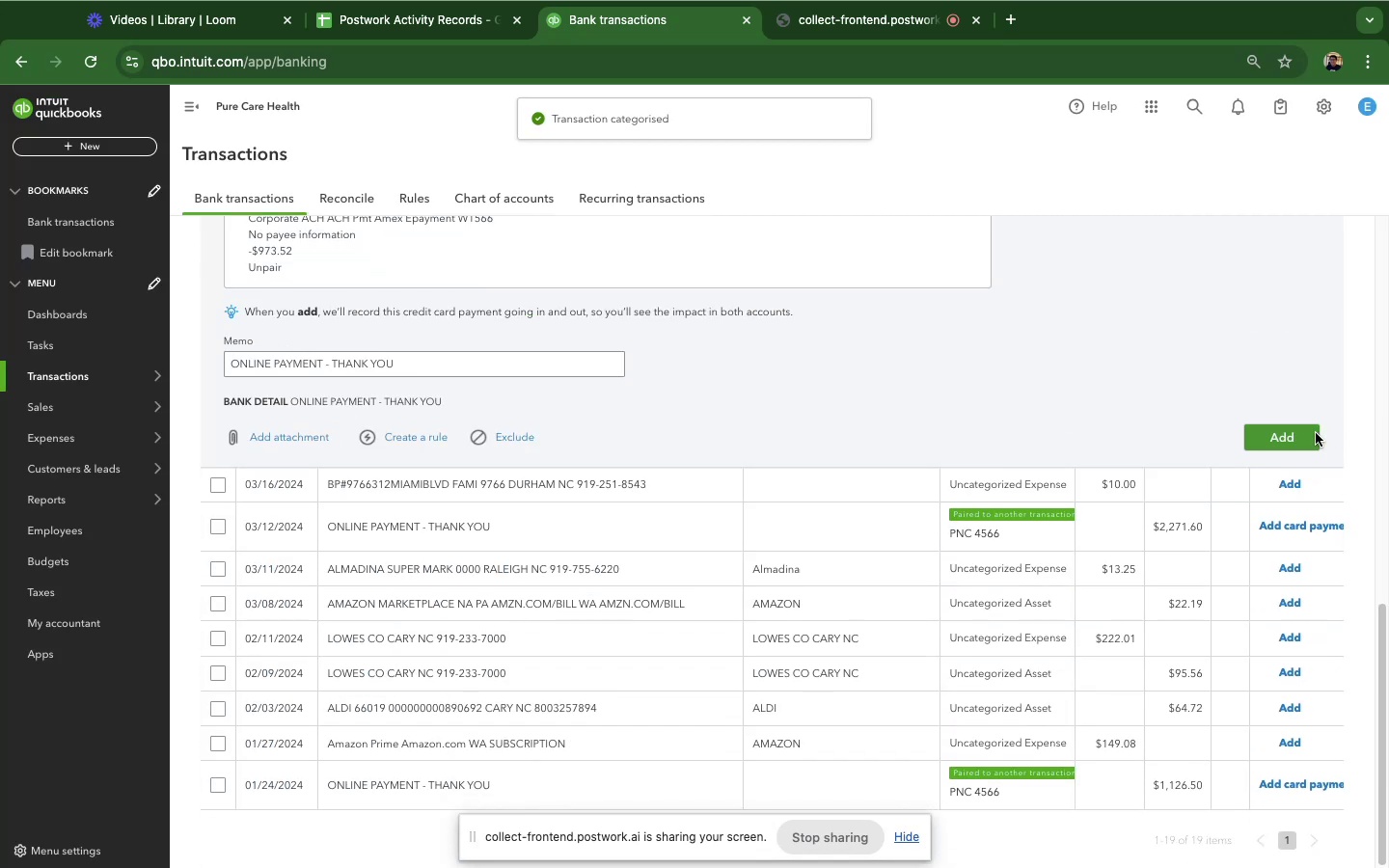 
left_click([1307, 434])
 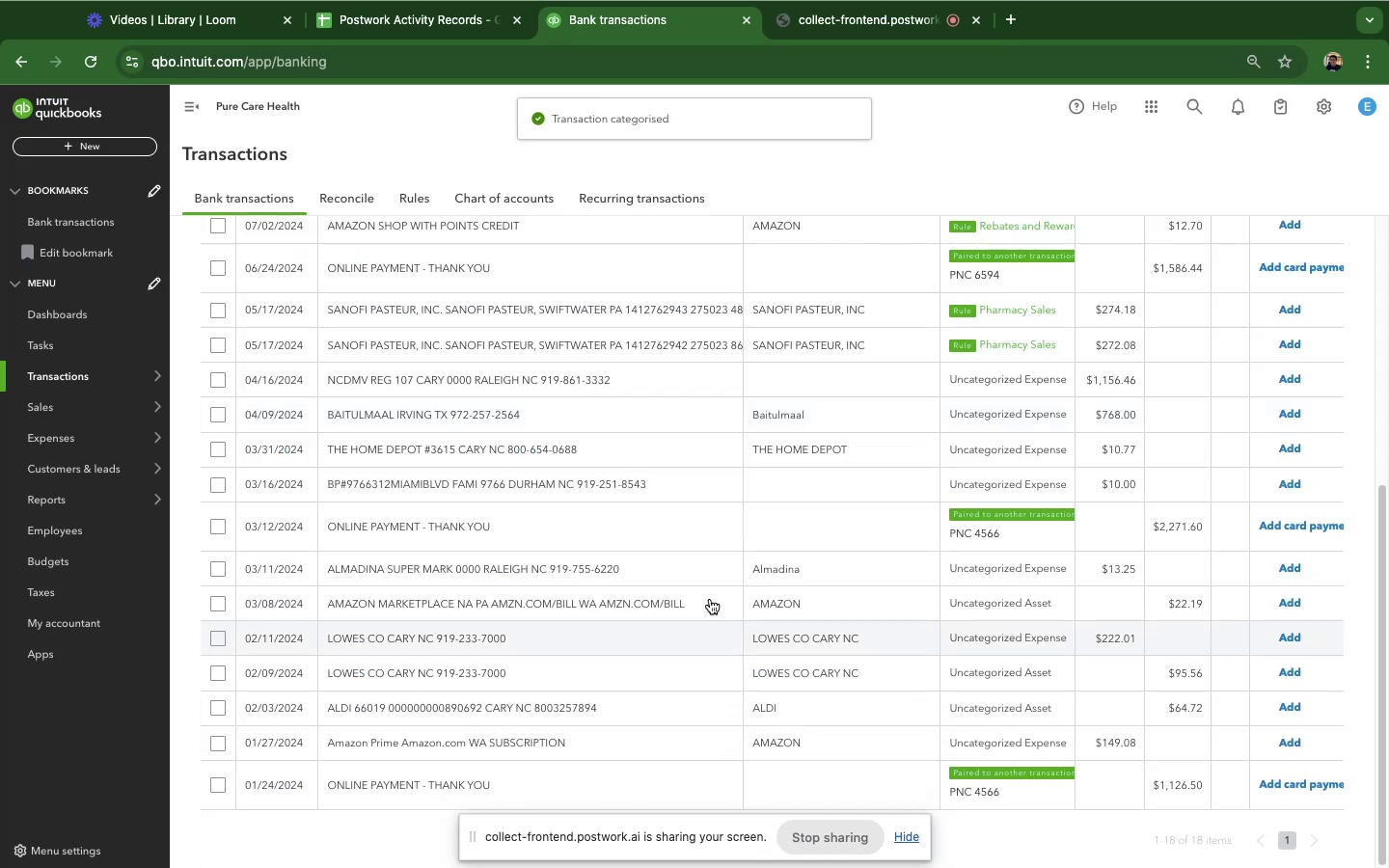 
left_click([501, 540])
 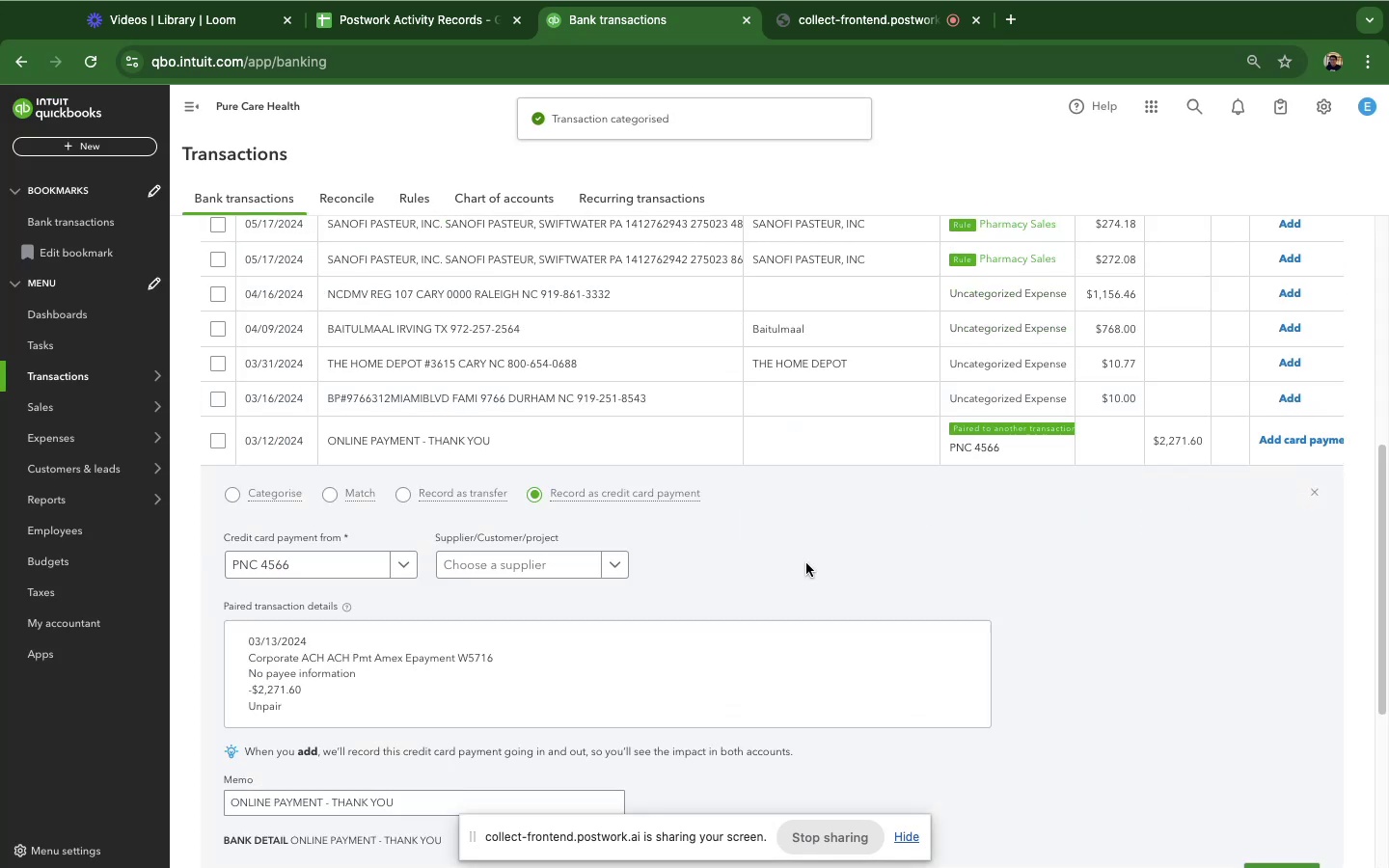 
scroll: coordinate [1214, 689], scroll_direction: down, amount: 2.0
 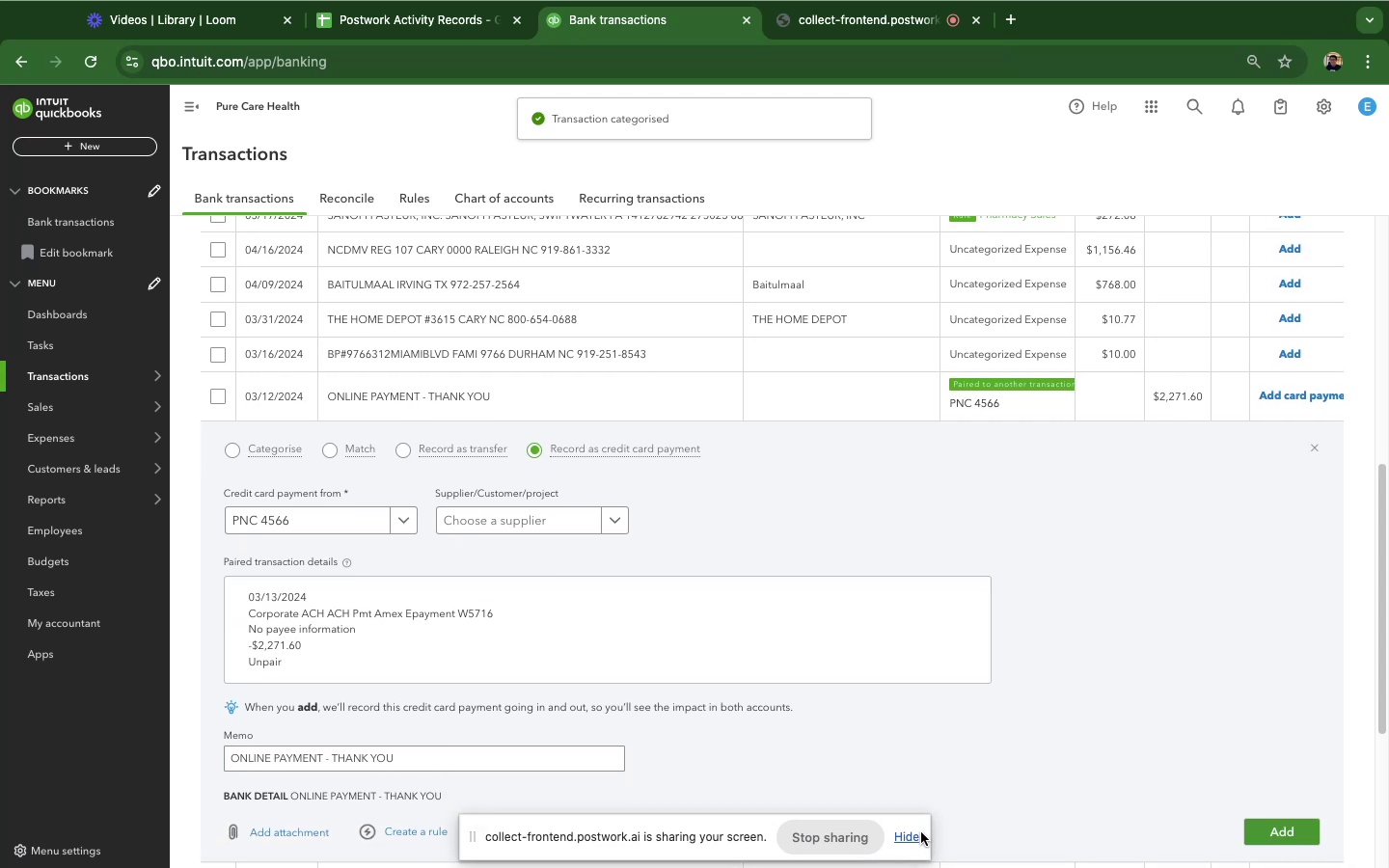 
left_click([913, 839])
 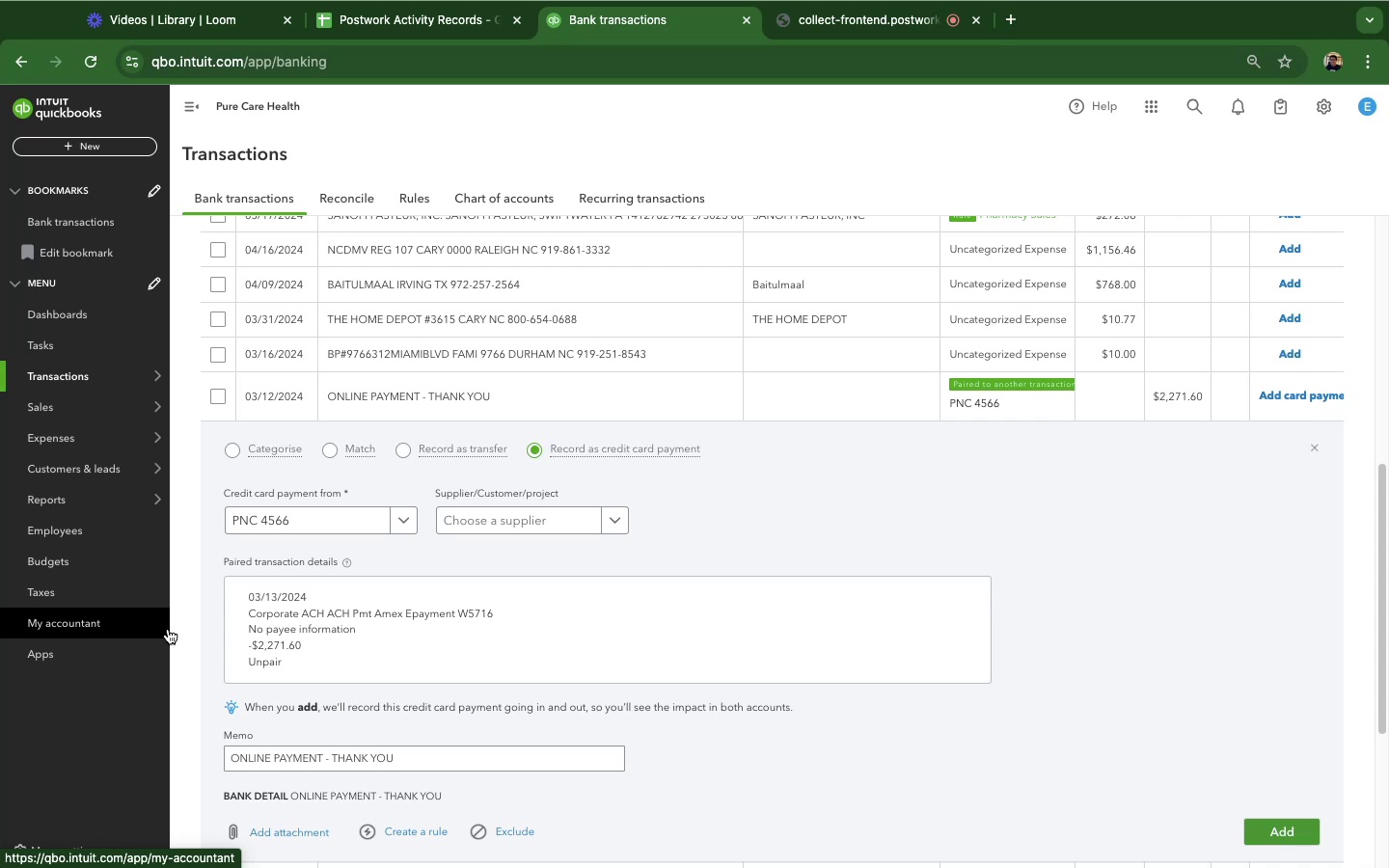 
wait(24.13)
 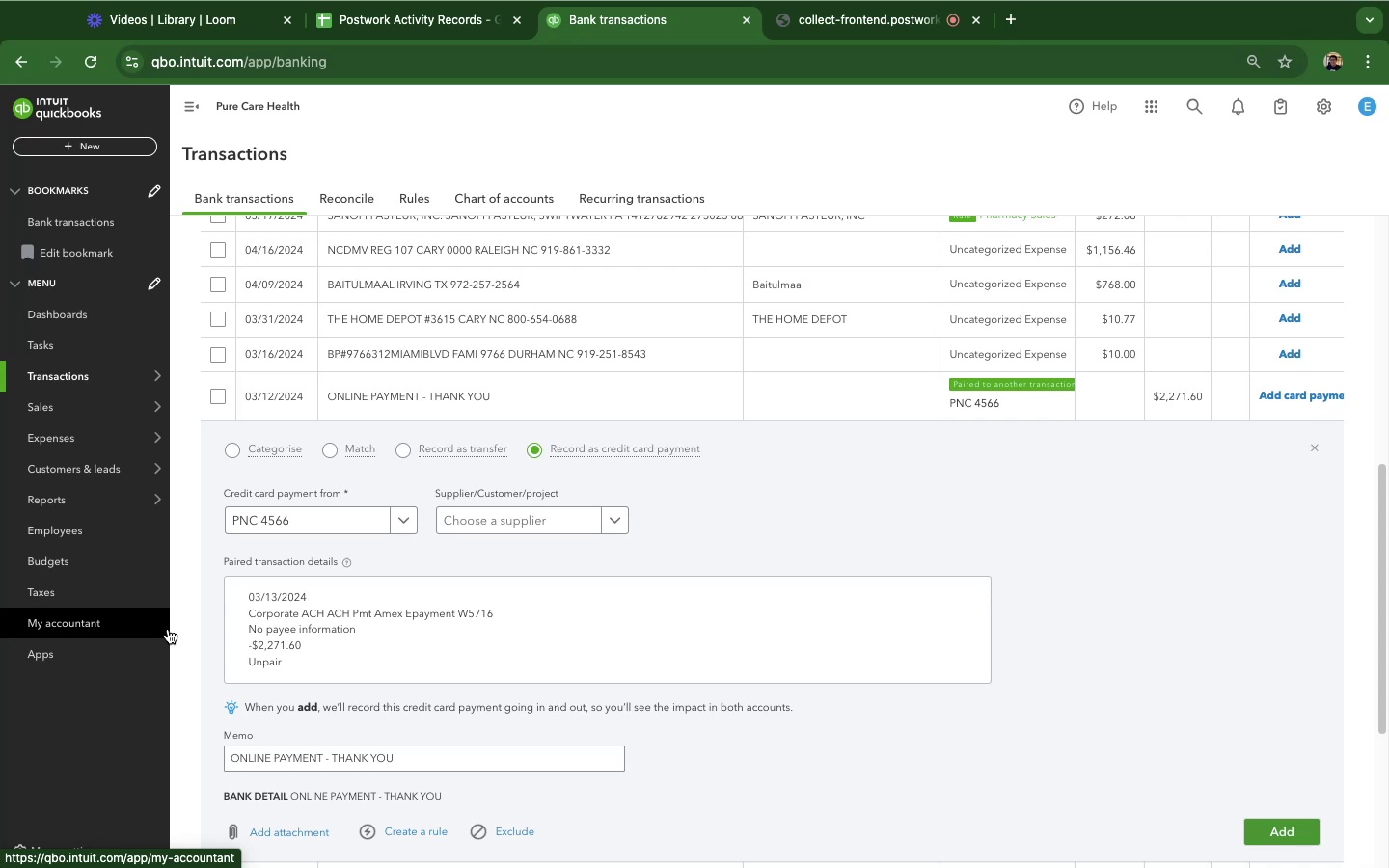 
left_click([1294, 838])
 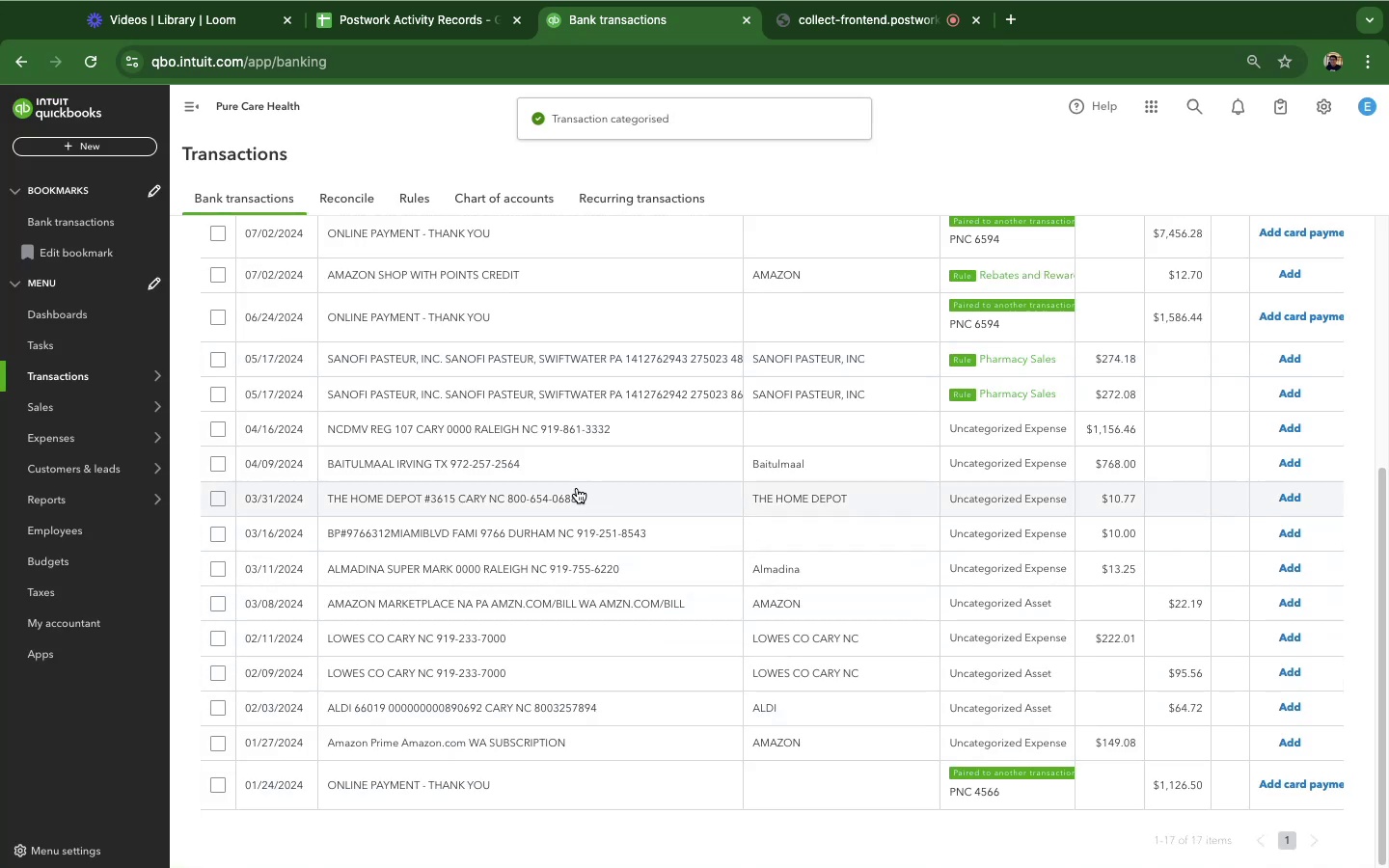 
wait(6.08)
 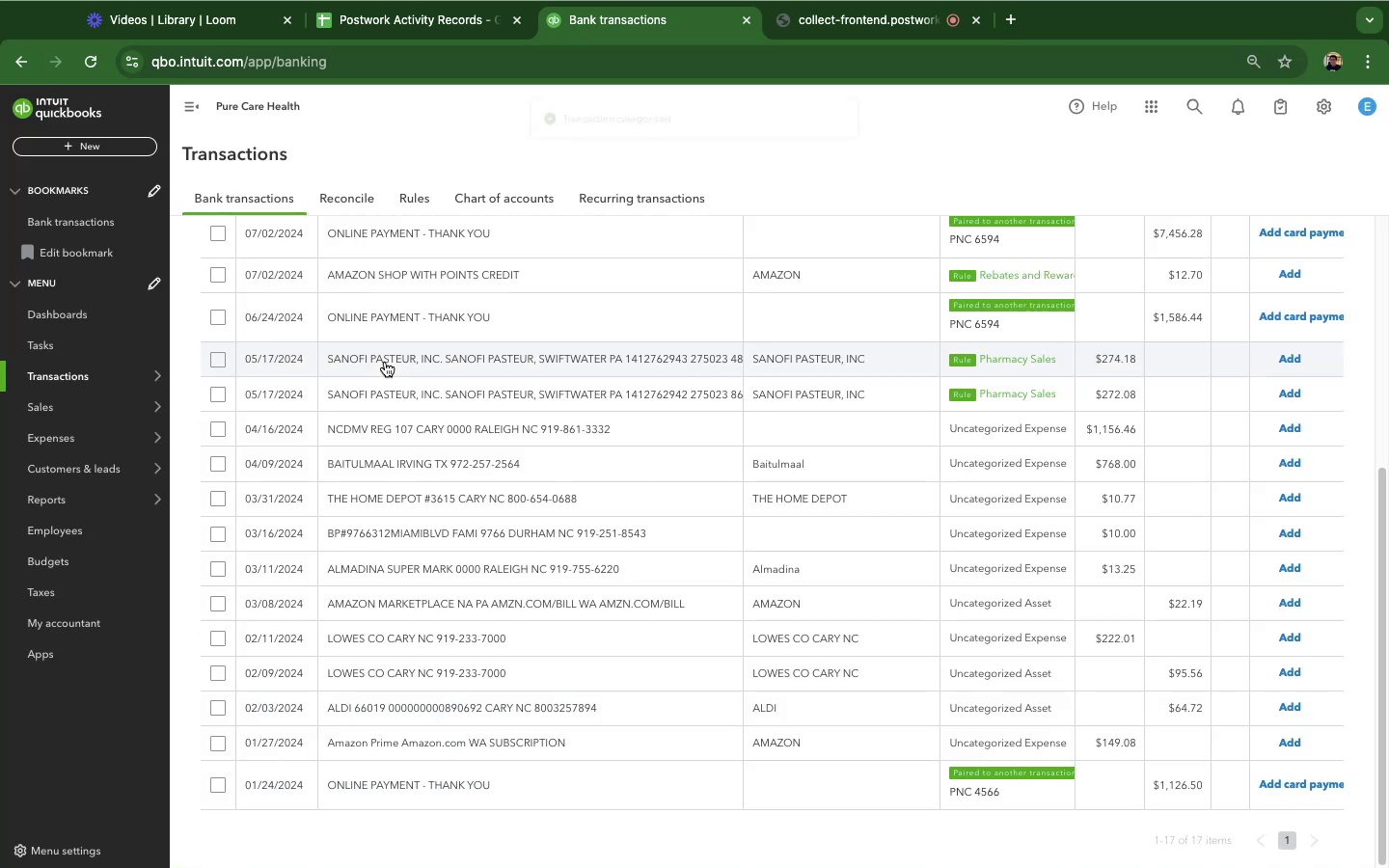 
left_click([580, 502])
 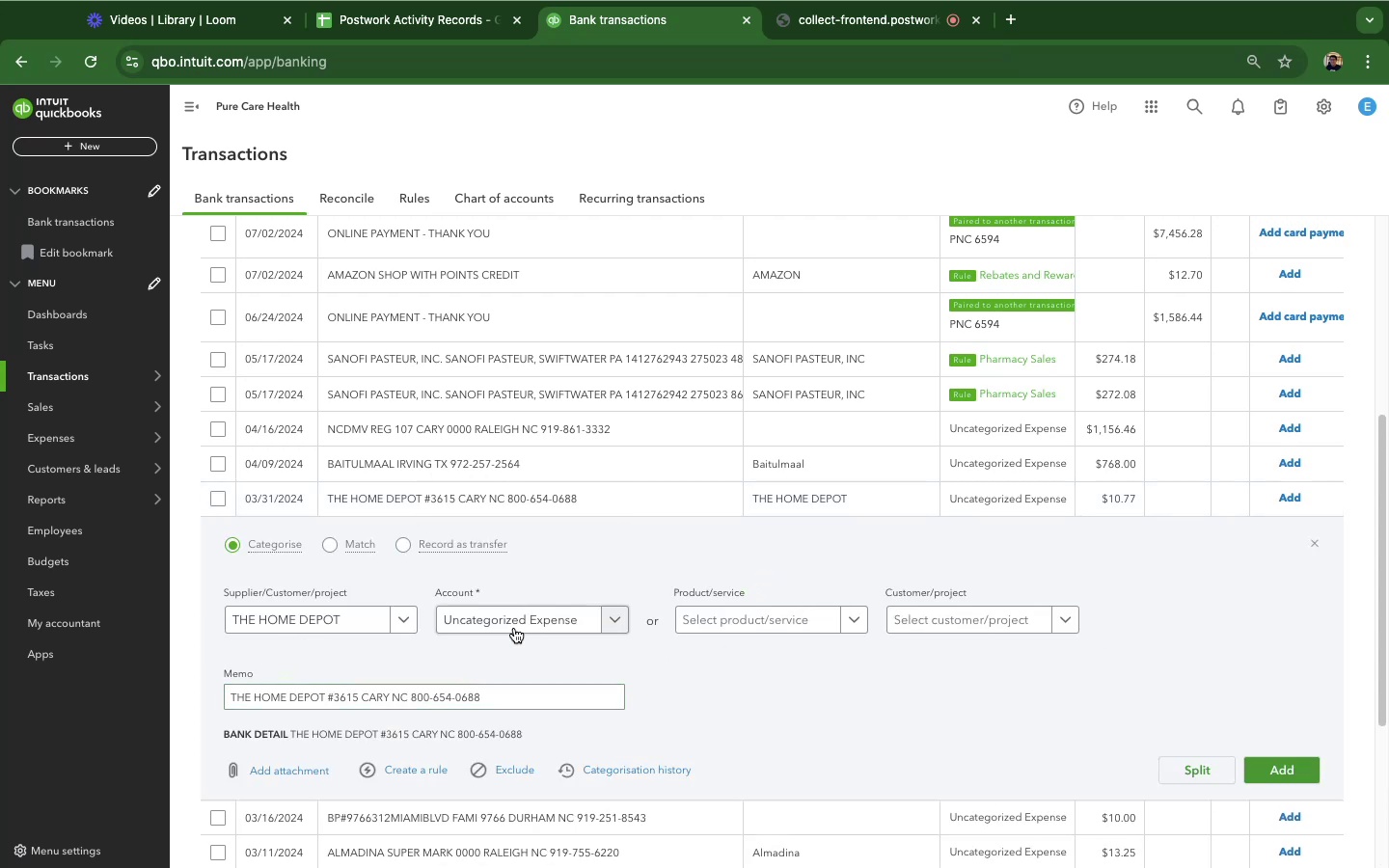 
left_click([504, 622])
 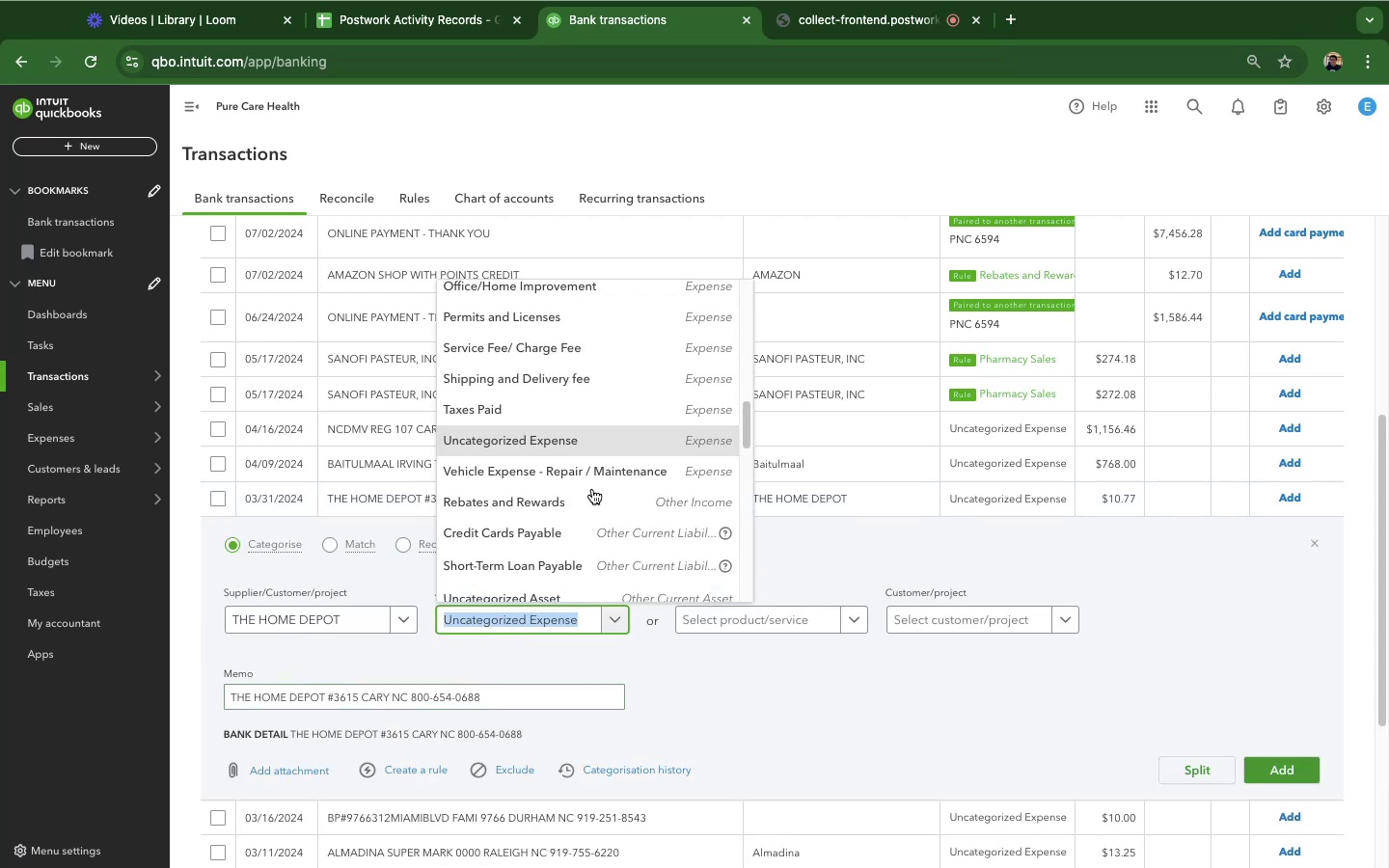 
scroll: coordinate [593, 476], scroll_direction: down, amount: 20.0
 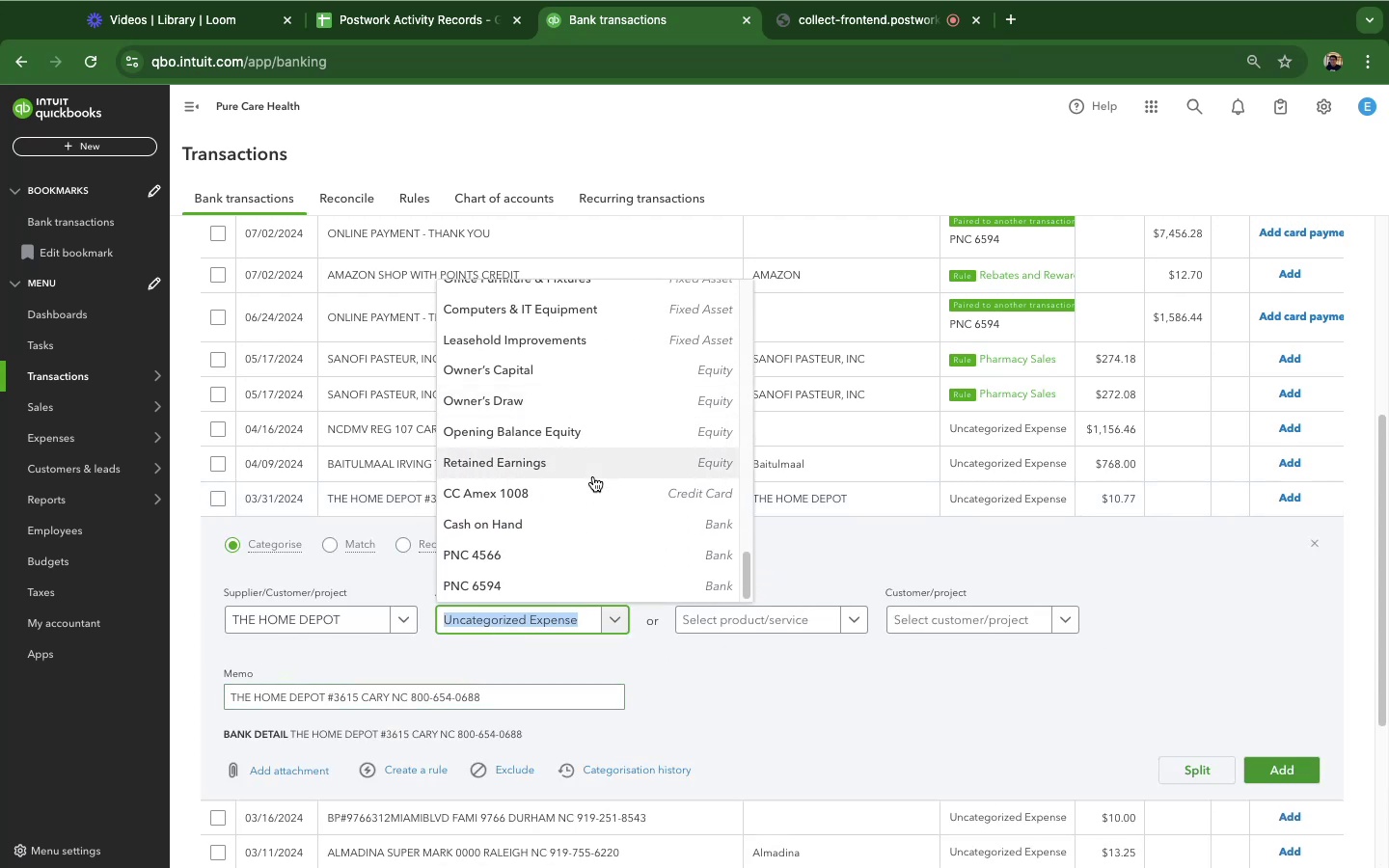 
scroll: coordinate [593, 476], scroll_direction: up, amount: 7.0
 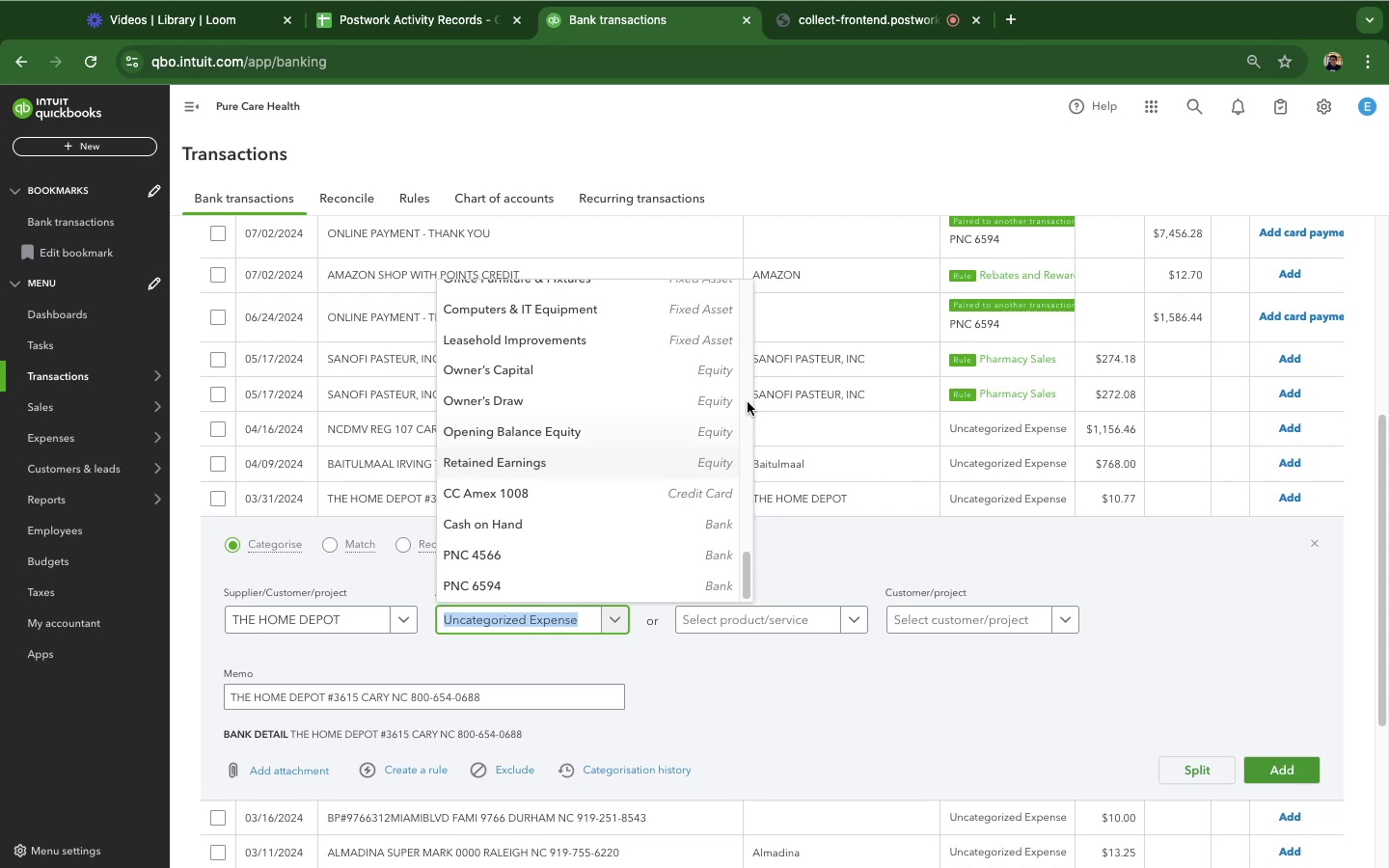 
scroll: coordinate [640, 463], scroll_direction: down, amount: 32.0
 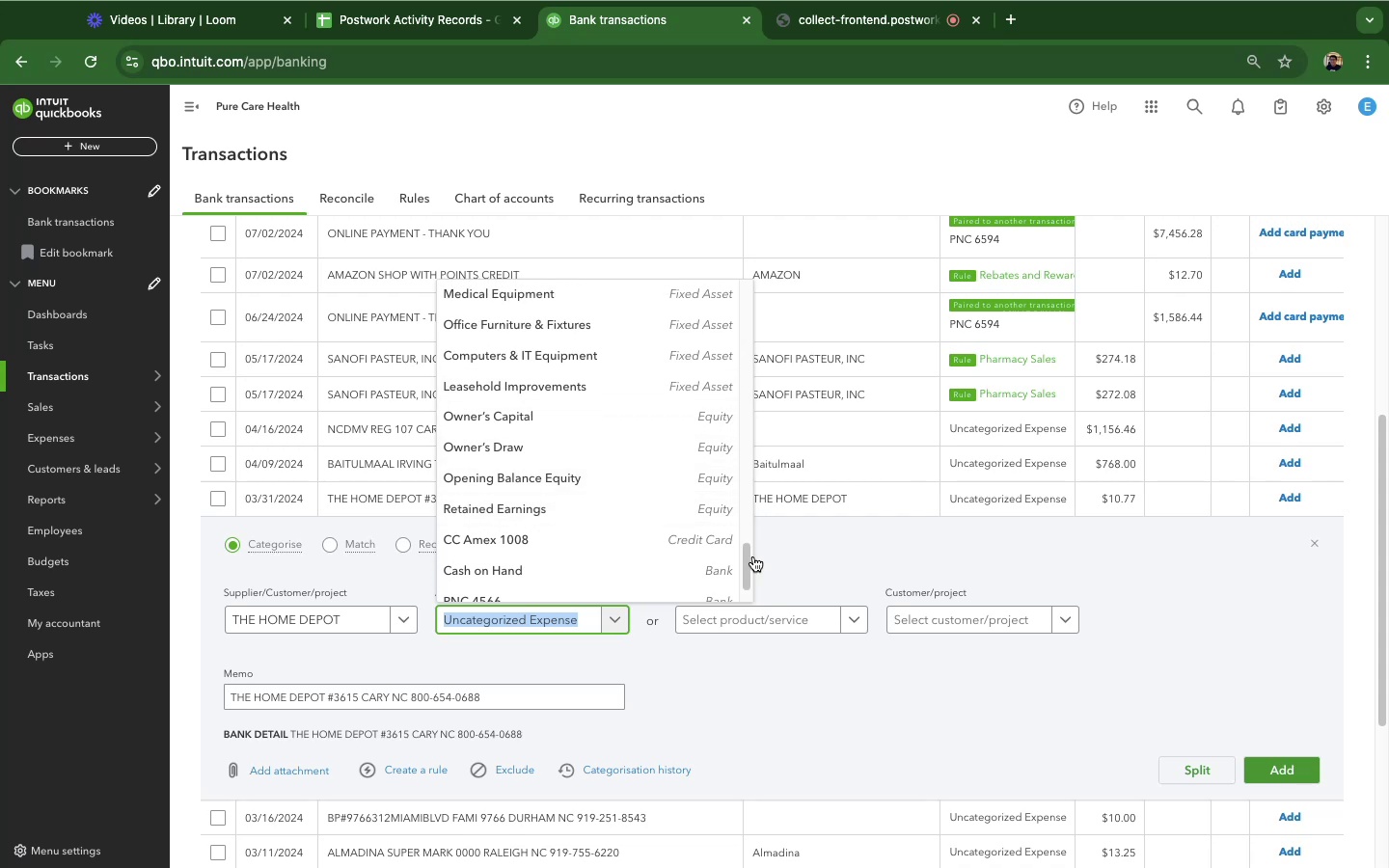 
left_click_drag(start_coordinate=[751, 556], to_coordinate=[755, 402])
 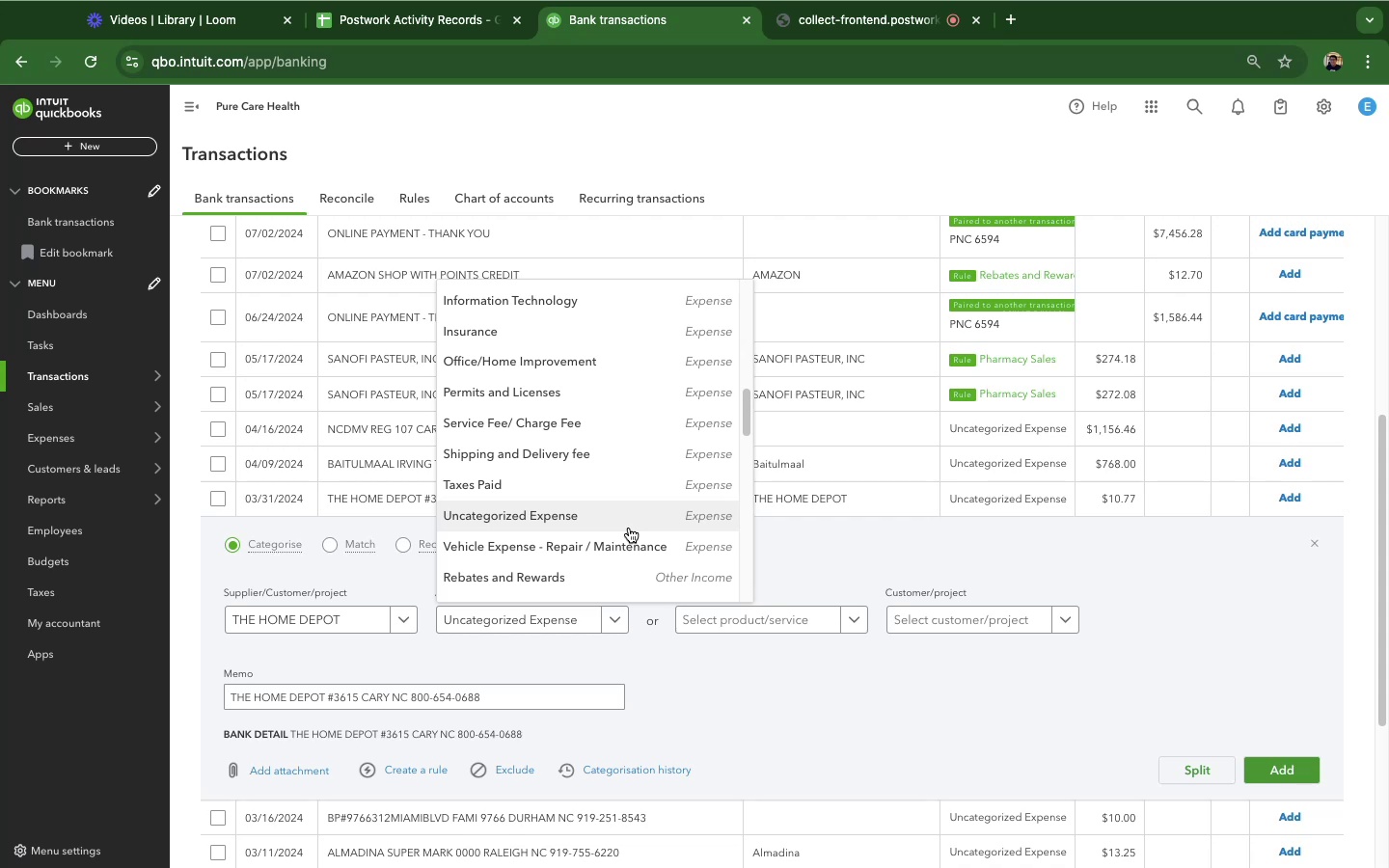 
wait(23.17)
 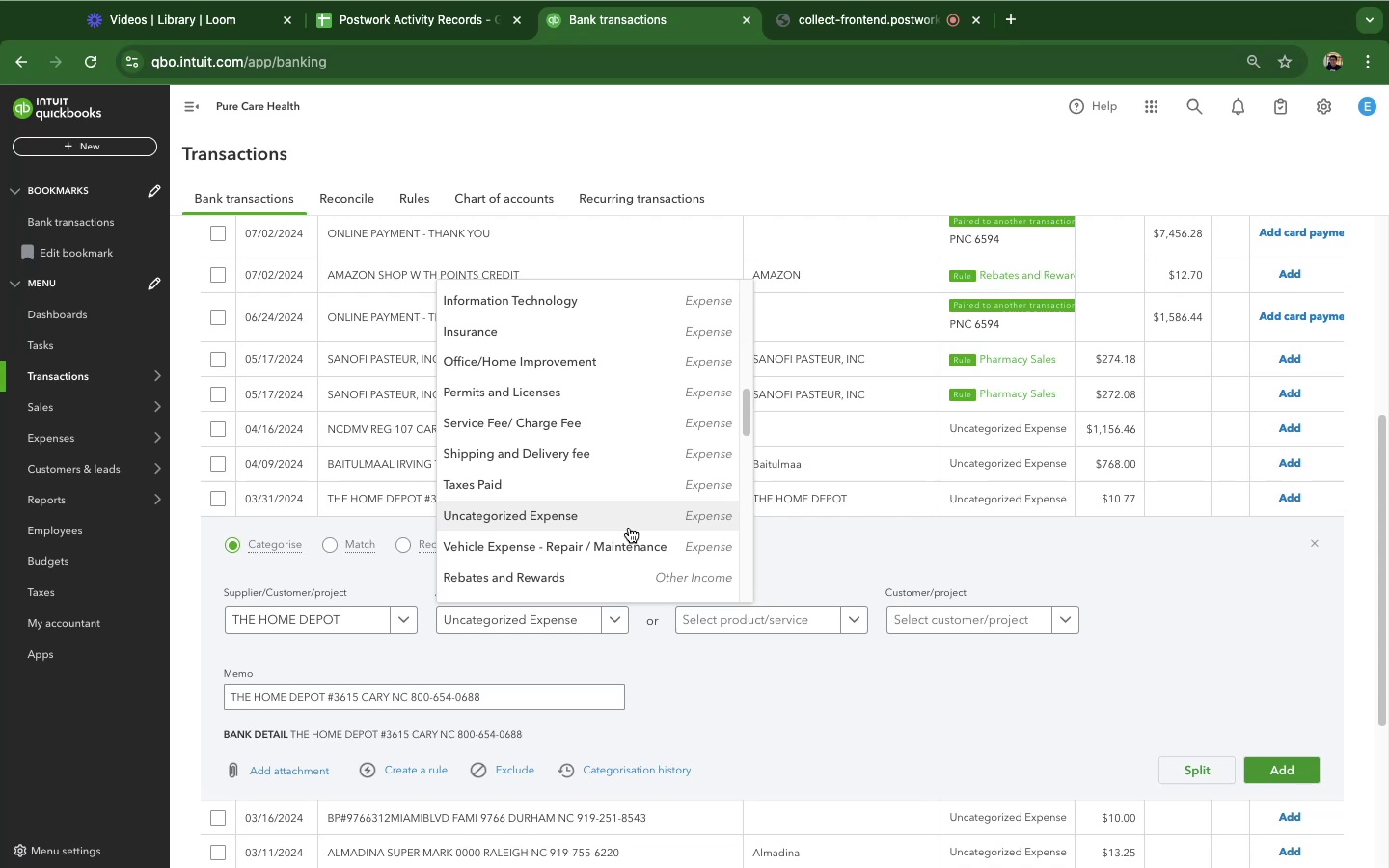 
scroll: coordinate [594, 541], scroll_direction: up, amount: 3.0
 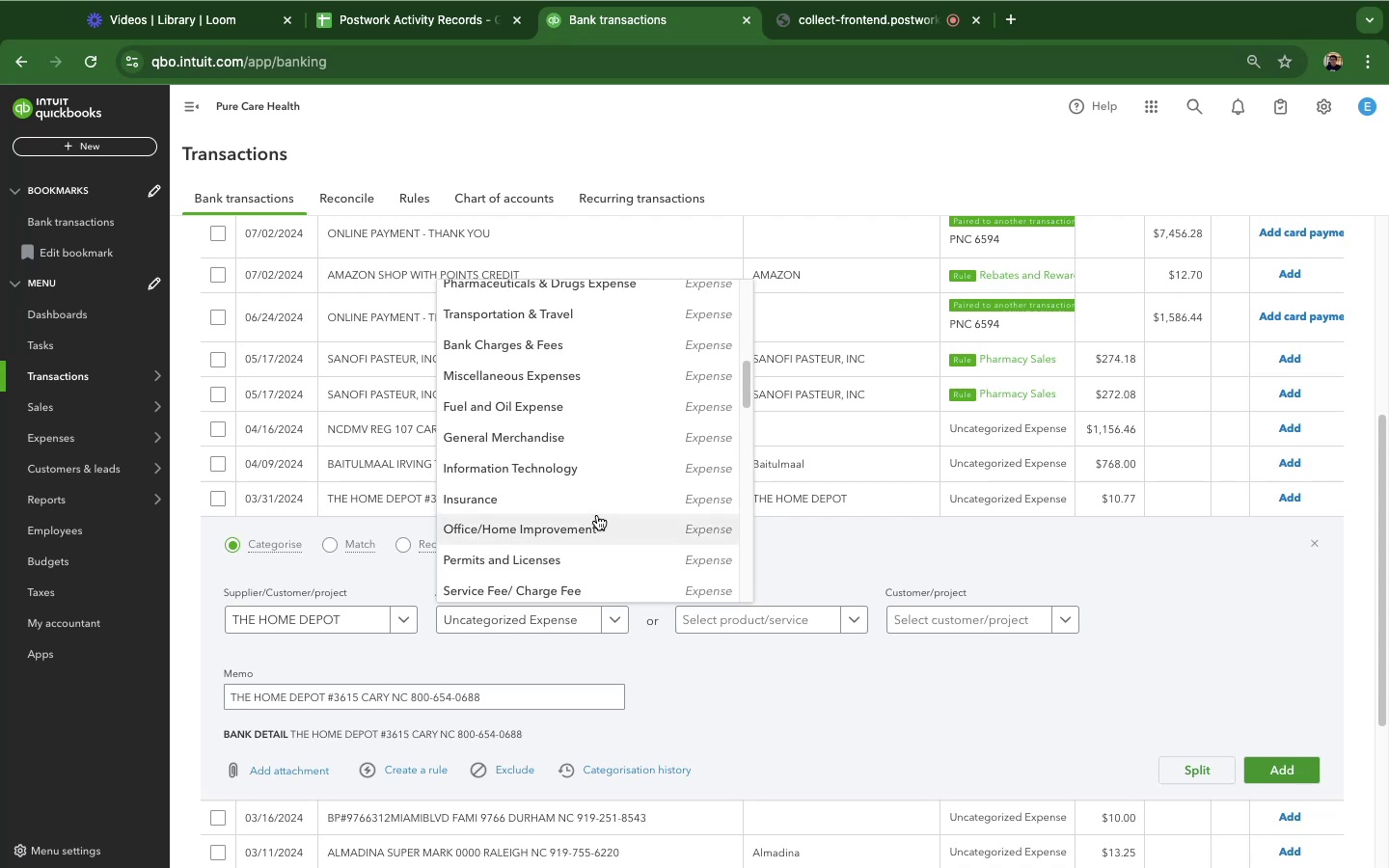 
scroll: coordinate [597, 515], scroll_direction: down, amount: 12.0
 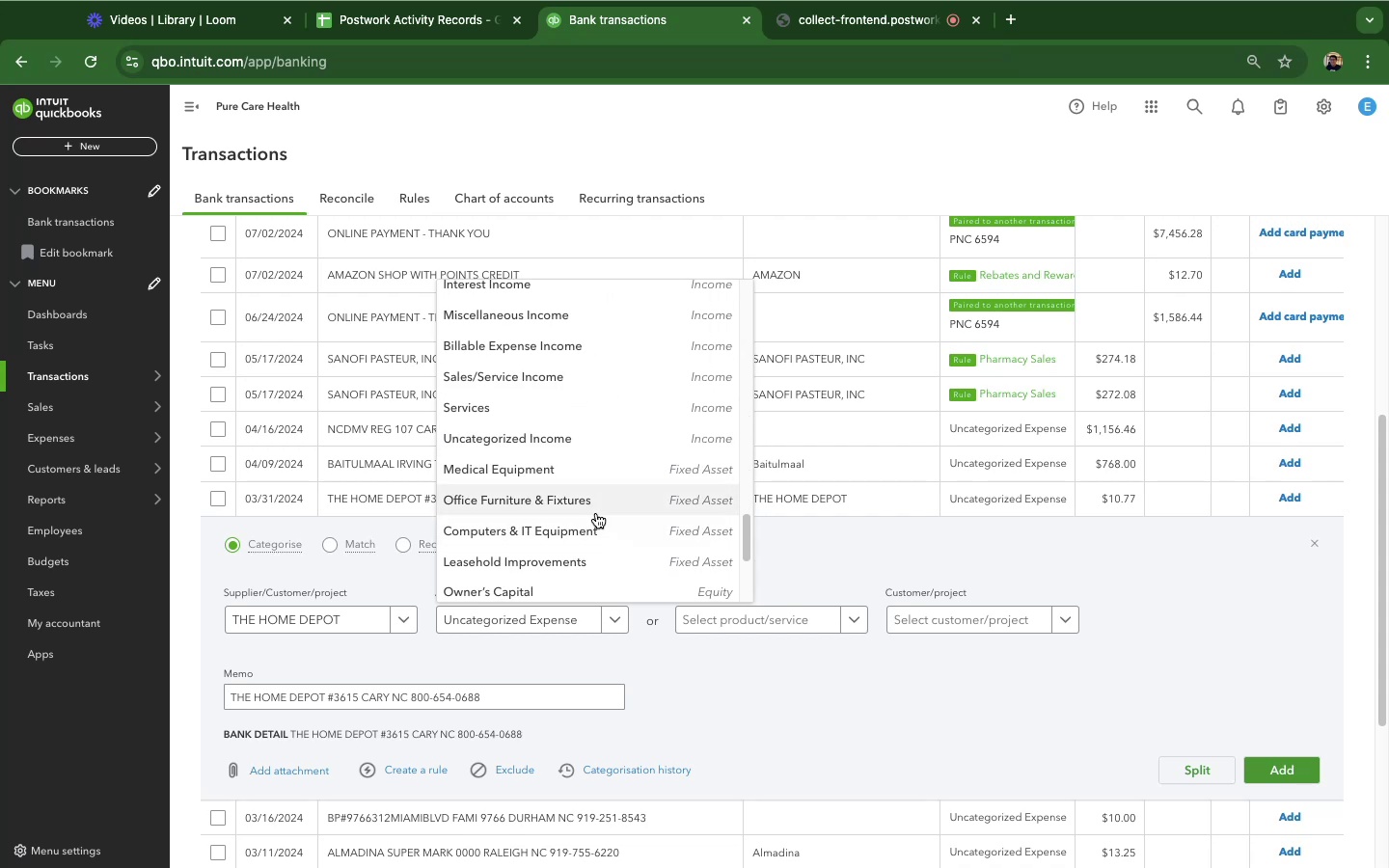 
left_click([550, 503])
 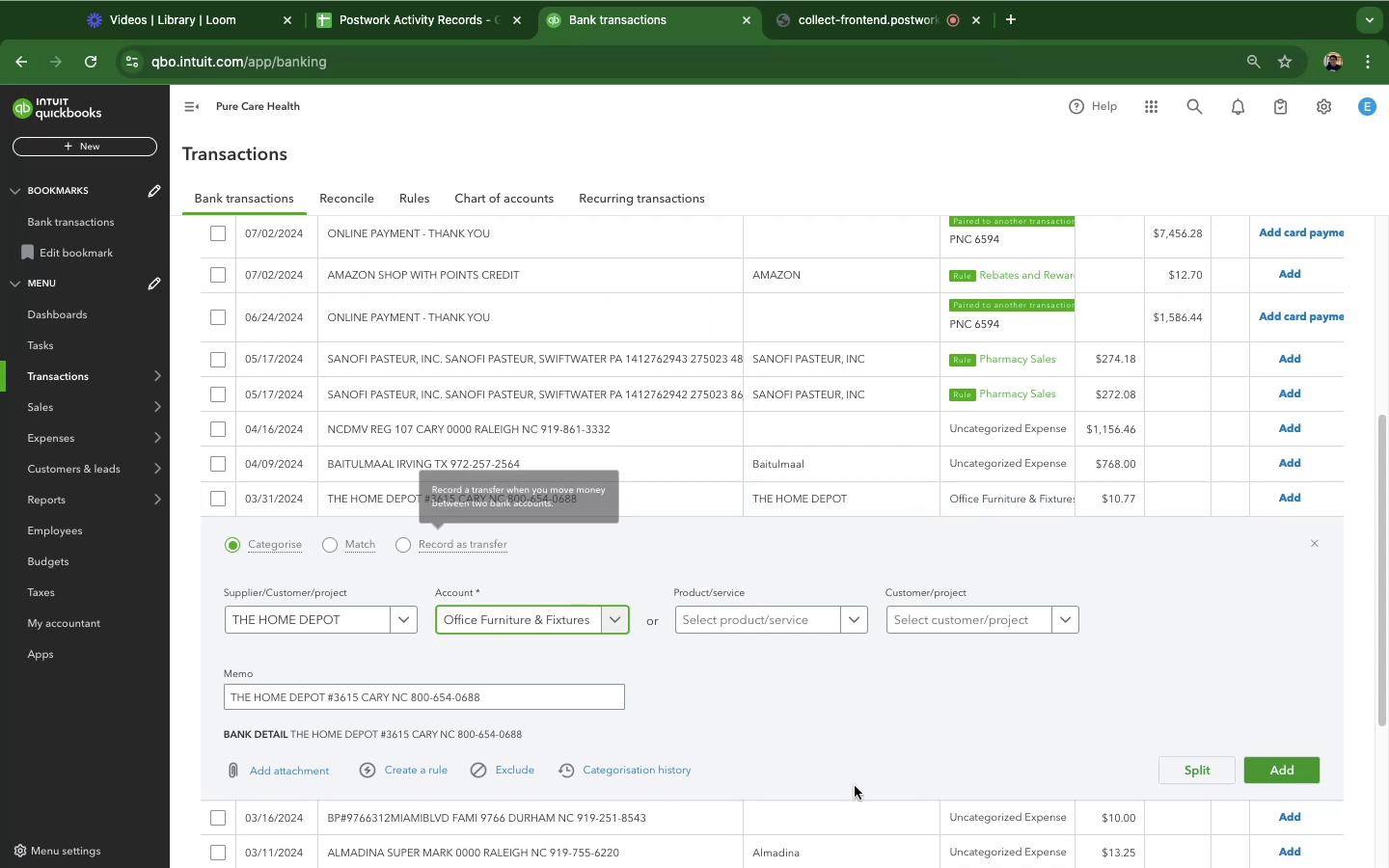 
left_click([822, 736])
 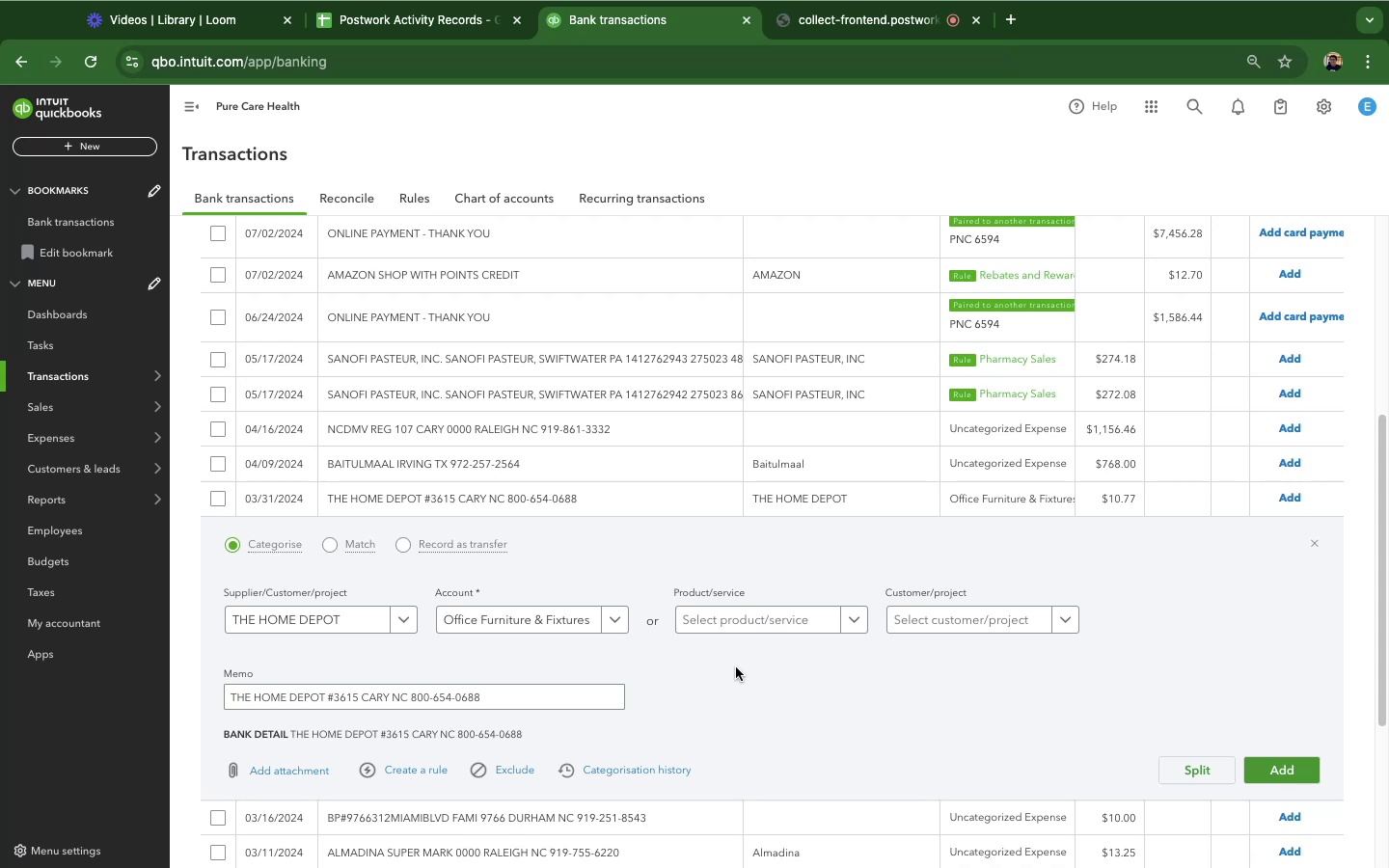 
key(Space)
 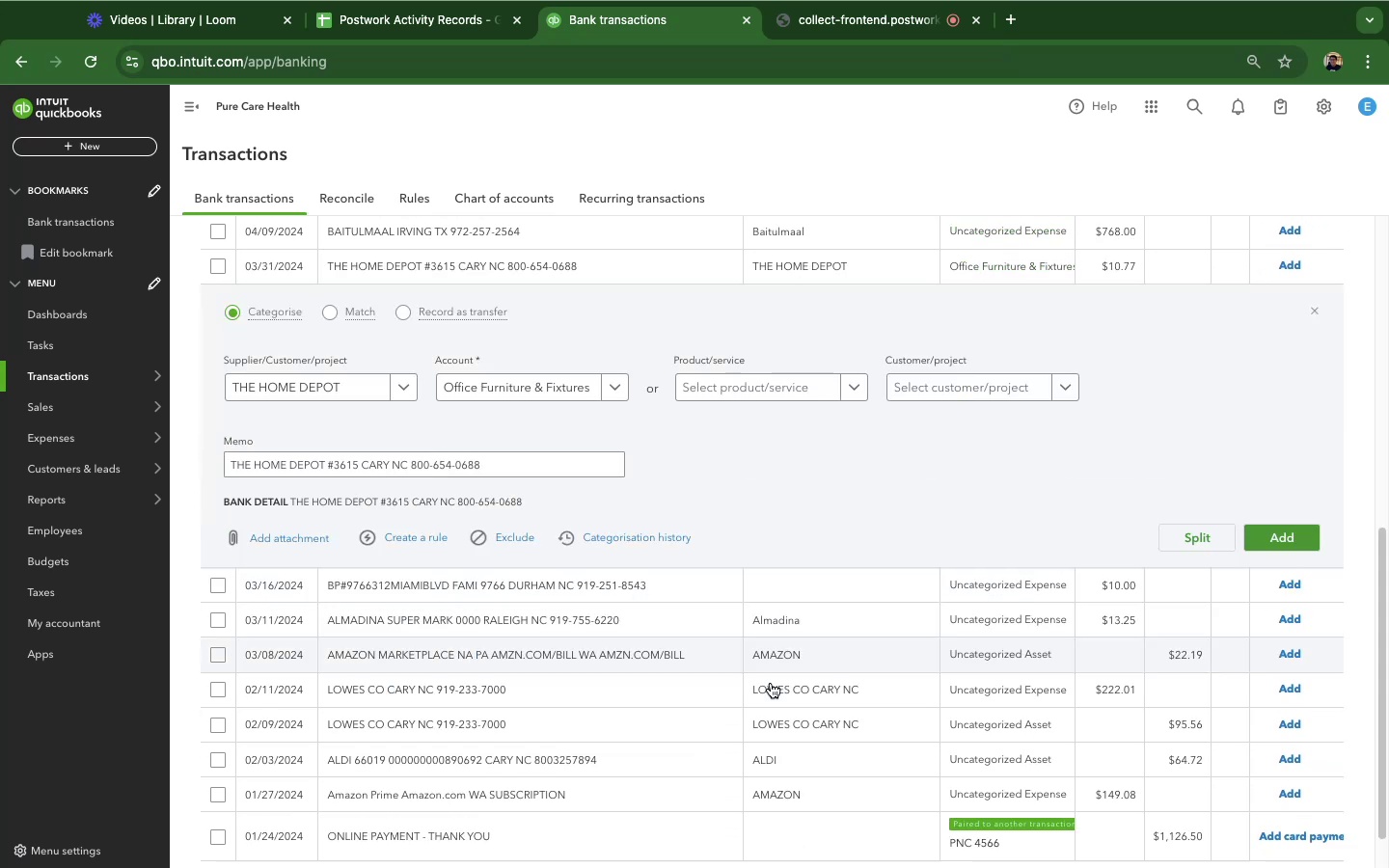 
left_click([778, 684])
 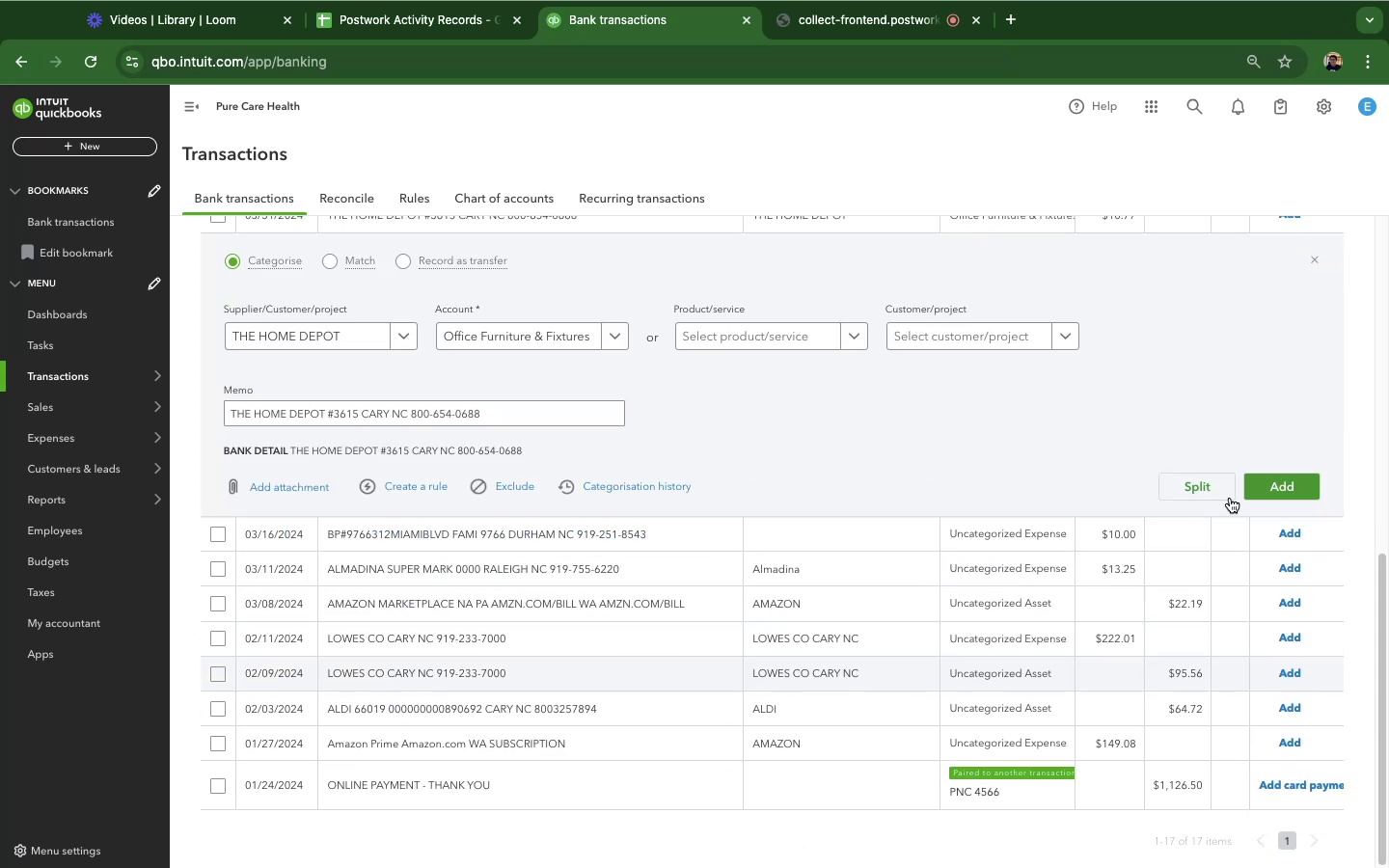 
left_click([1287, 493])
 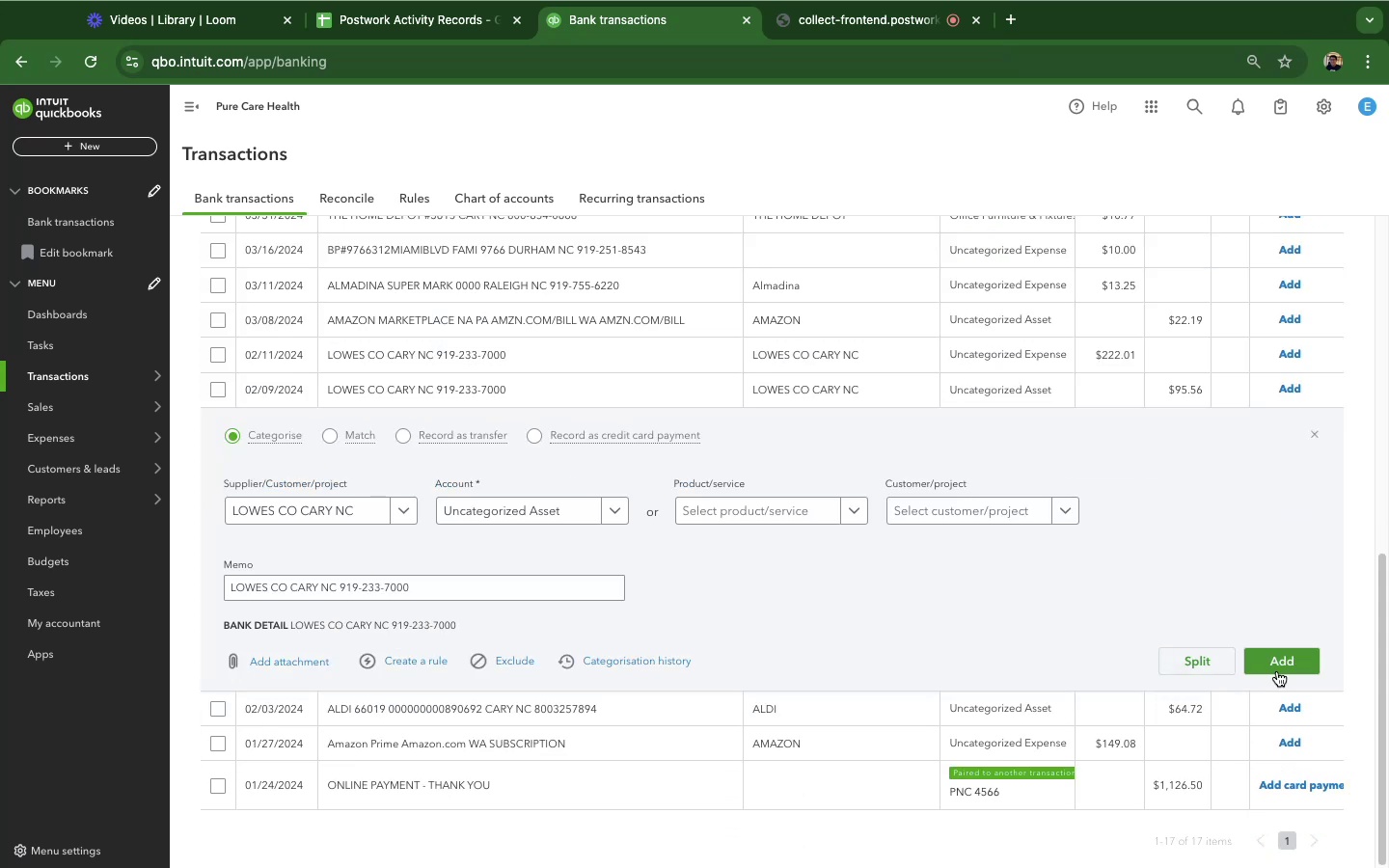 
left_click([1277, 665])
 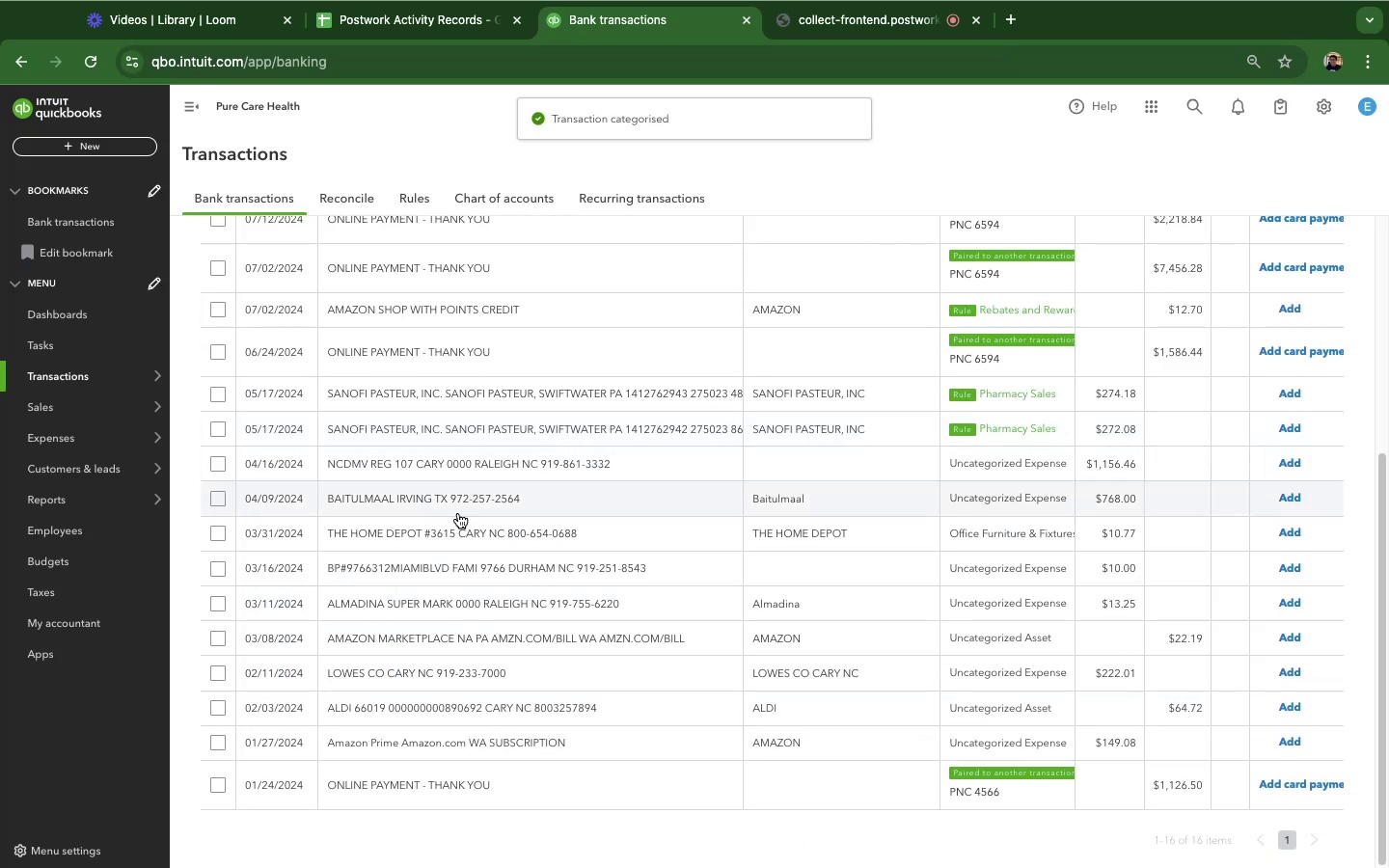 
left_click([464, 505])
 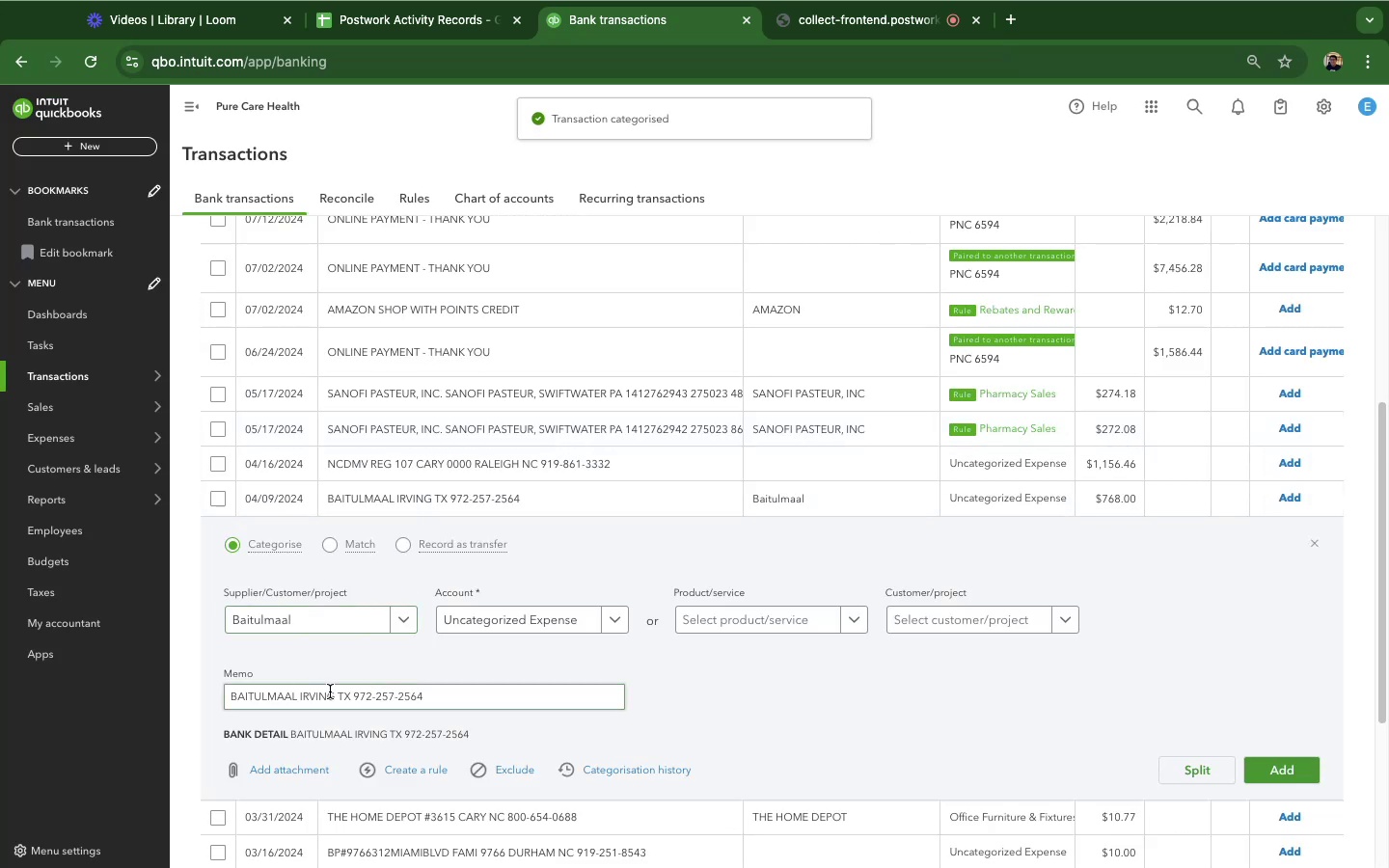 
left_click_drag(start_coordinate=[340, 702], to_coordinate=[250, 692])
 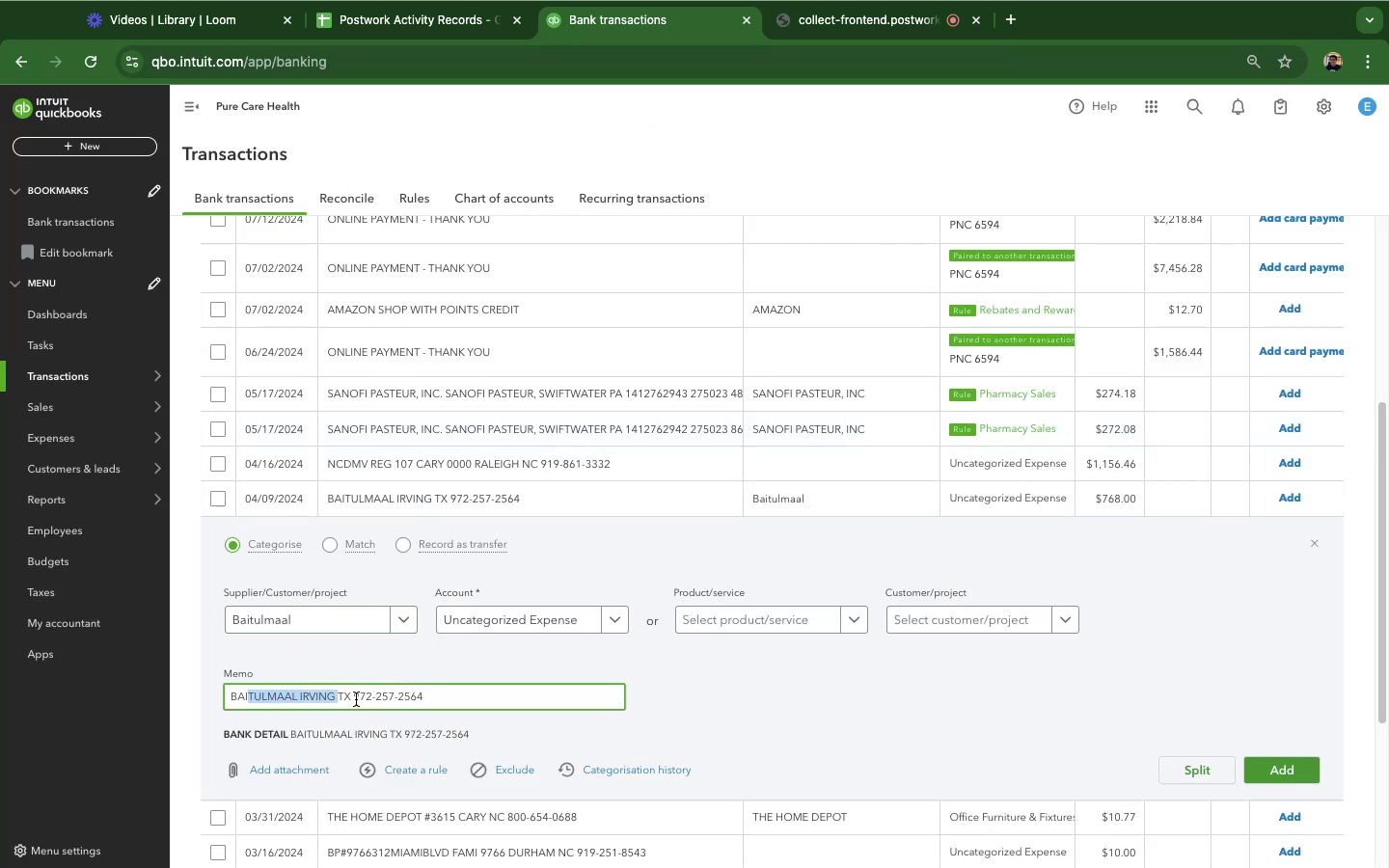 
left_click_drag(start_coordinate=[353, 698], to_coordinate=[203, 695])
 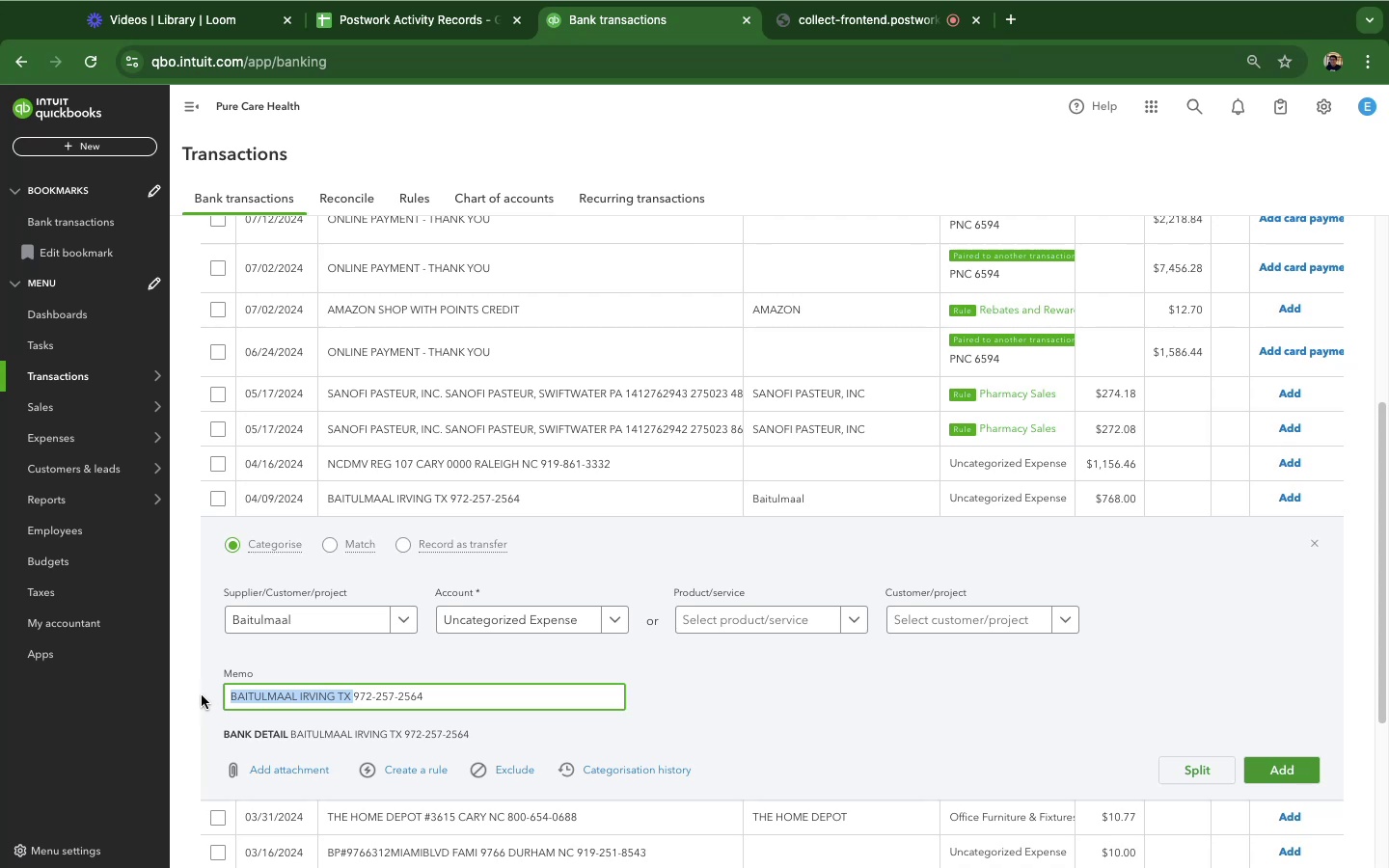 
key(Meta+C)
 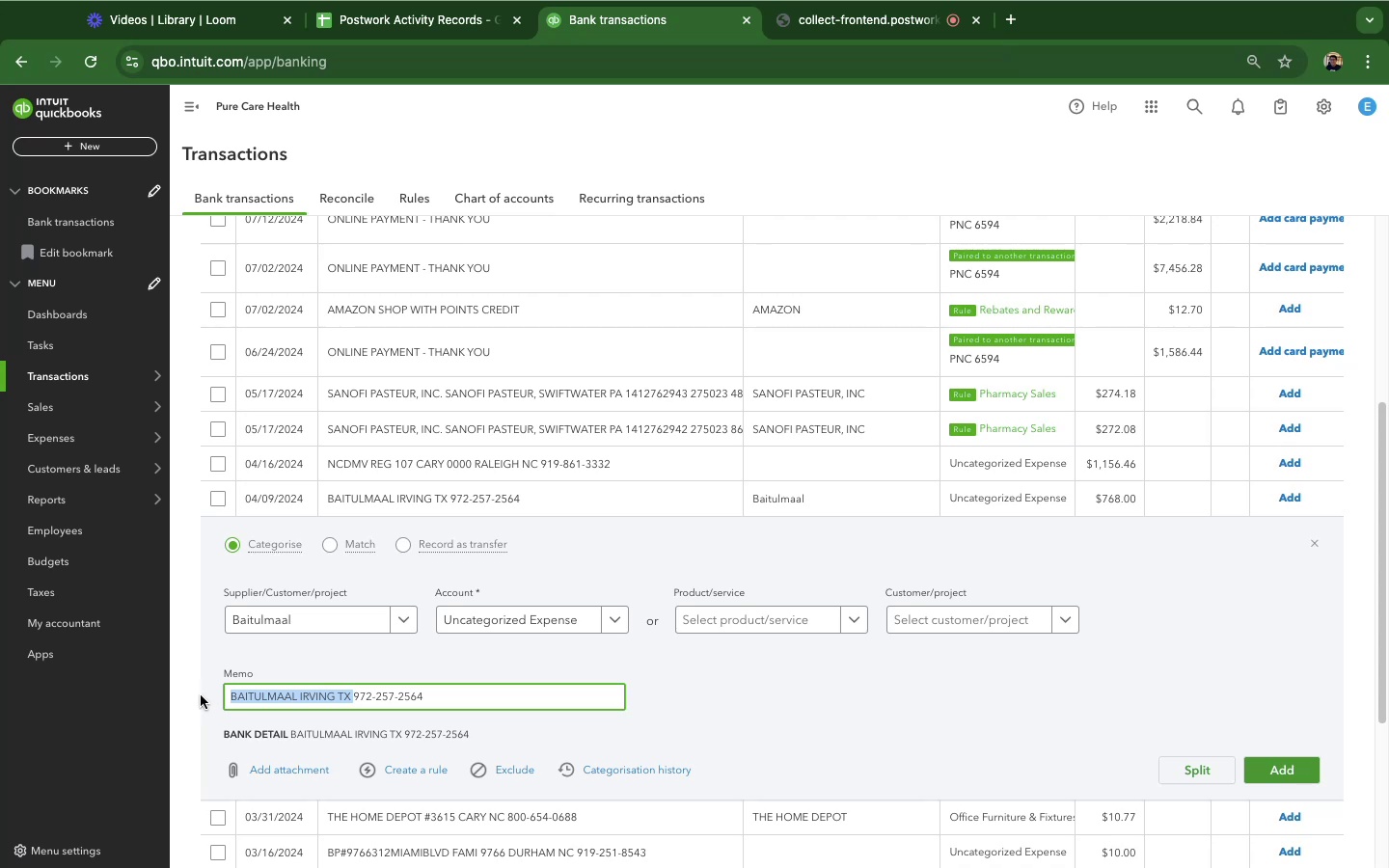 
key(Meta+C)
 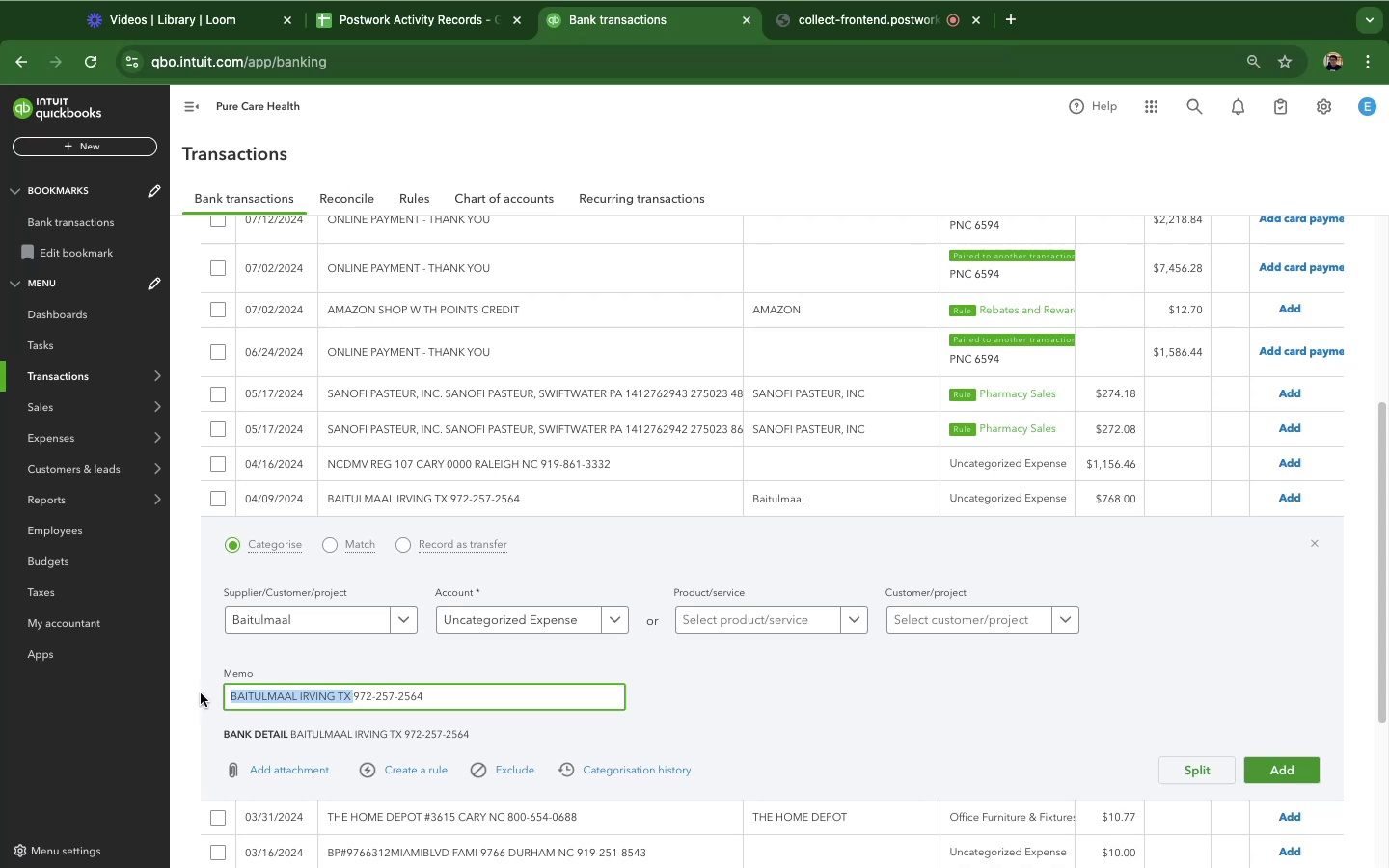 
key(Meta+C)
 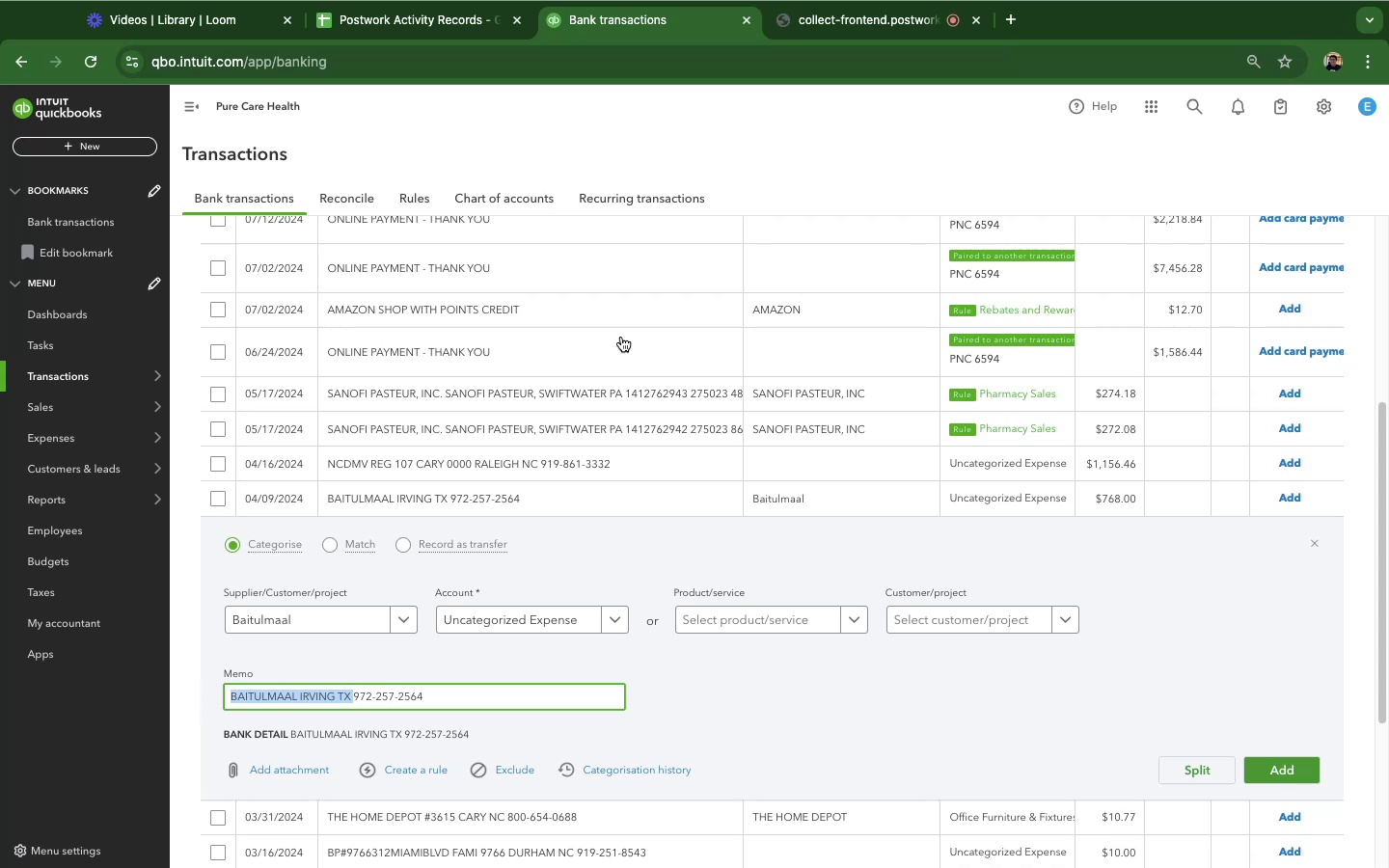 
key(Meta+C)
 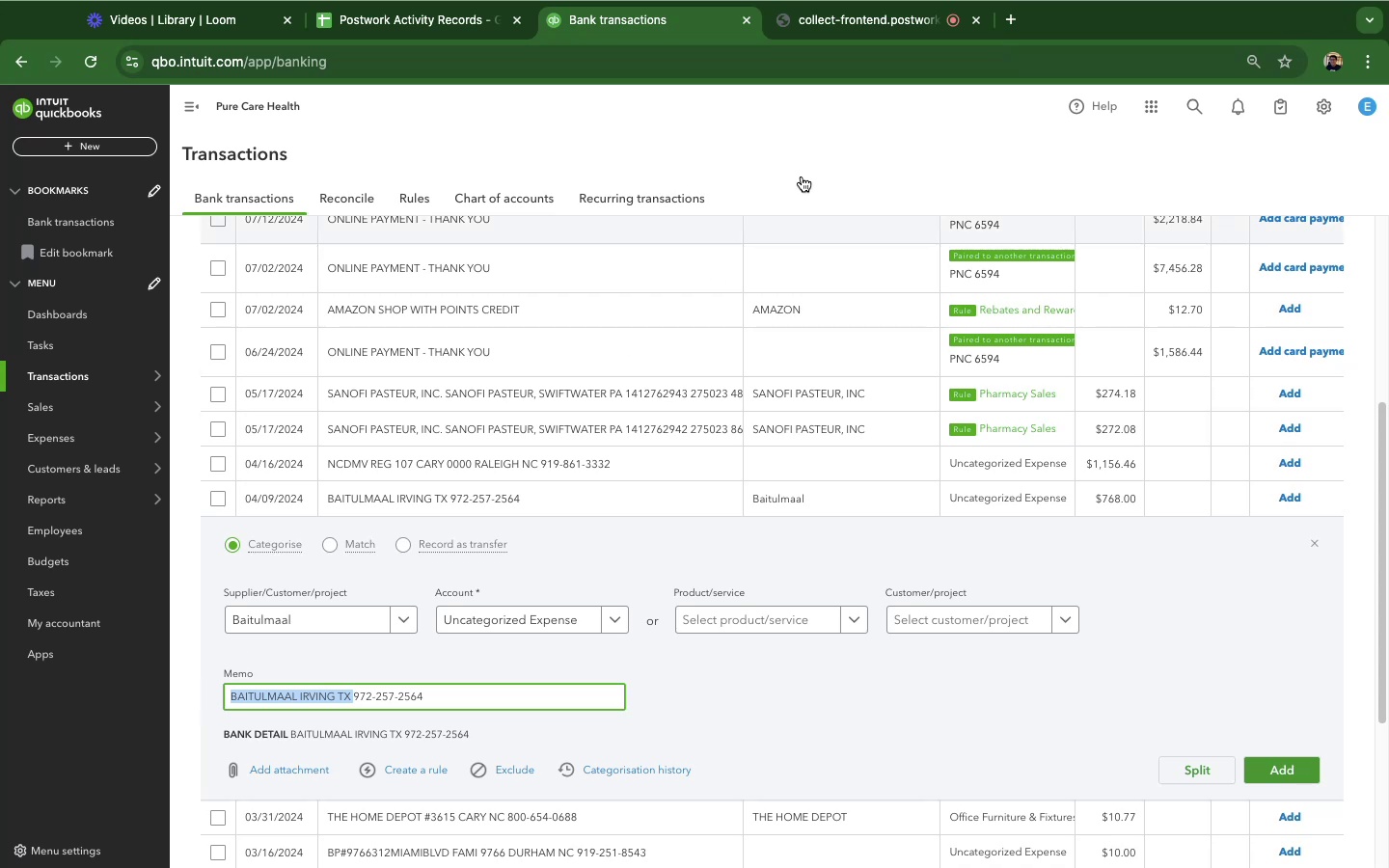 
key(Meta+C)
 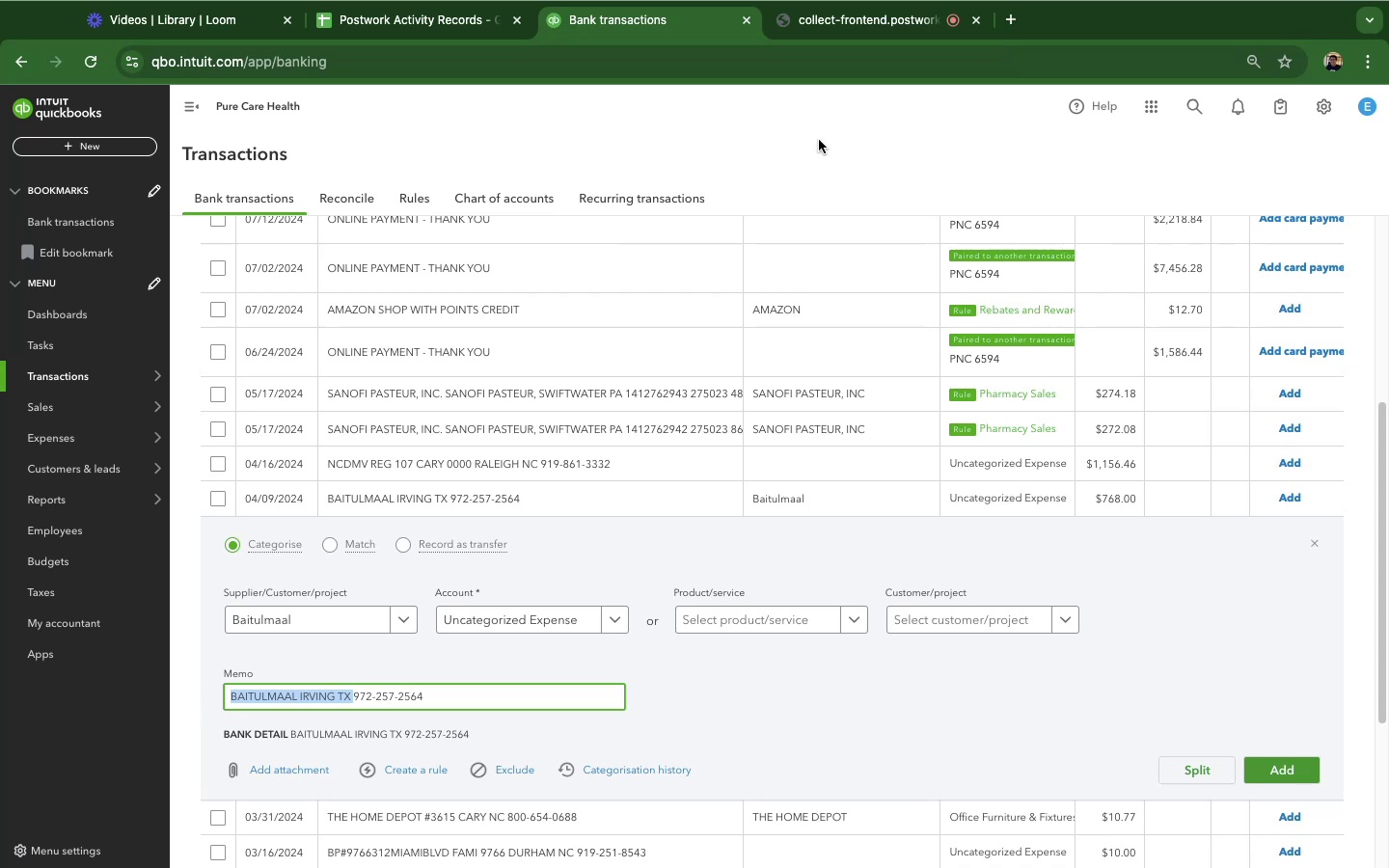 
key(Meta+C)
 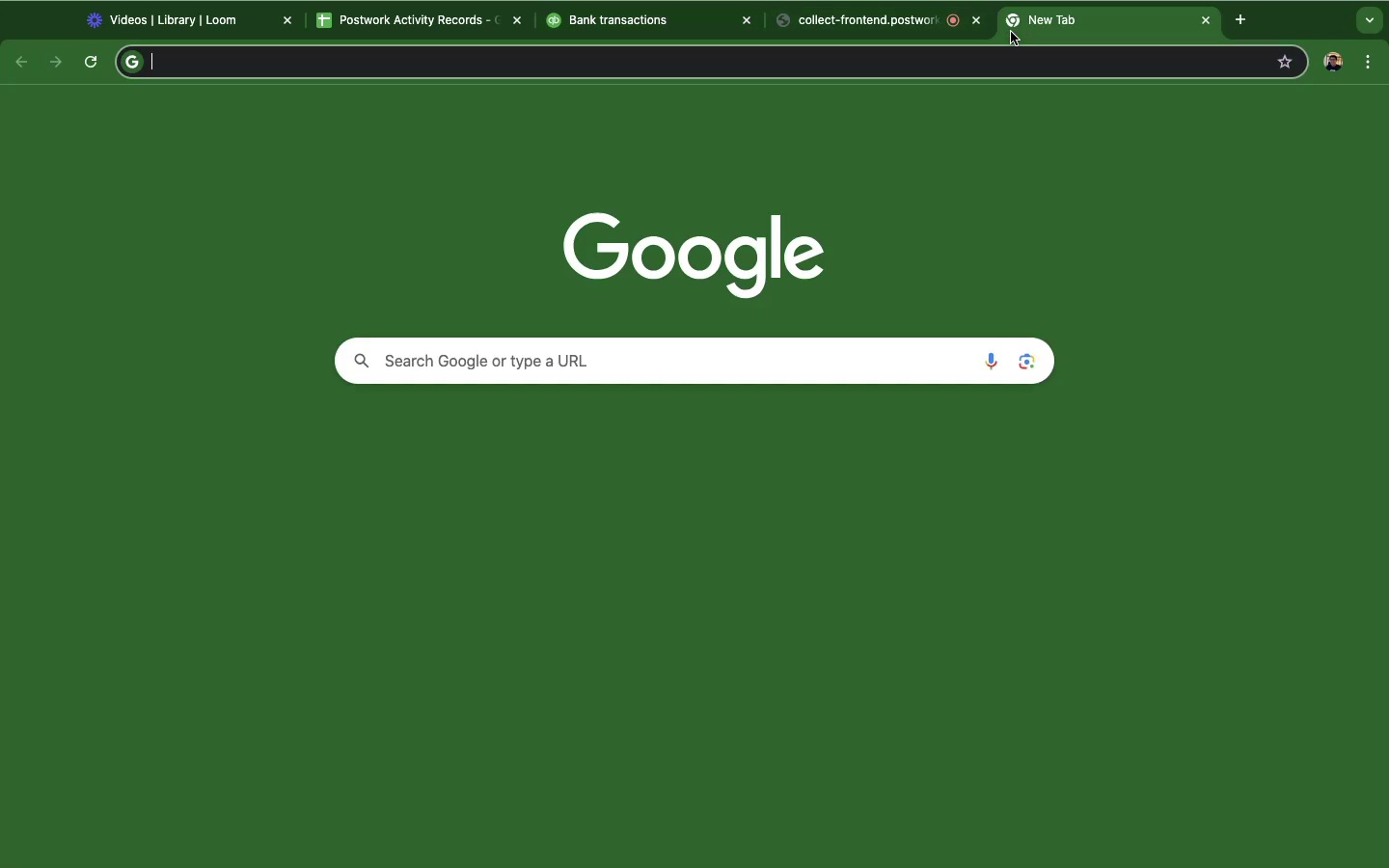 
key(Meta+V)
 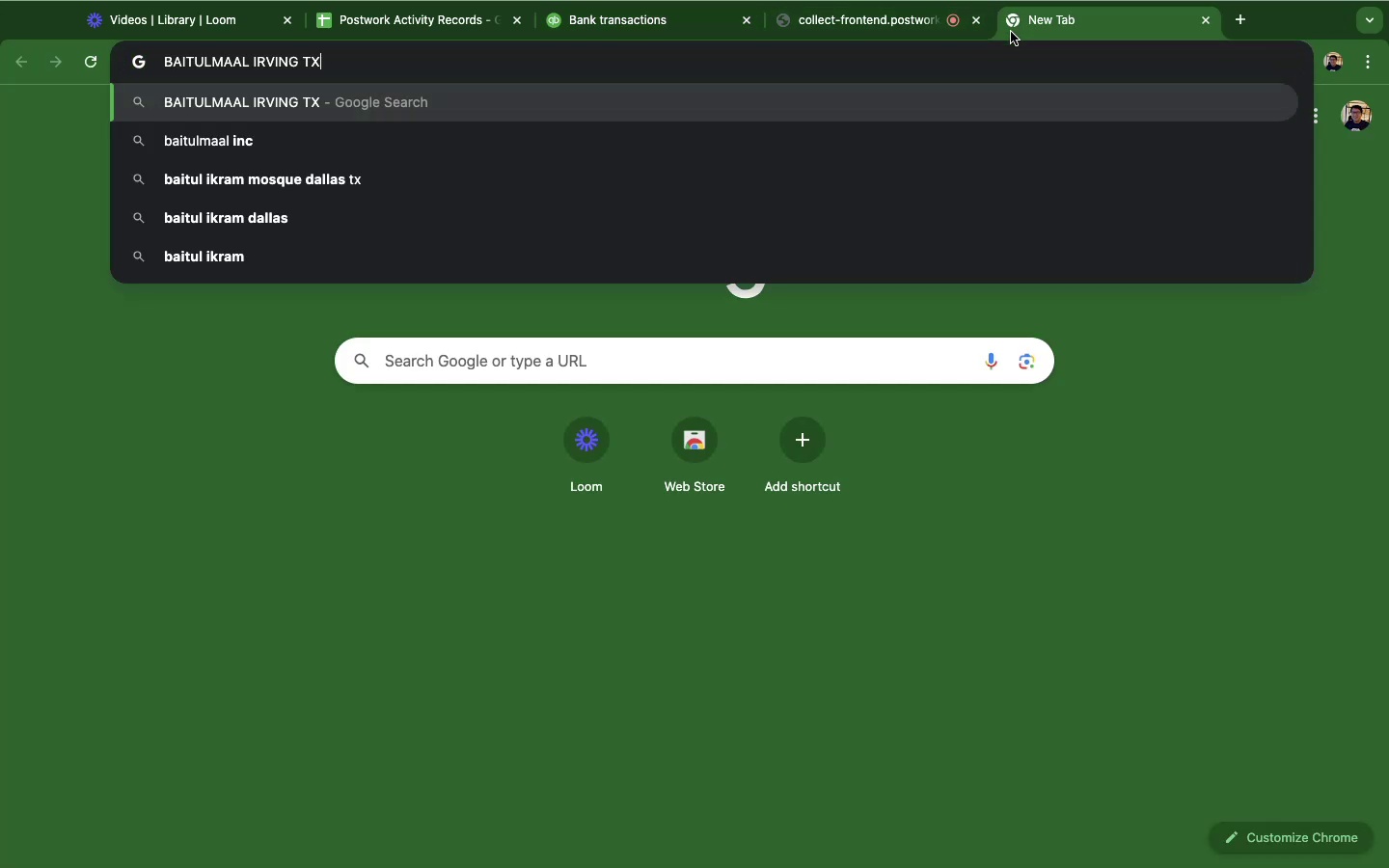 
key(Enter)
 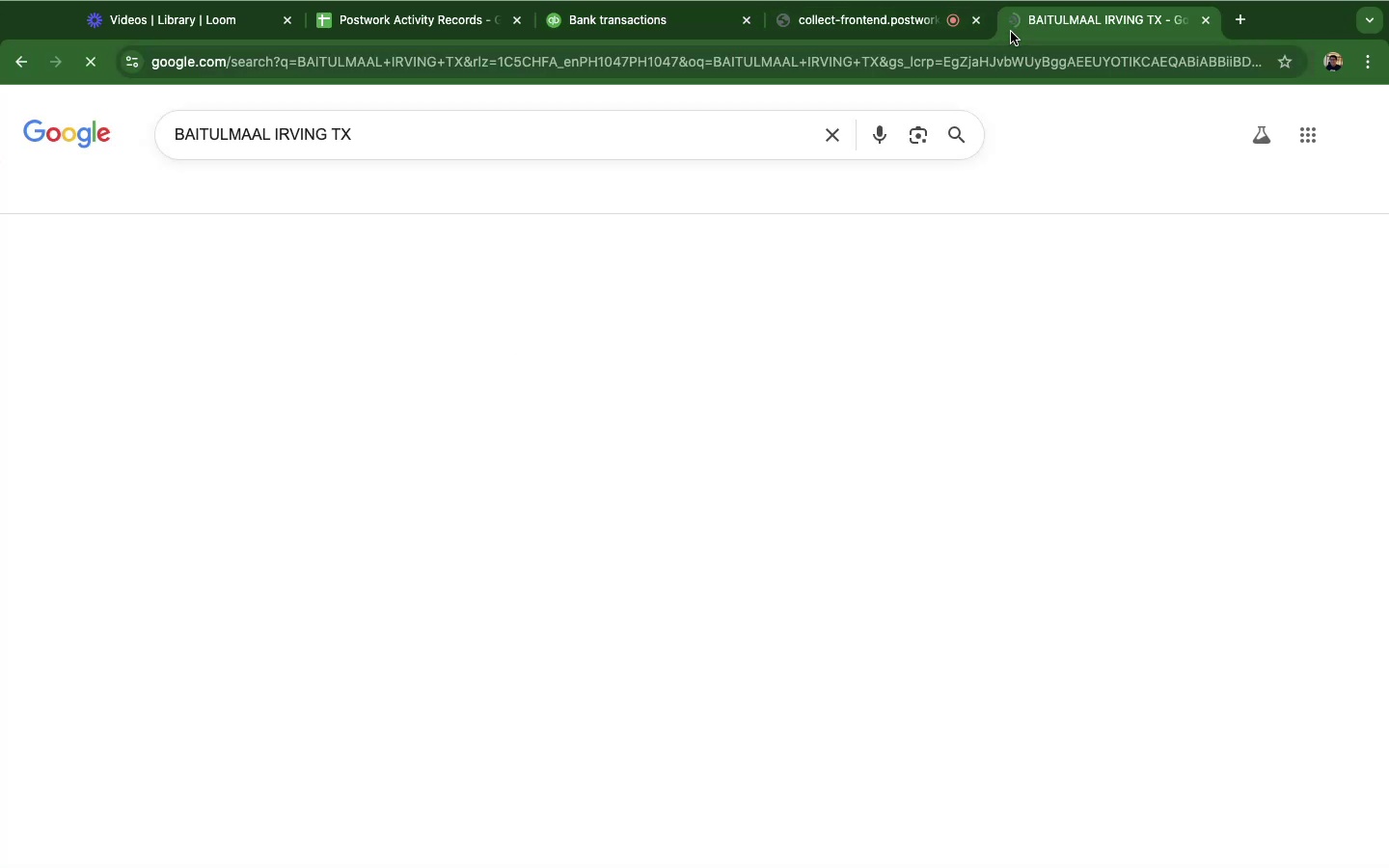 
left_click_drag(start_coordinate=[1039, 29], to_coordinate=[822, 47])
 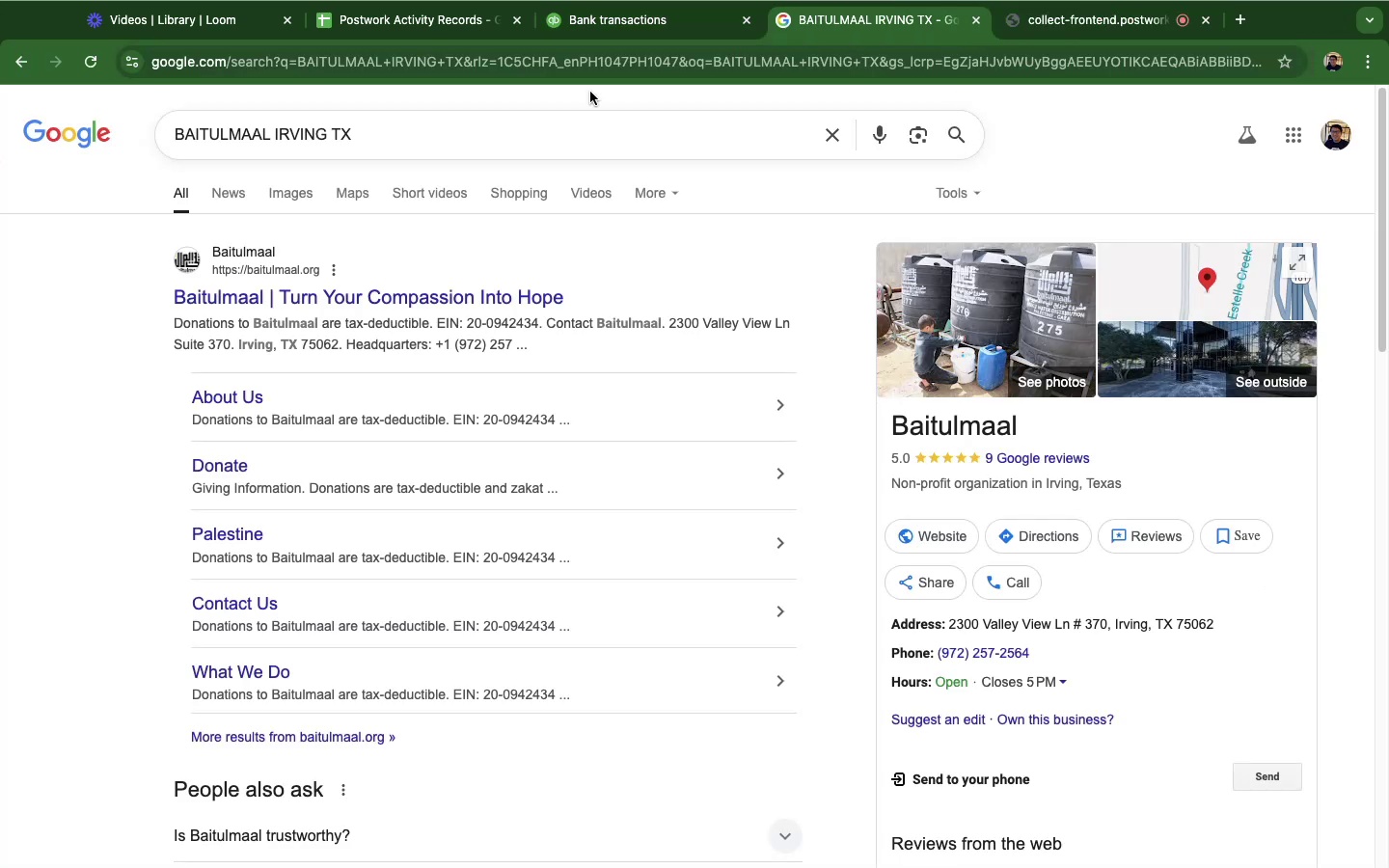 
wait(6.15)
 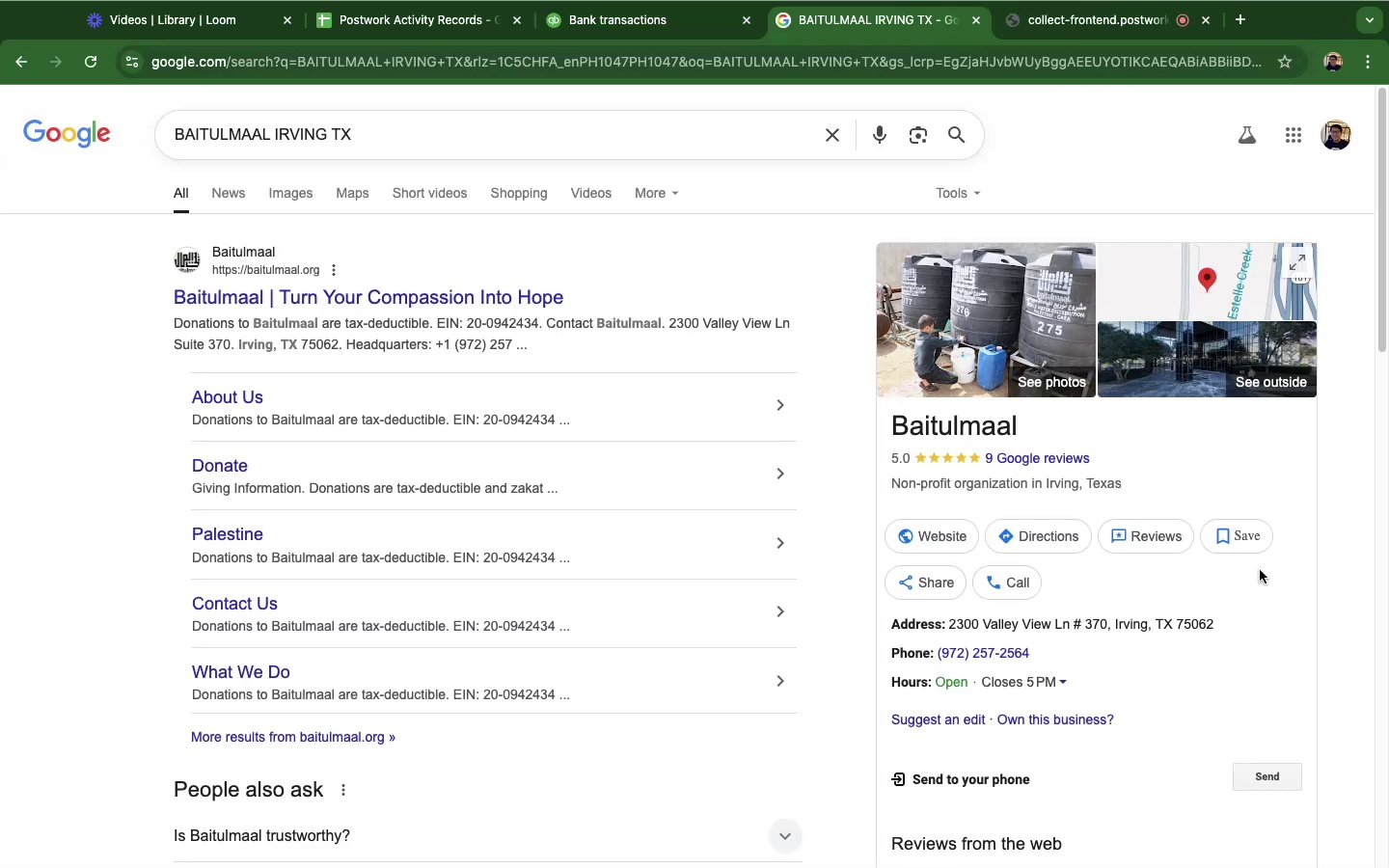 
left_click([299, 292])
 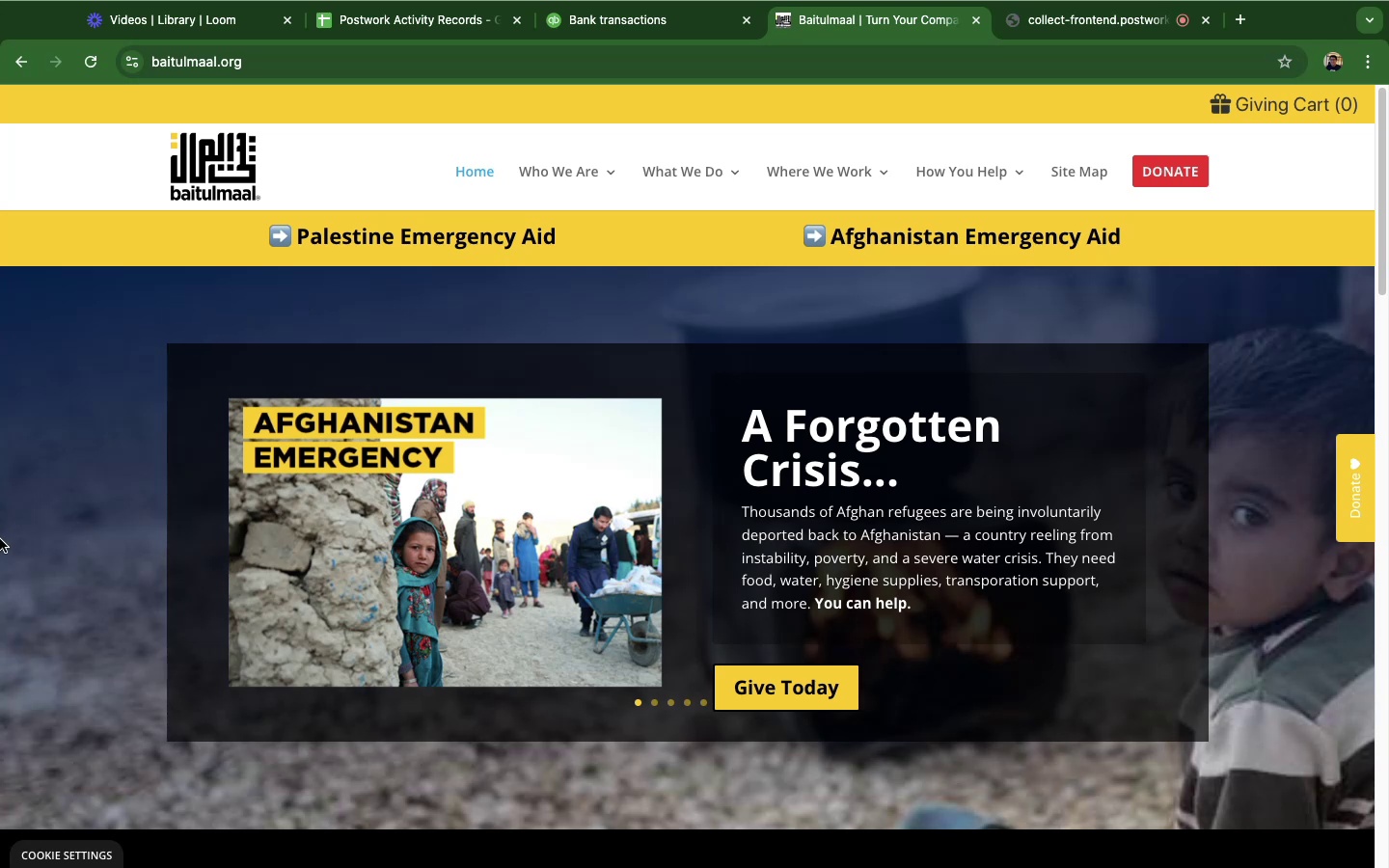 
wait(29.11)
 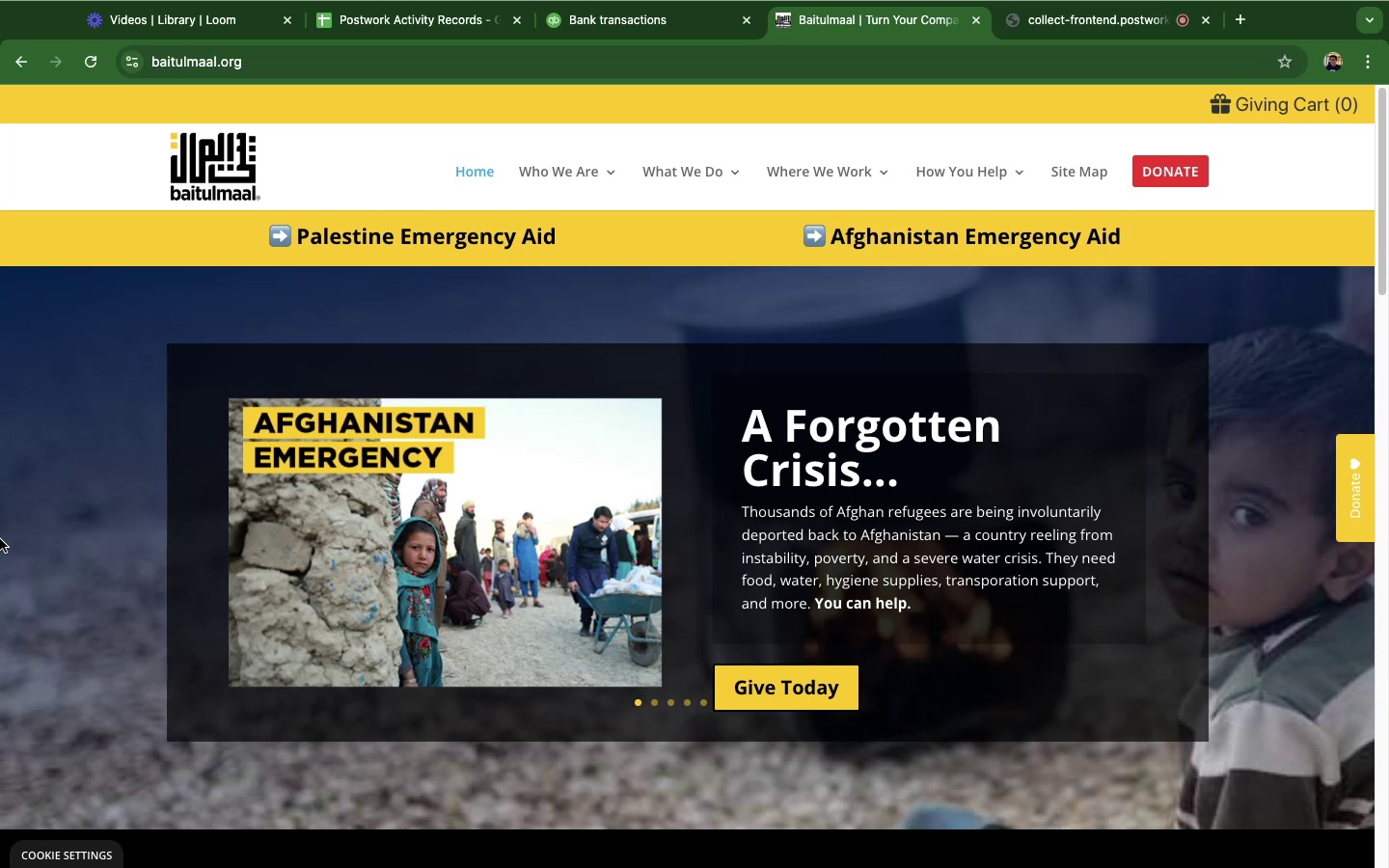 
left_click([583, 27])
 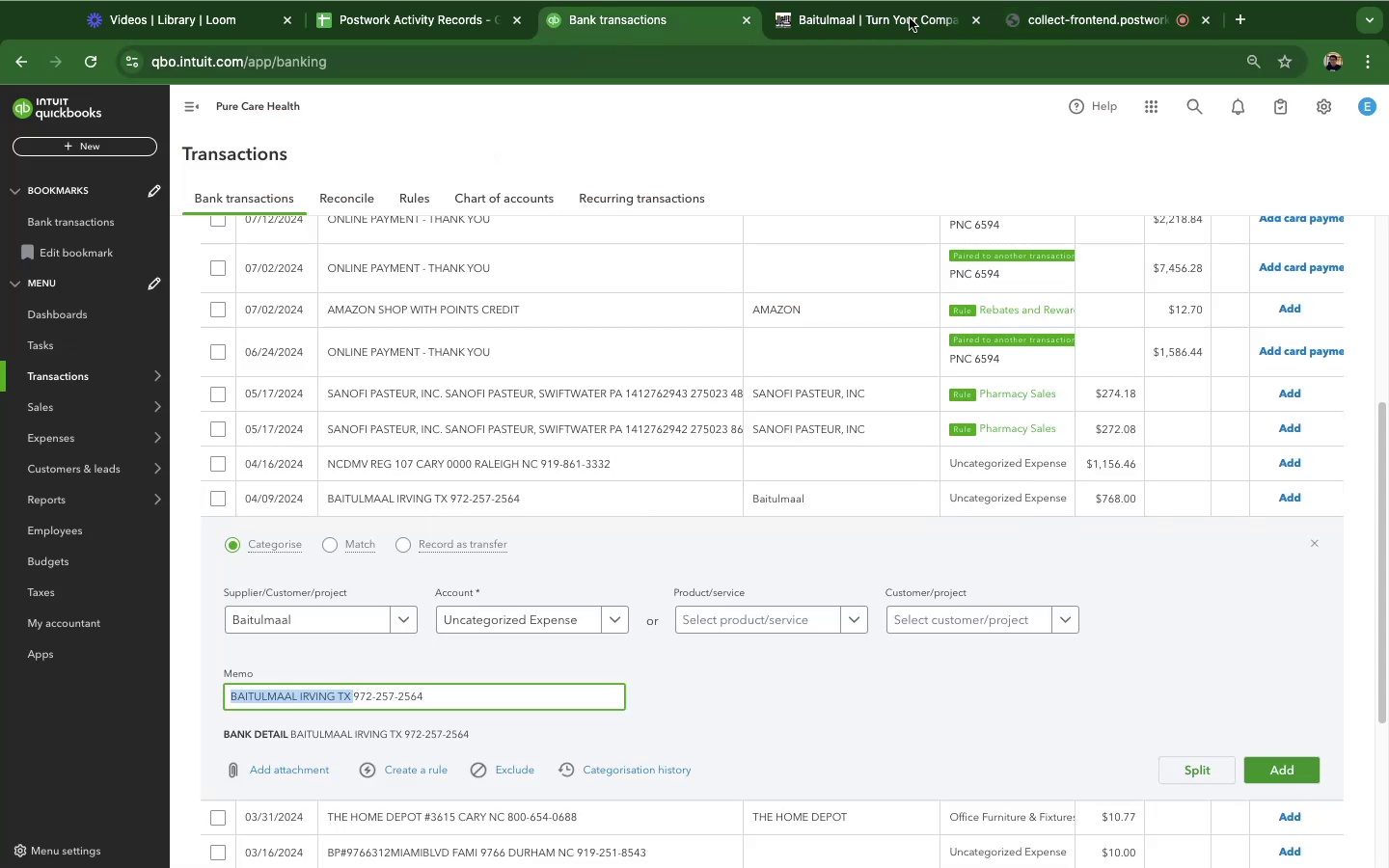 
left_click([858, 17])
 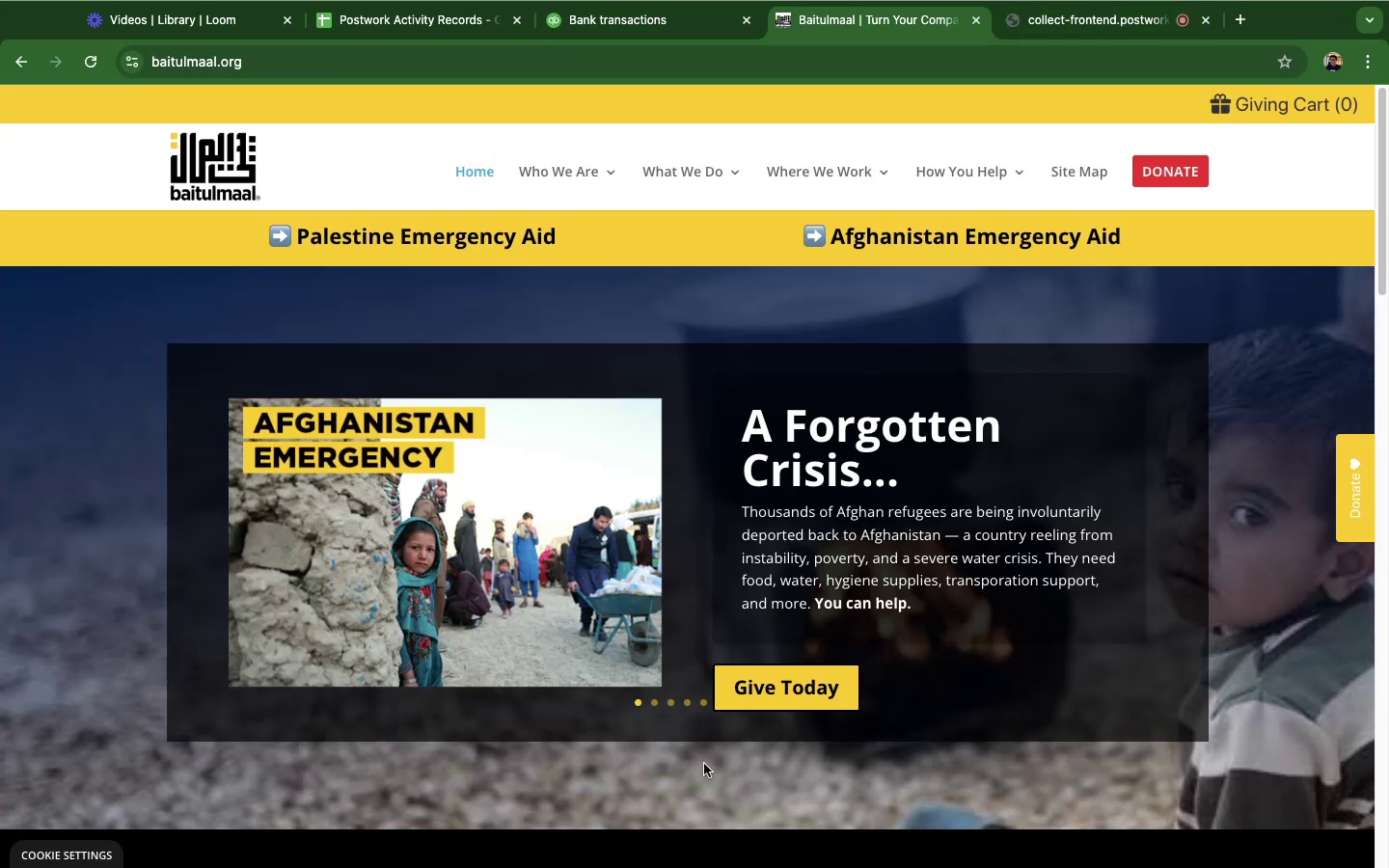 
scroll: coordinate [703, 763], scroll_direction: down, amount: 39.0
 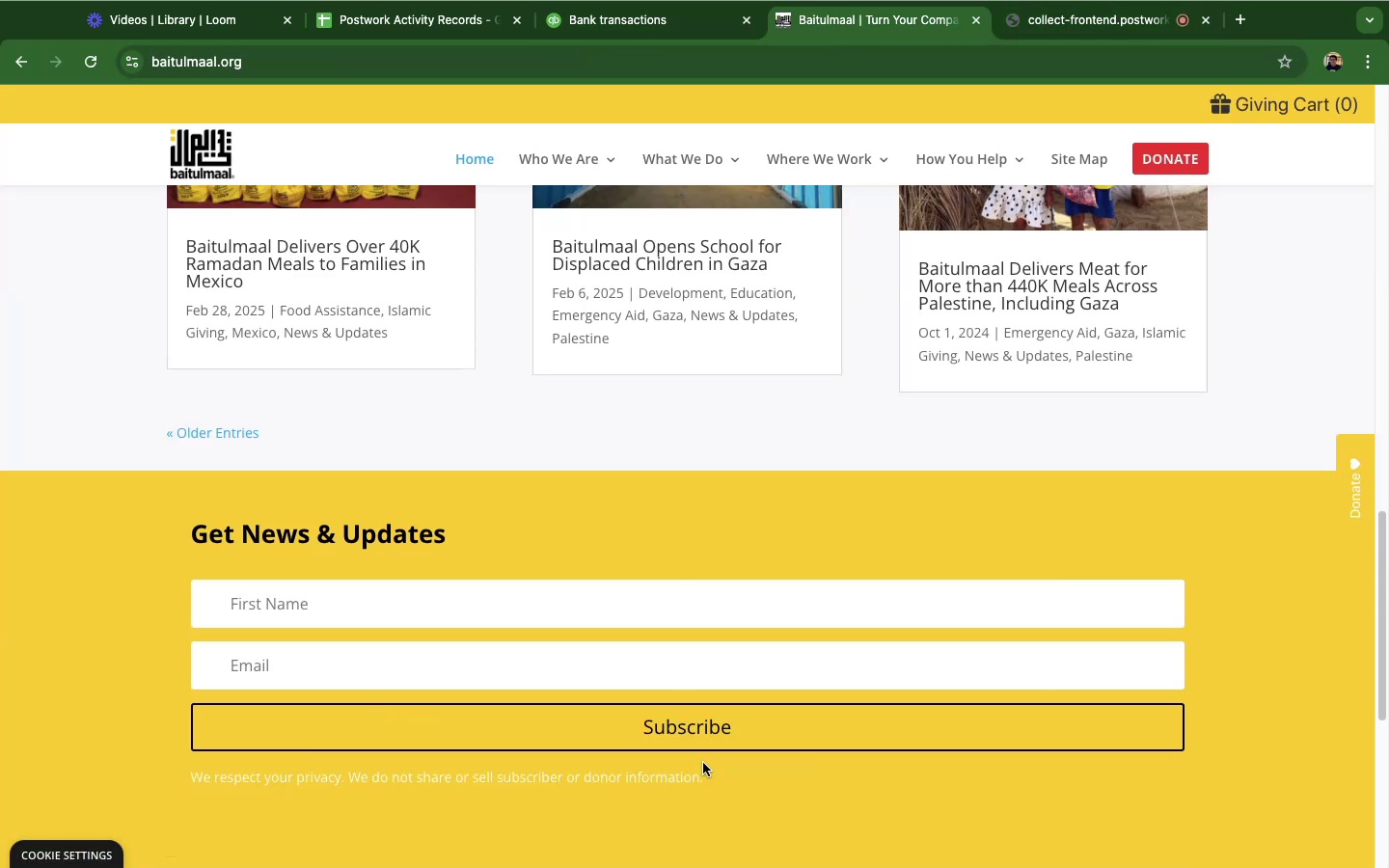 
scroll: coordinate [703, 763], scroll_direction: up, amount: 18.0
 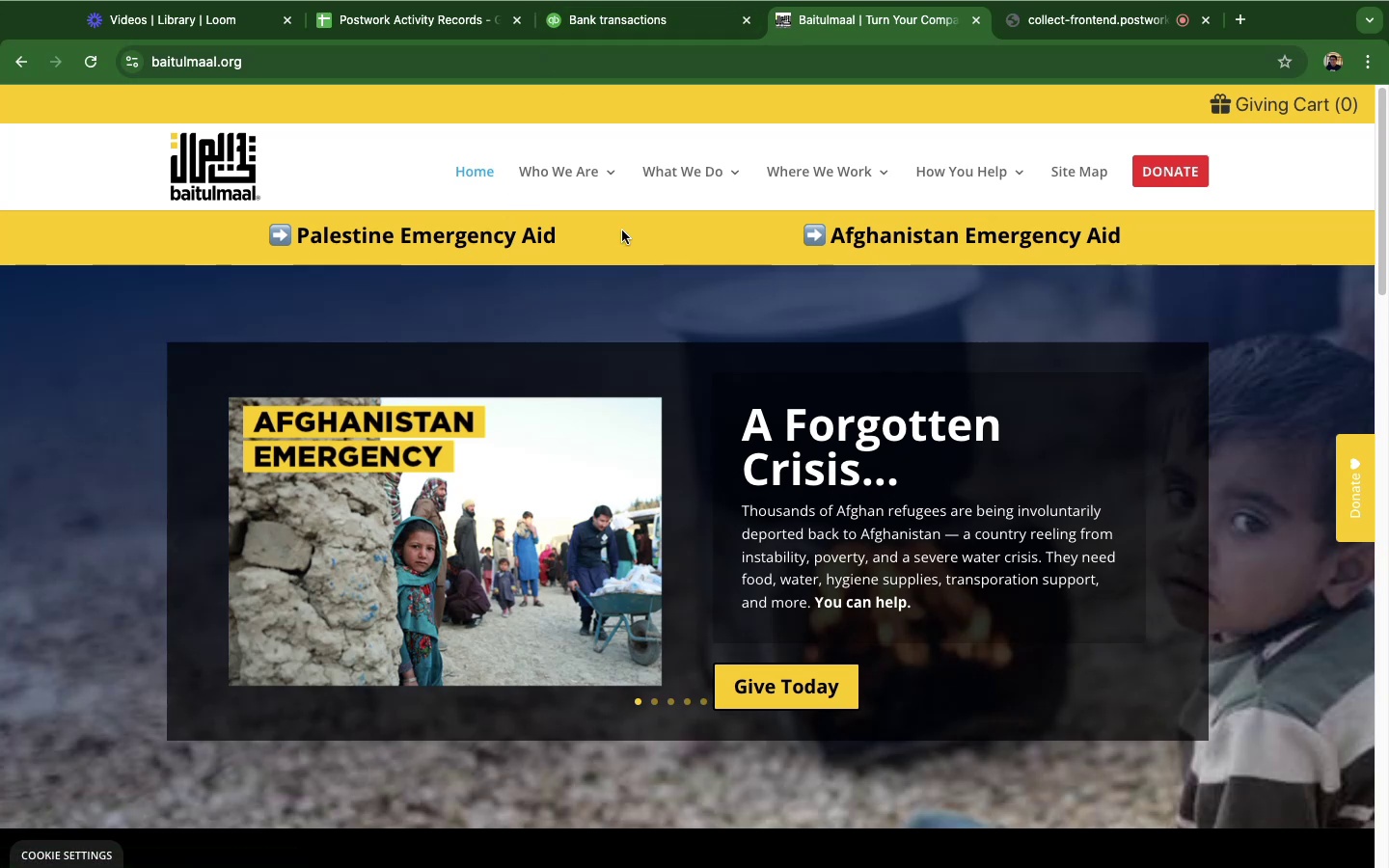 
left_click([629, 23])
 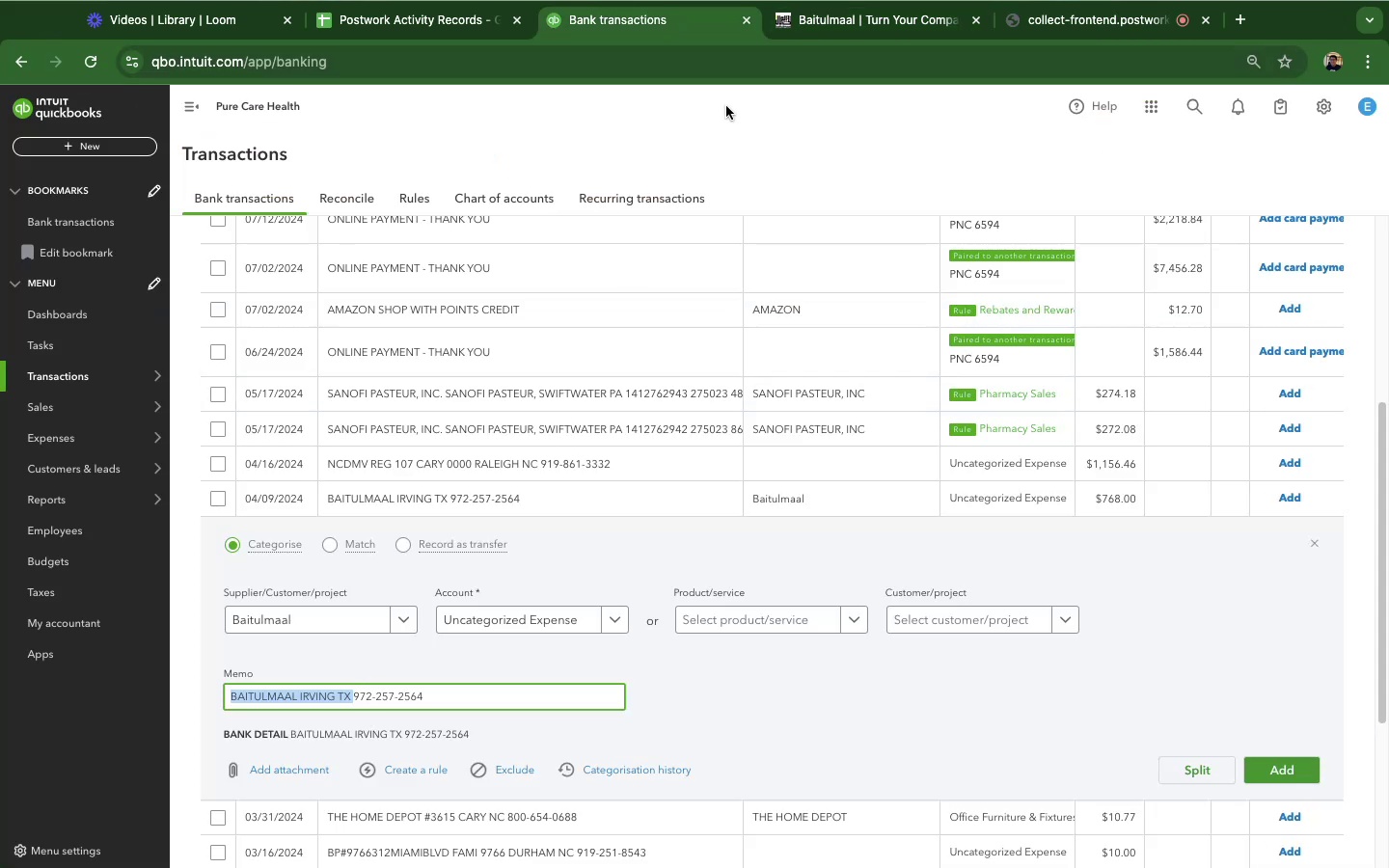 
double_click([828, 28])
 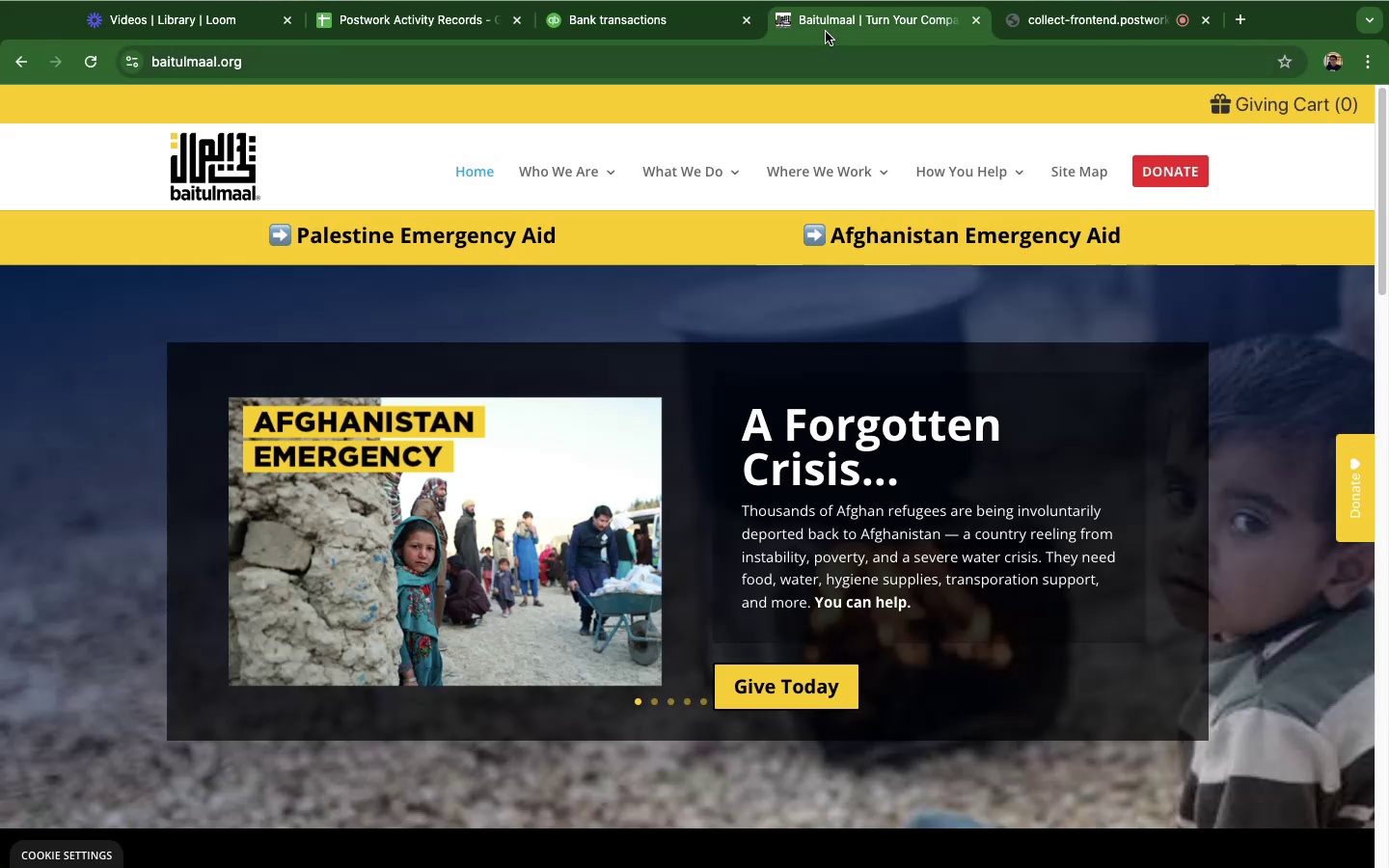 
scroll: coordinate [610, 690], scroll_direction: down, amount: 22.0
 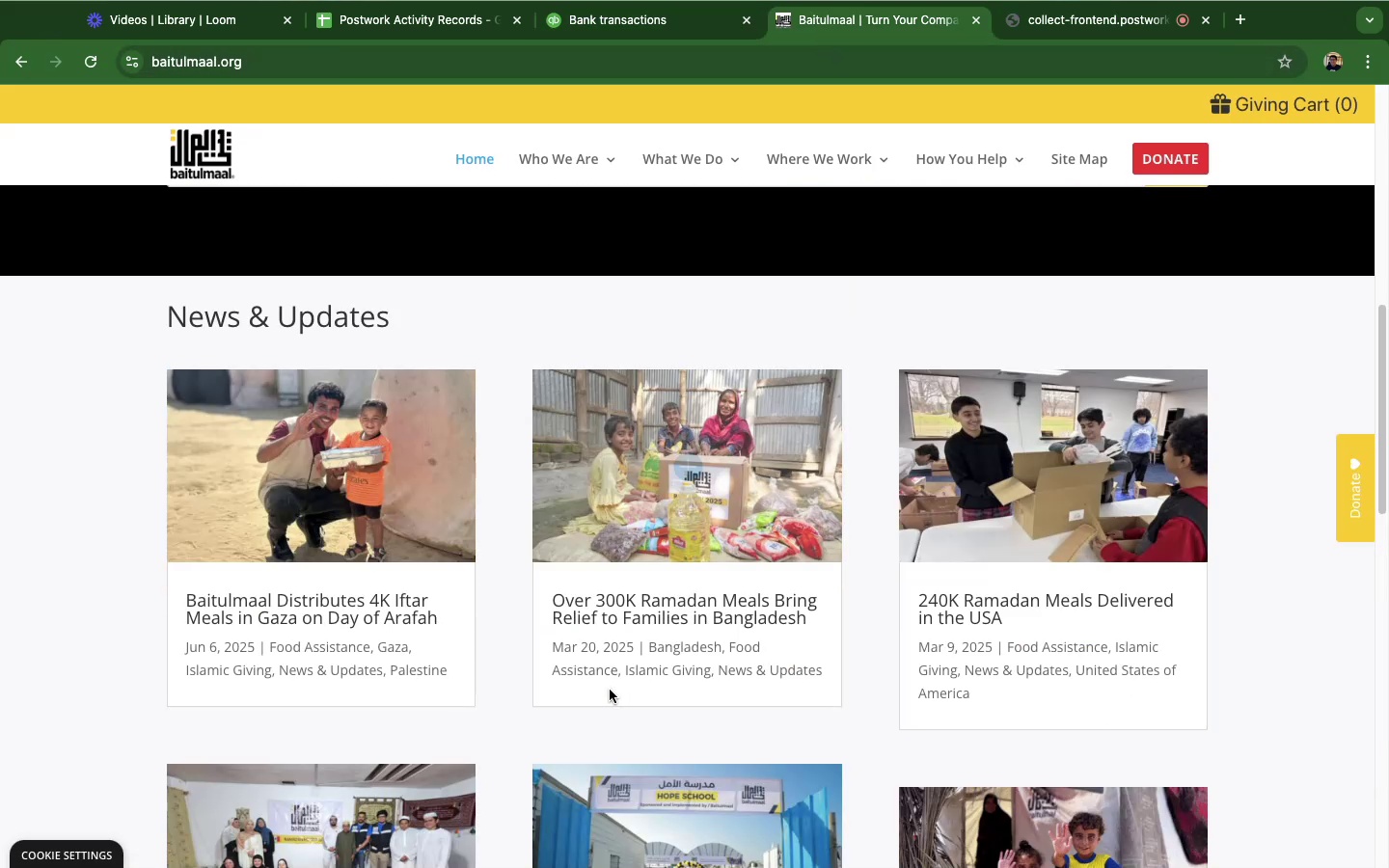 
scroll: coordinate [610, 690], scroll_direction: up, amount: 31.0
 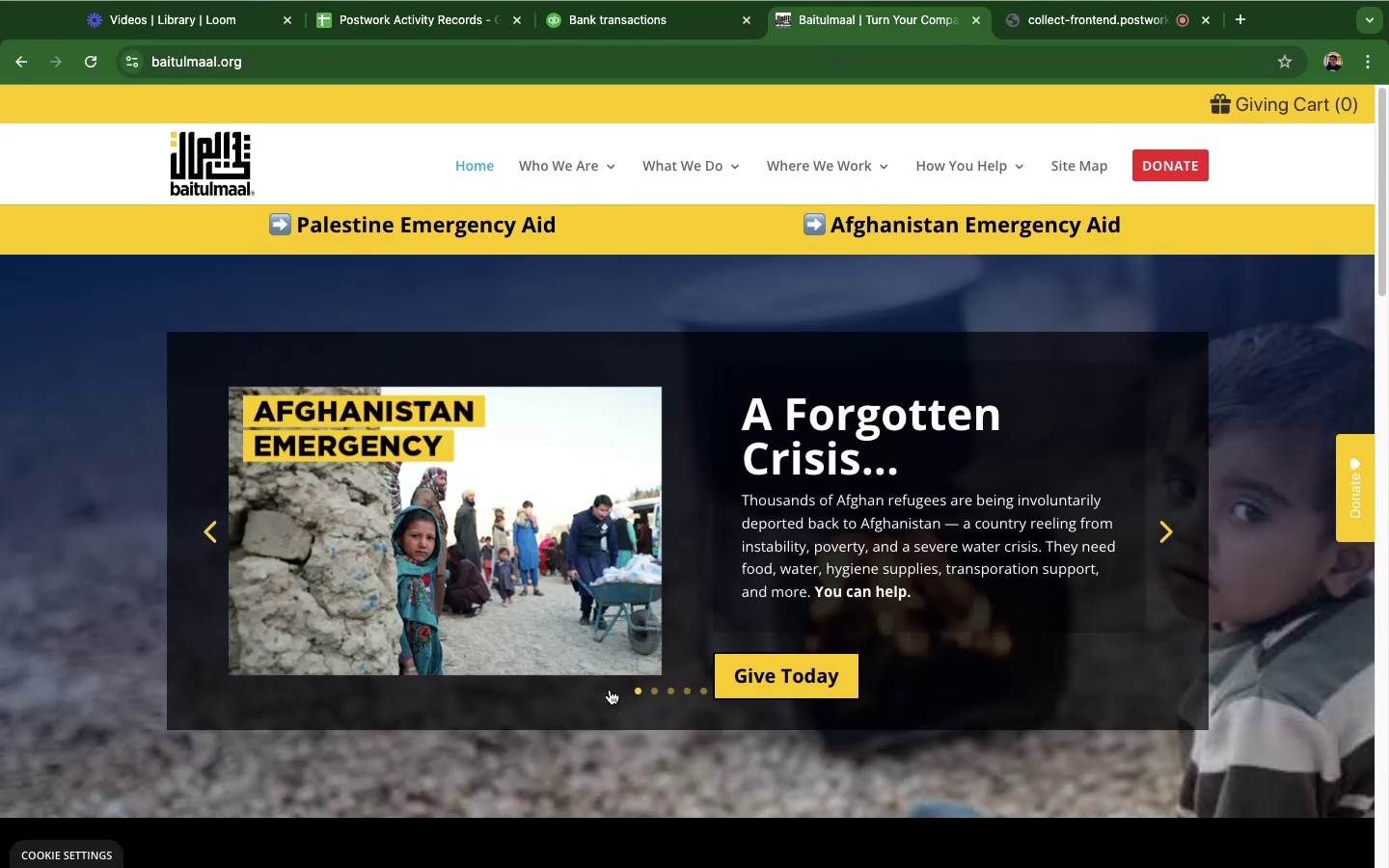 
scroll: coordinate [610, 690], scroll_direction: down, amount: 31.0
 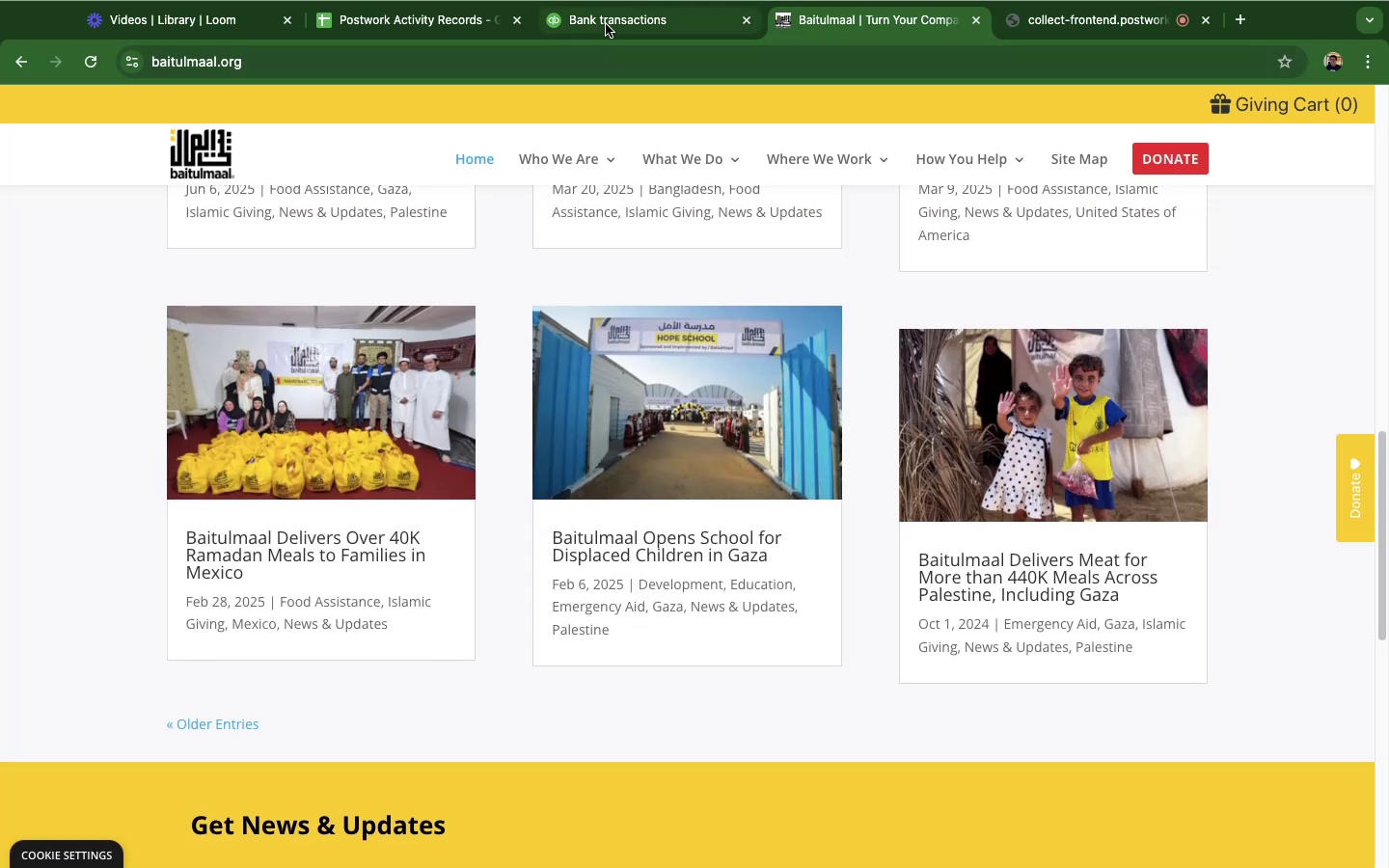 
scroll: coordinate [700, 462], scroll_direction: up, amount: 25.0
 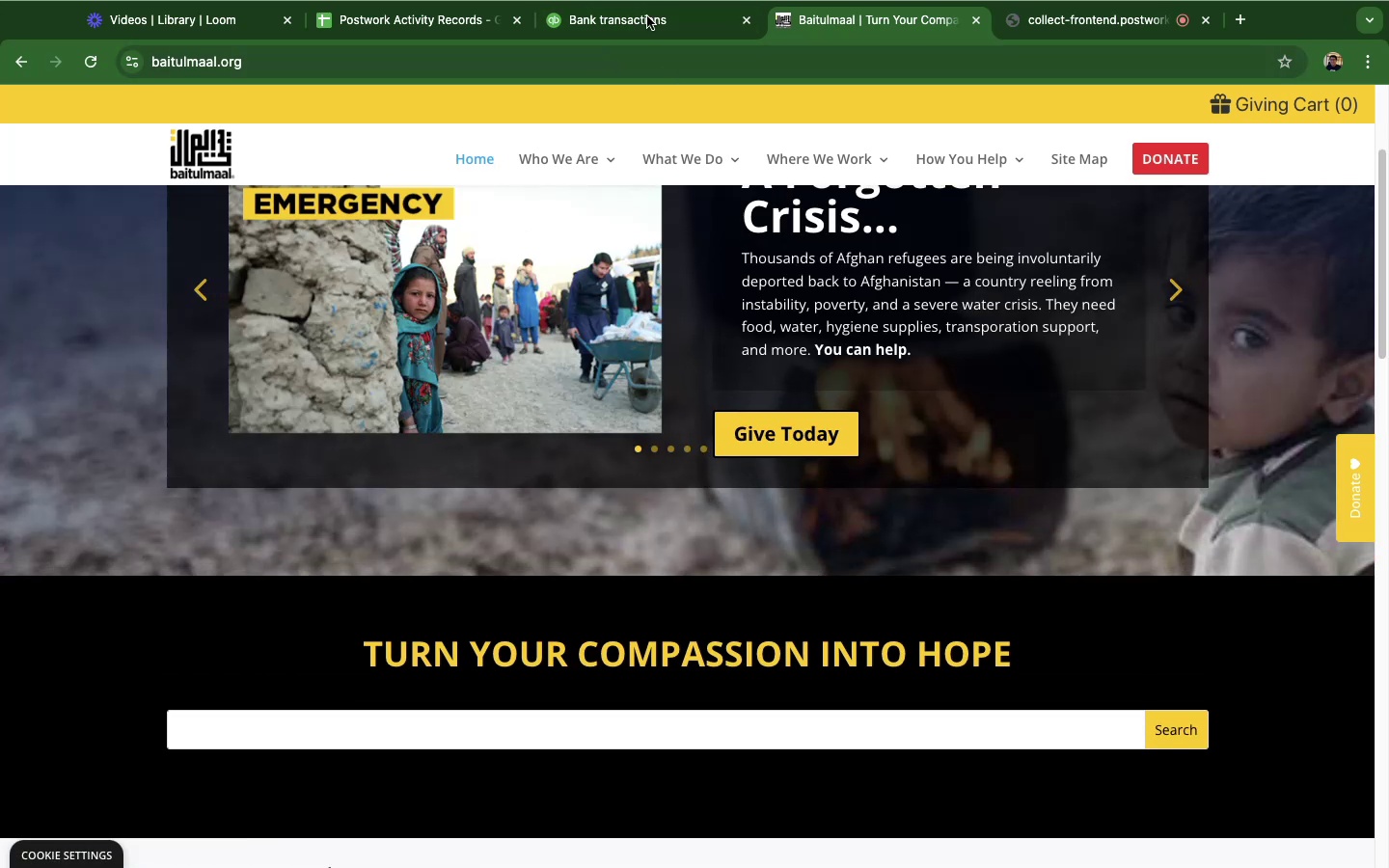 
mouse_move([639, 41])
 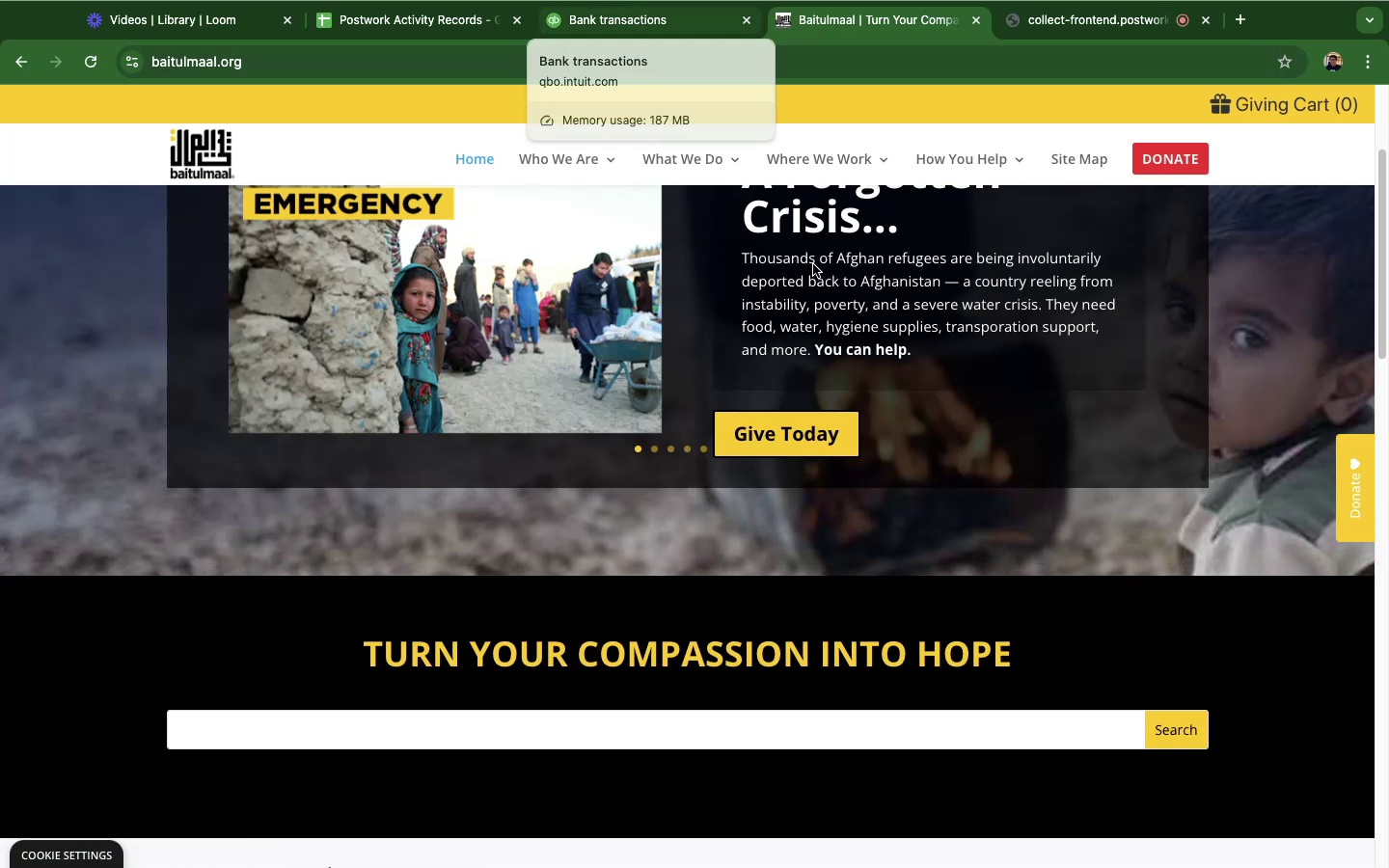 
scroll: coordinate [855, 424], scroll_direction: up, amount: 3.0
 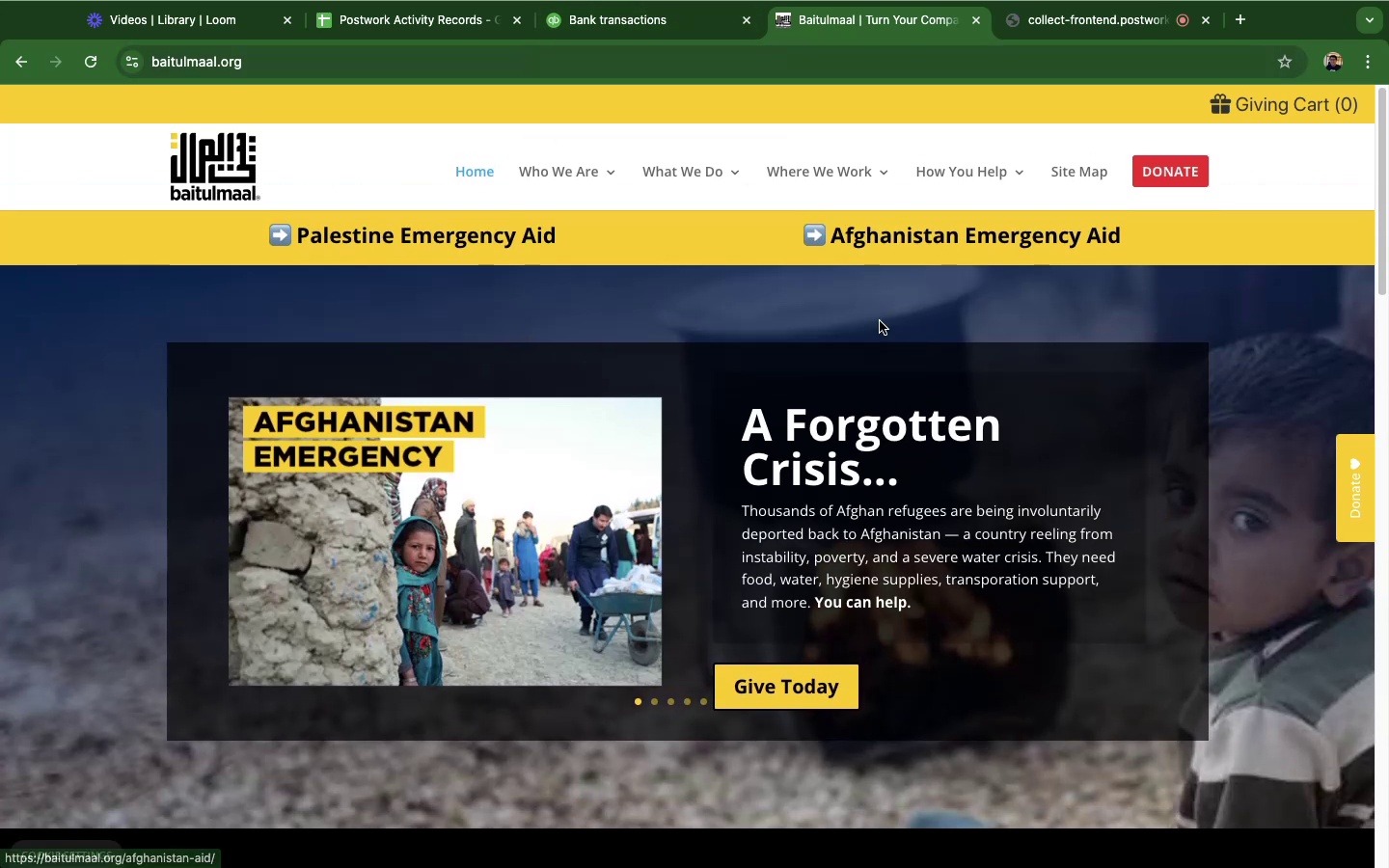 
left_click([634, 15])
 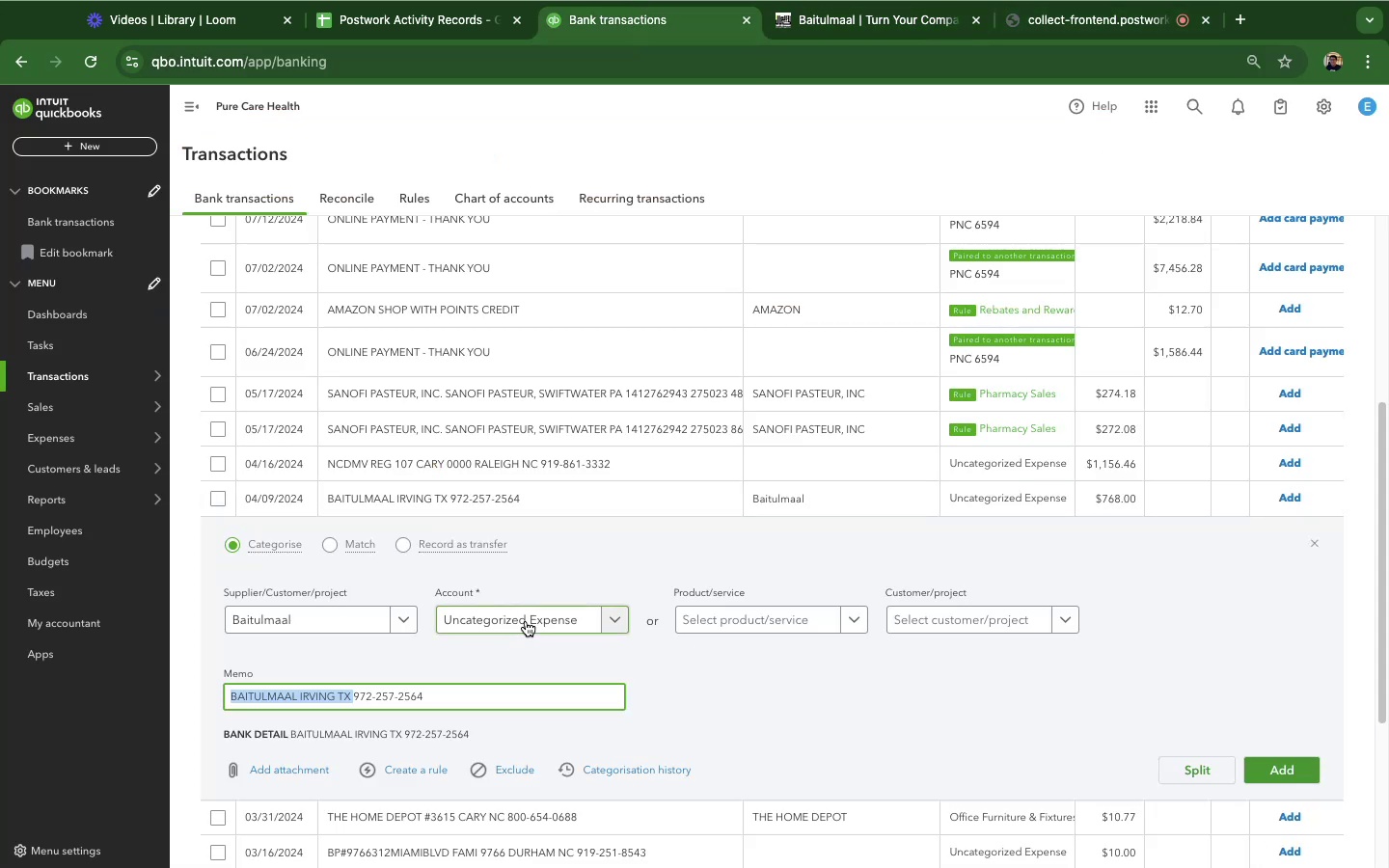 
left_click([858, 17])
 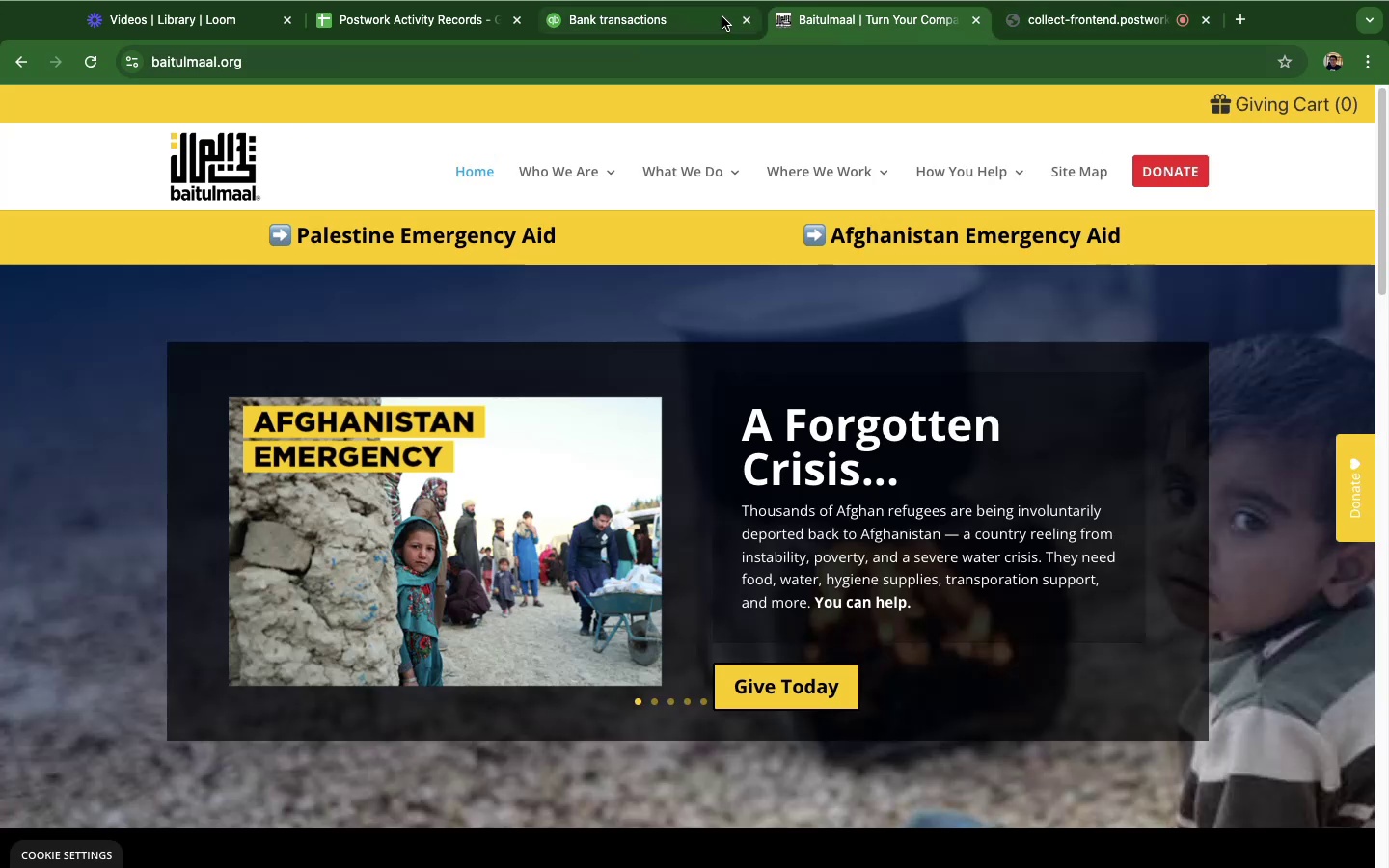 
left_click([722, 17])
 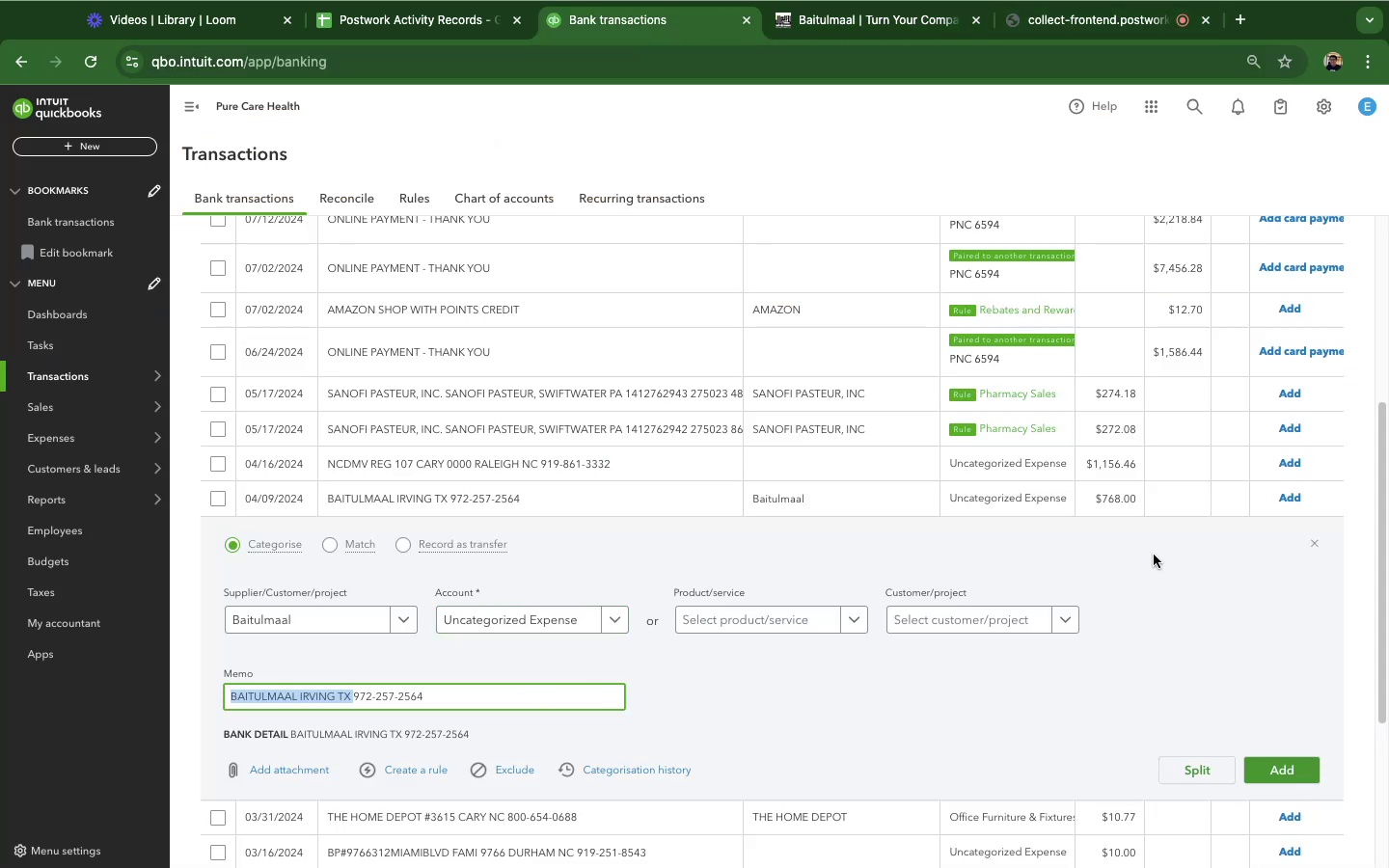 
left_click([573, 621])
 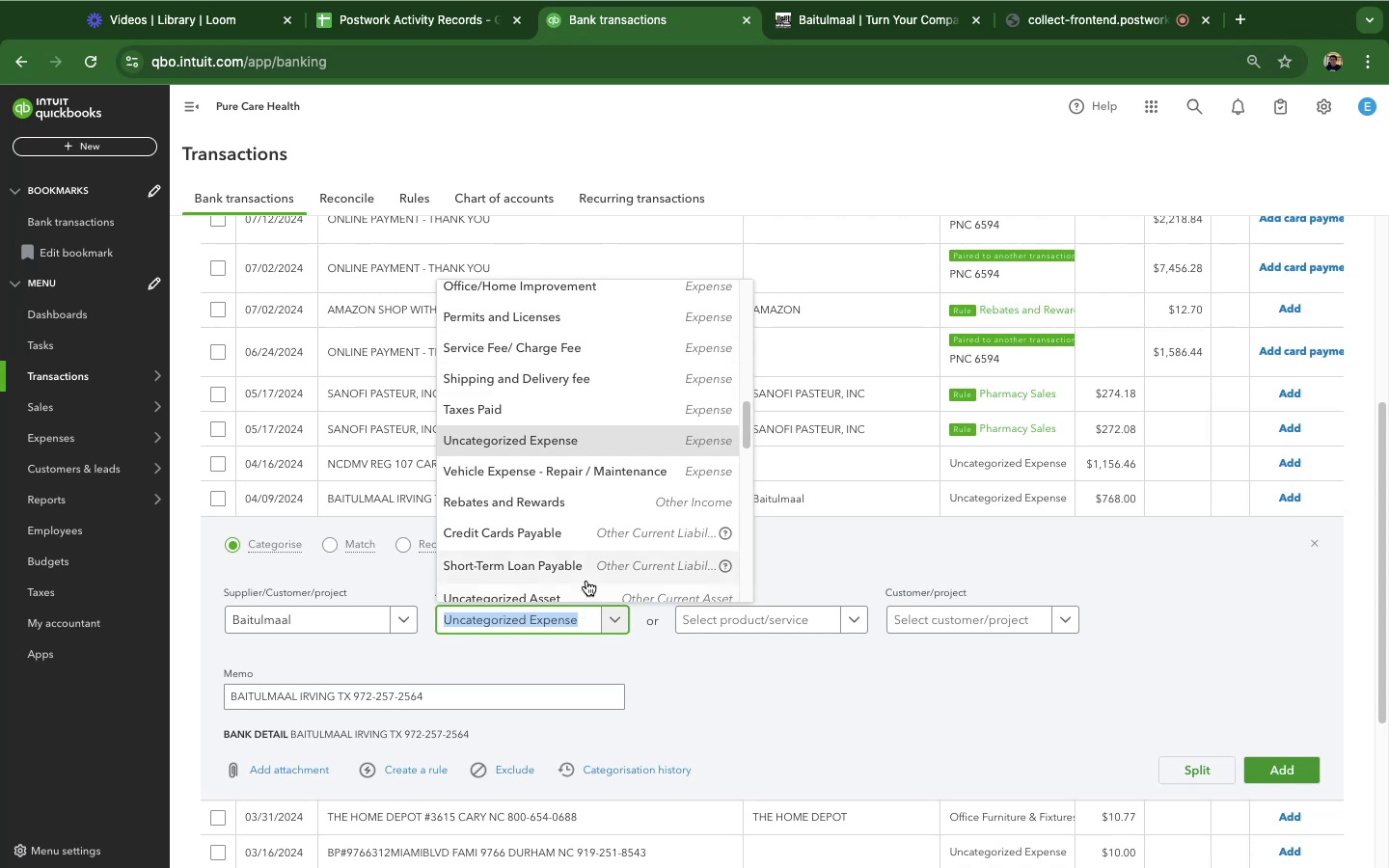 
scroll: coordinate [660, 502], scroll_direction: down, amount: 27.0
 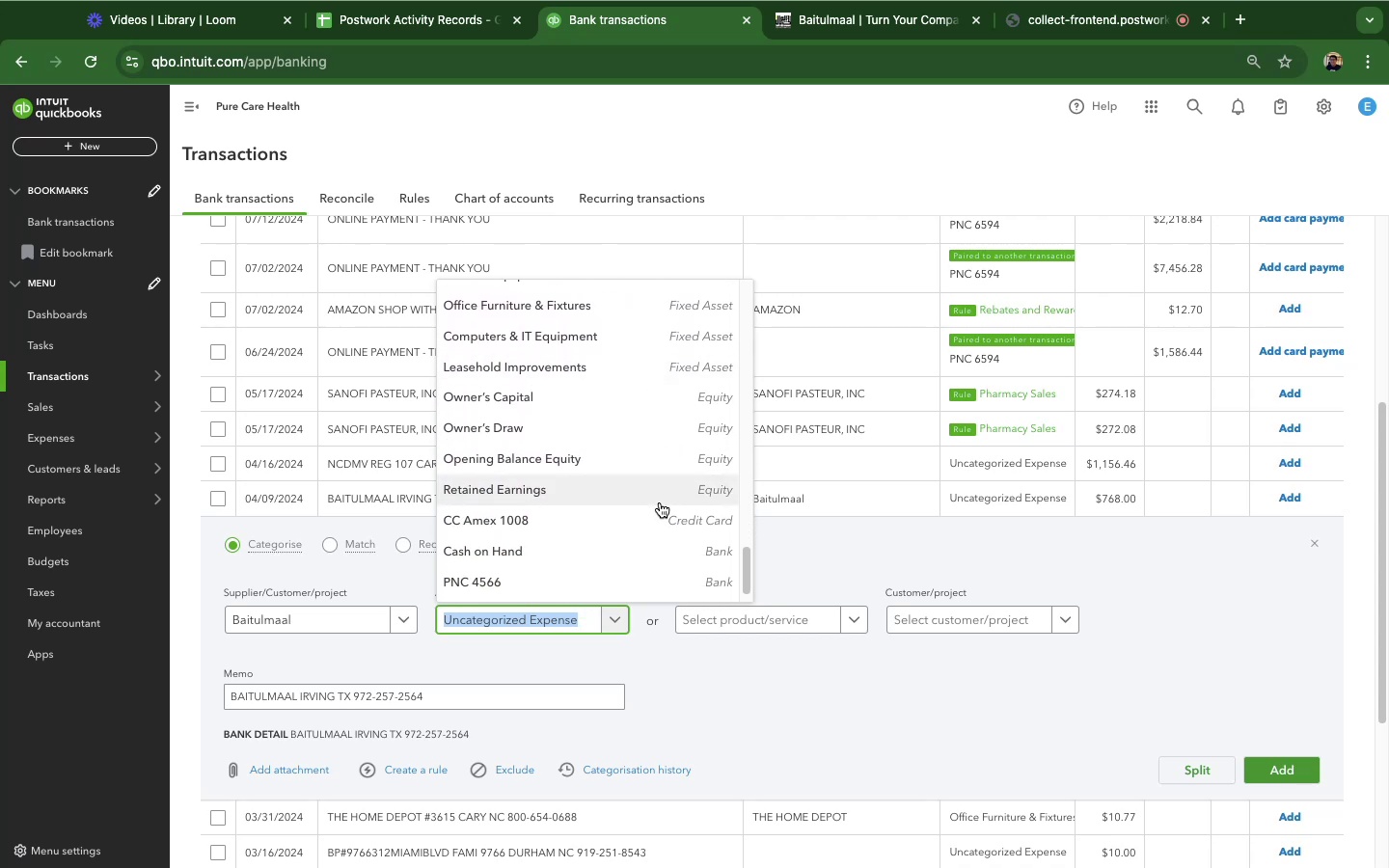 
scroll: coordinate [660, 502], scroll_direction: down, amount: 4.0
 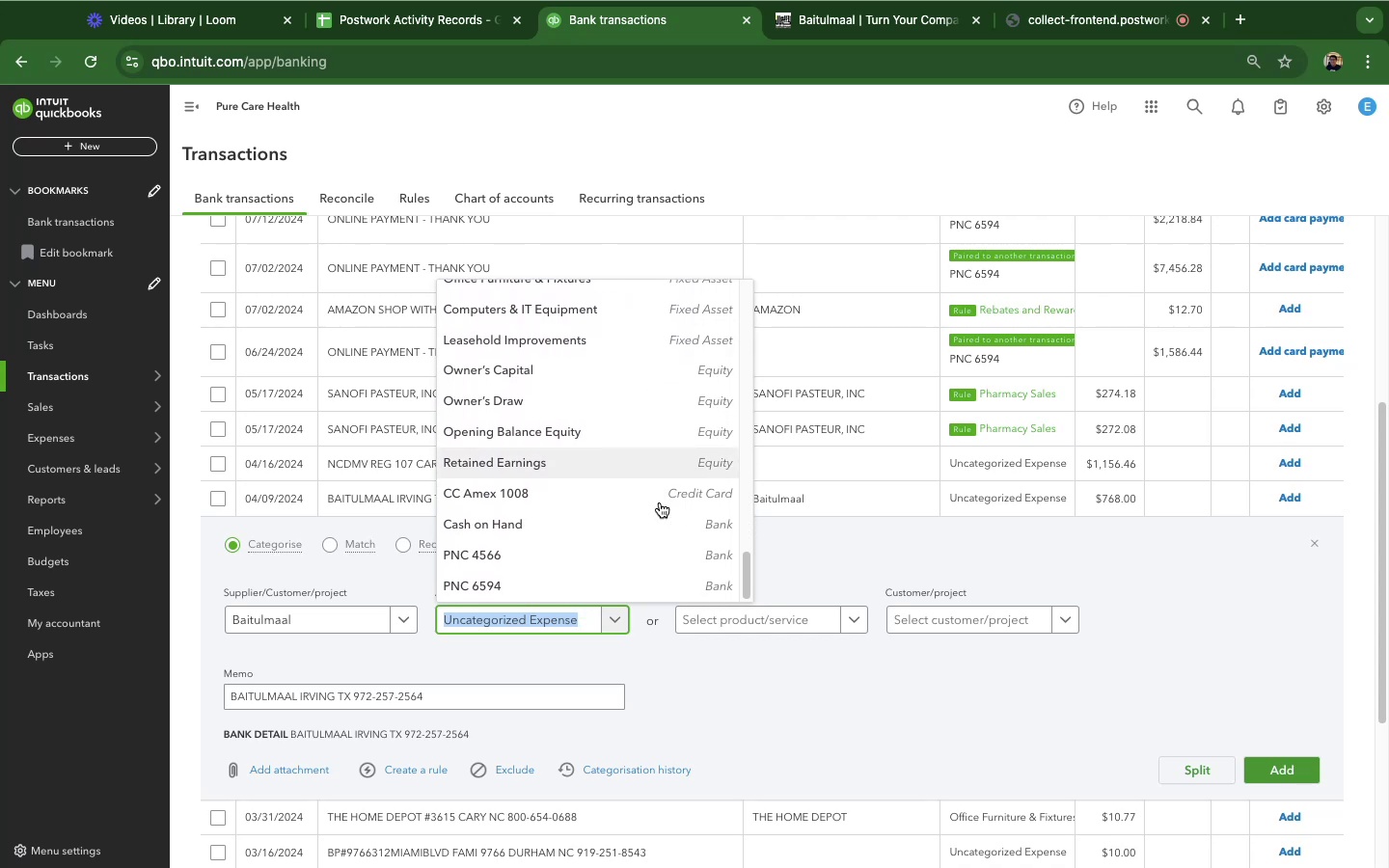 
scroll: coordinate [660, 502], scroll_direction: up, amount: 23.0
 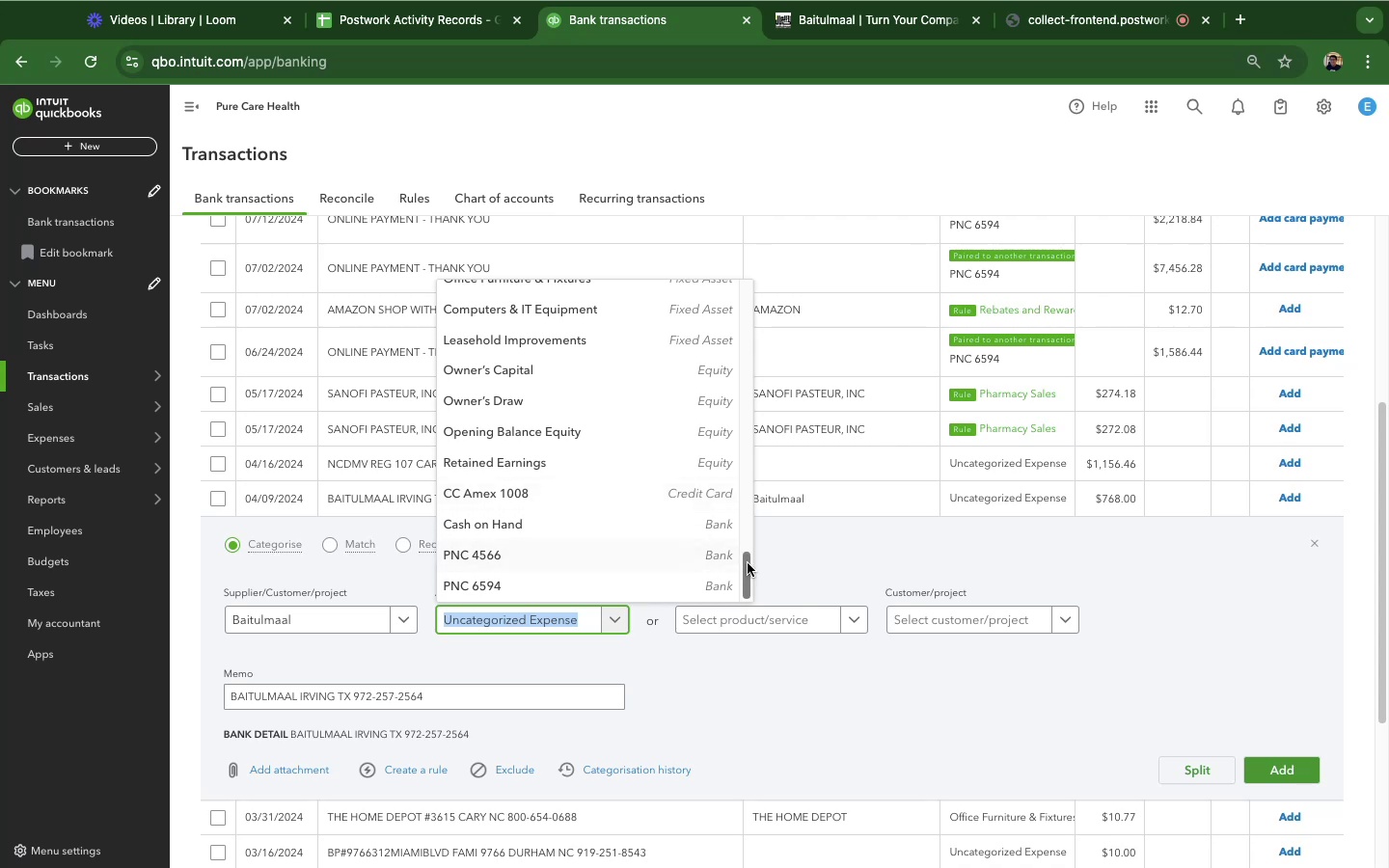 
left_click_drag(start_coordinate=[749, 564], to_coordinate=[757, 264])
 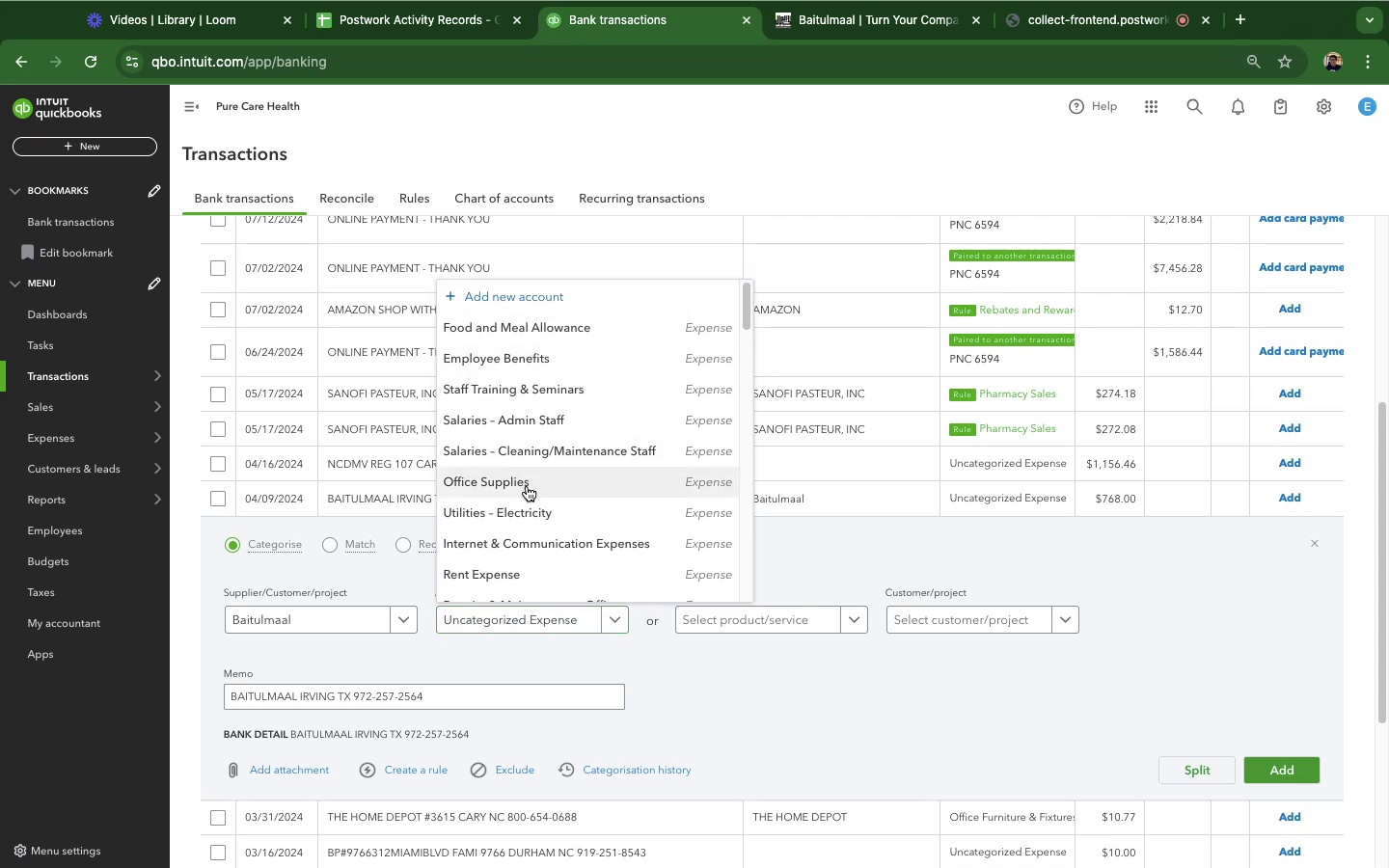 
scroll: coordinate [572, 511], scroll_direction: down, amount: 32.0
 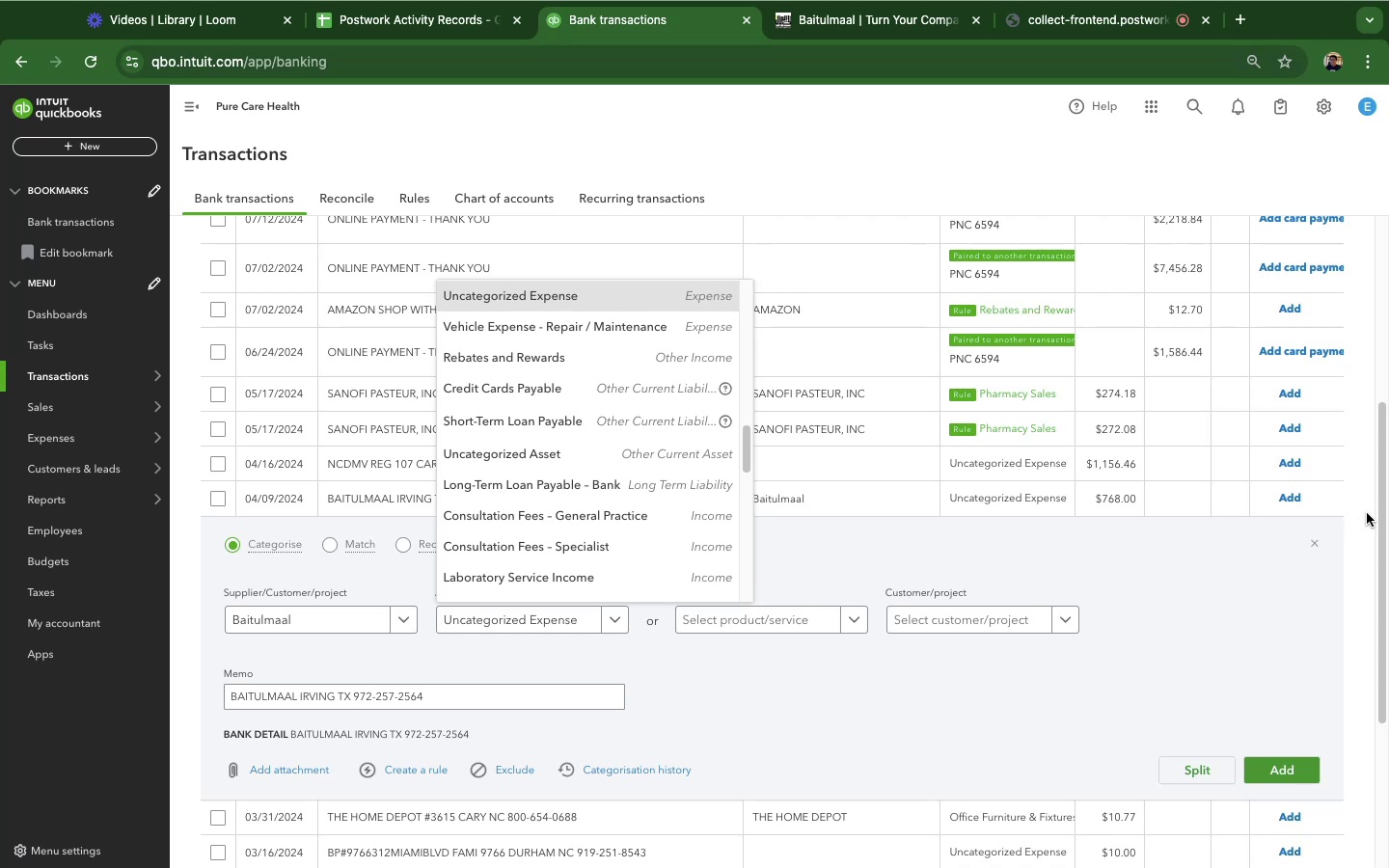 
wait(12.93)
 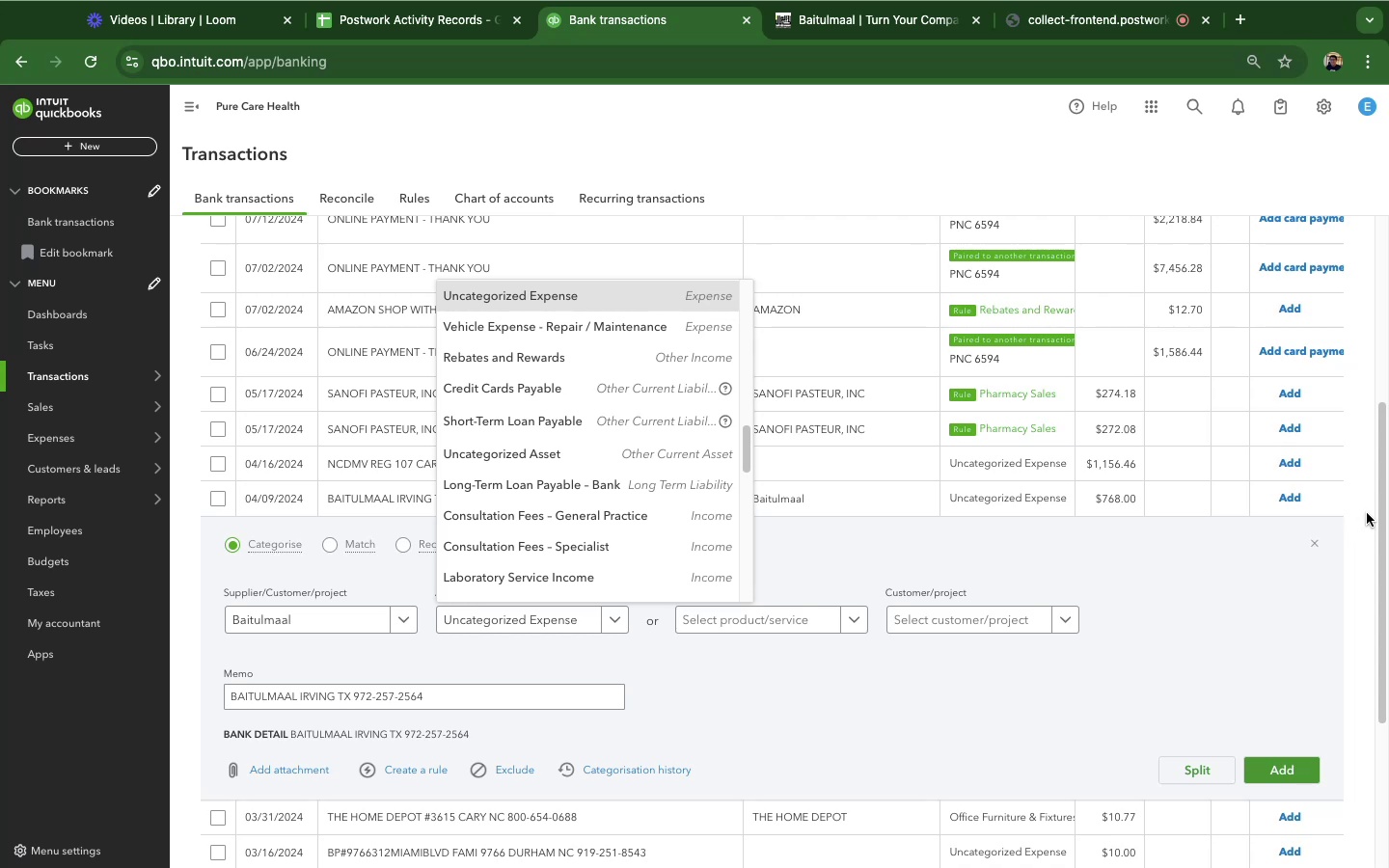 
left_click_drag(start_coordinate=[1382, 516], to_coordinate=[1364, 210])
 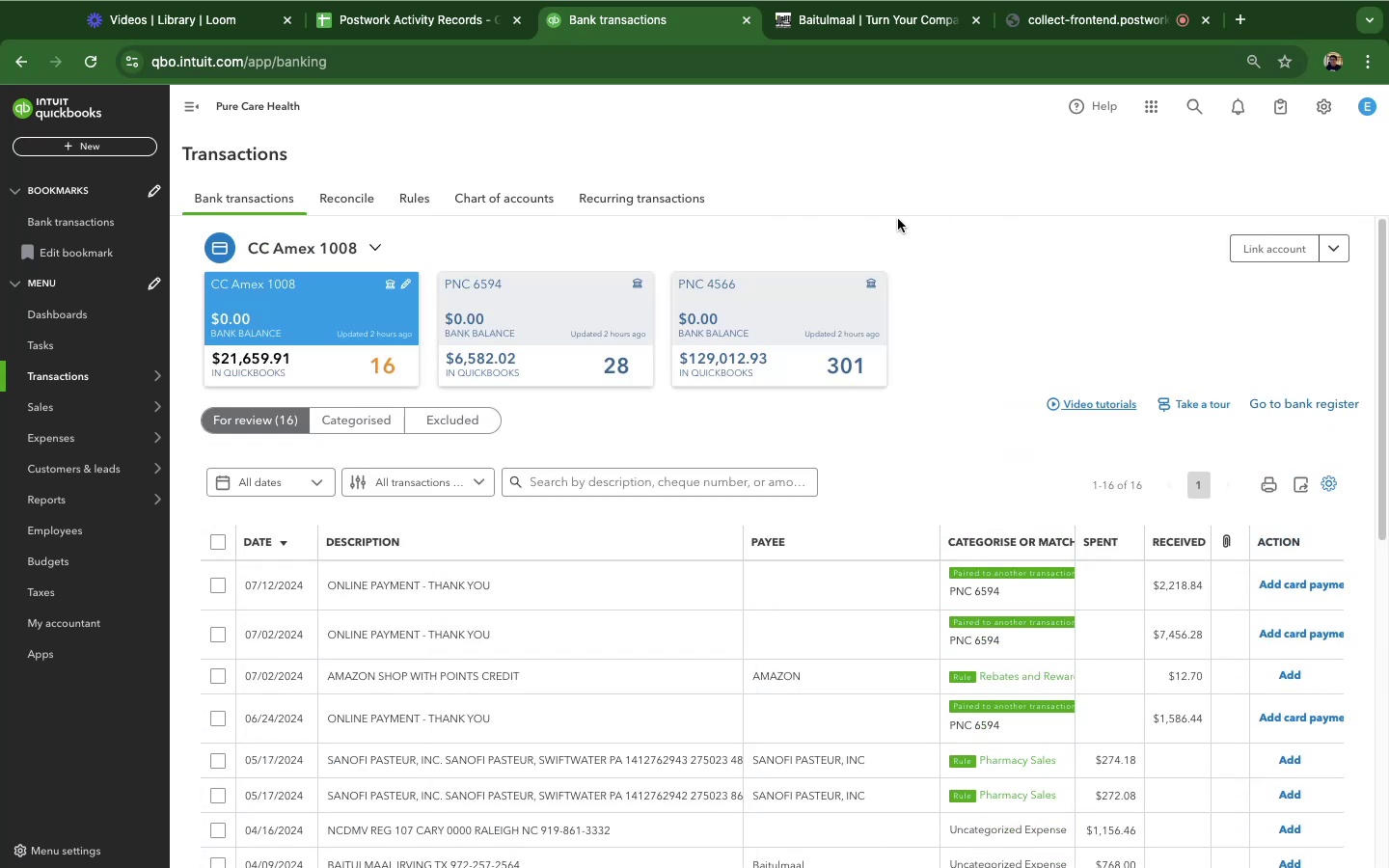 
left_click([994, 217])
 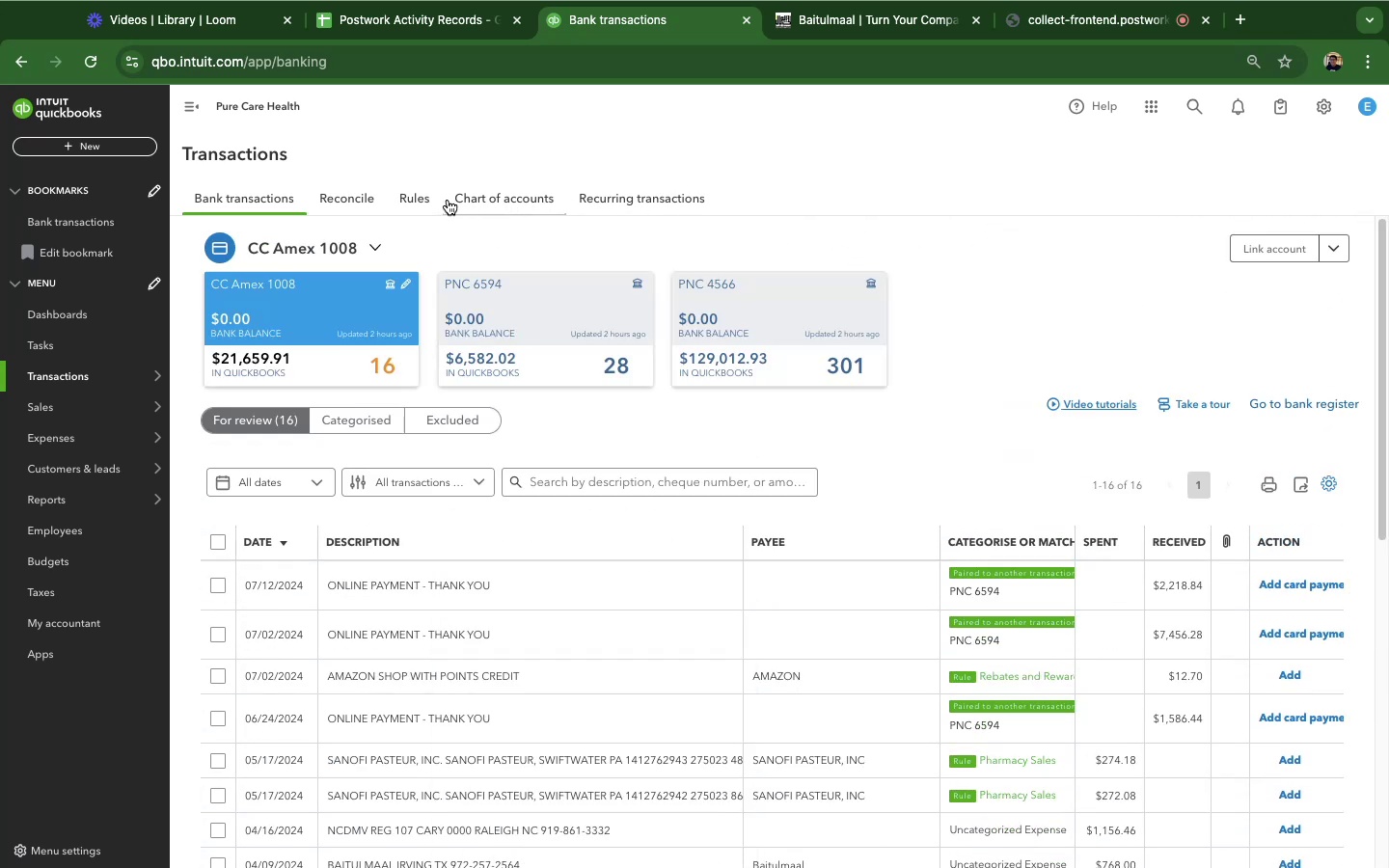 
left_click([418, 201])
 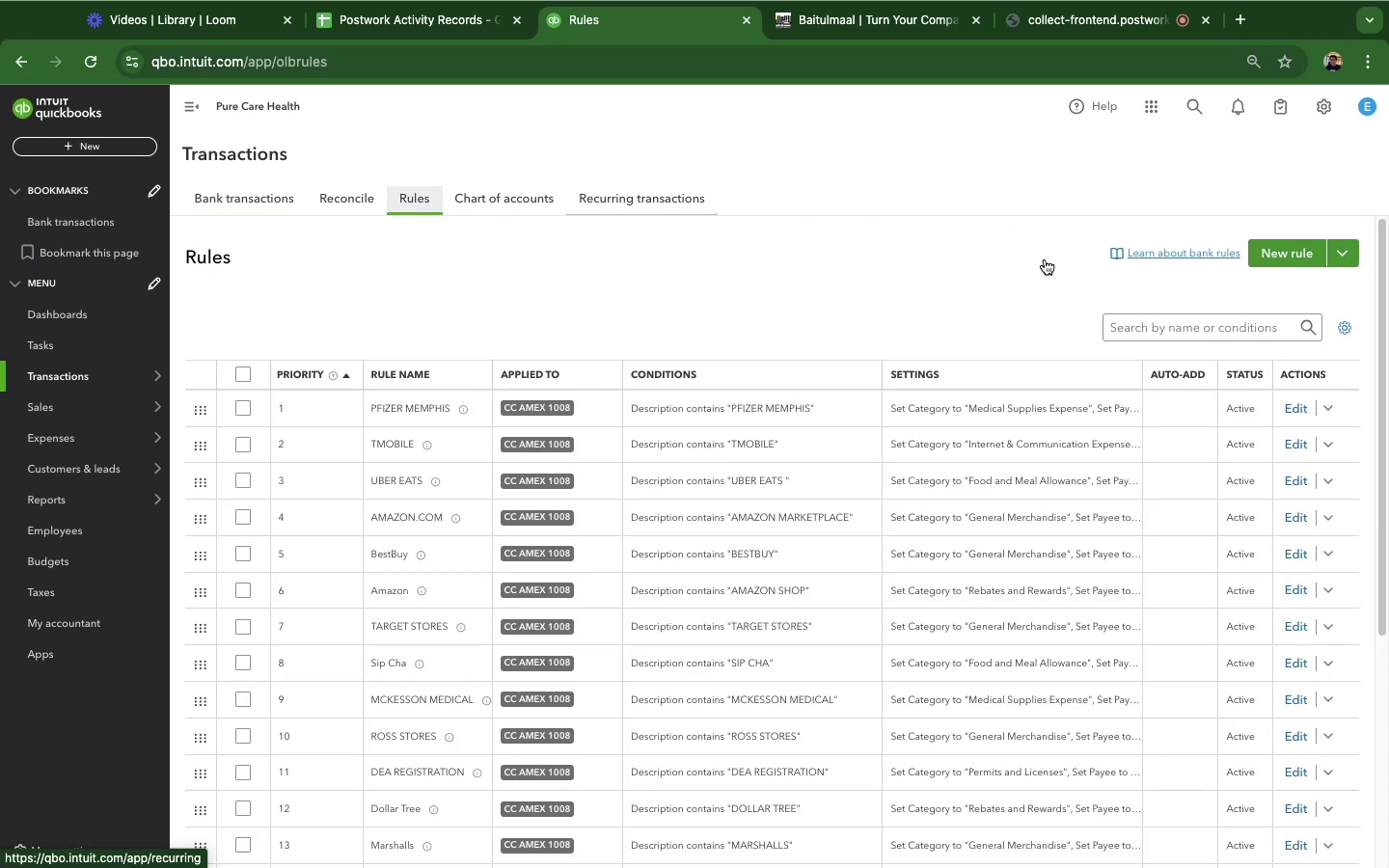 
left_click([1288, 259])
 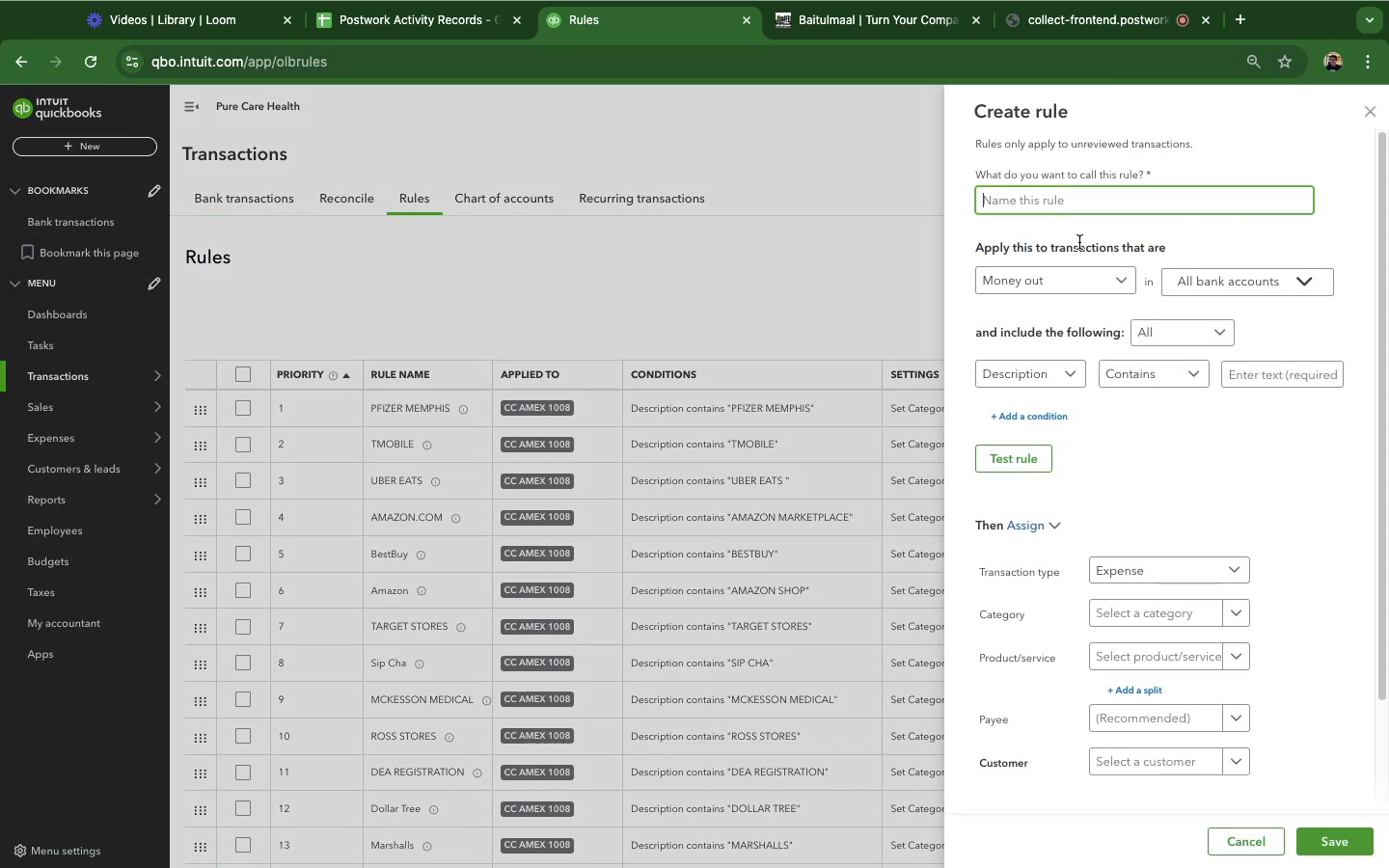 
type(Charity)
key(Backspace)
key(Backspace)
key(Backspace)
key(Backspace)
key(Backspace)
 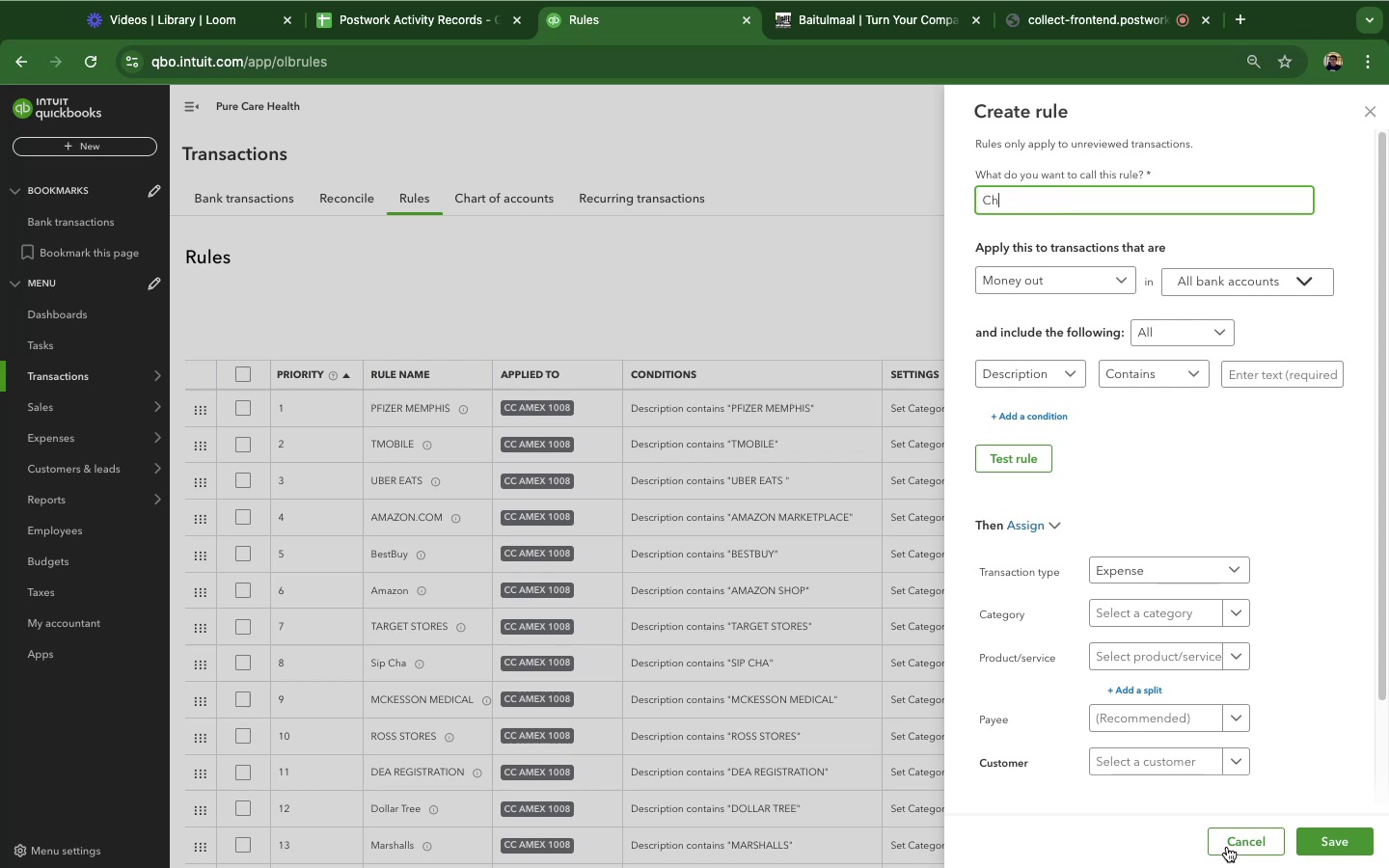 
left_click([1227, 847])
 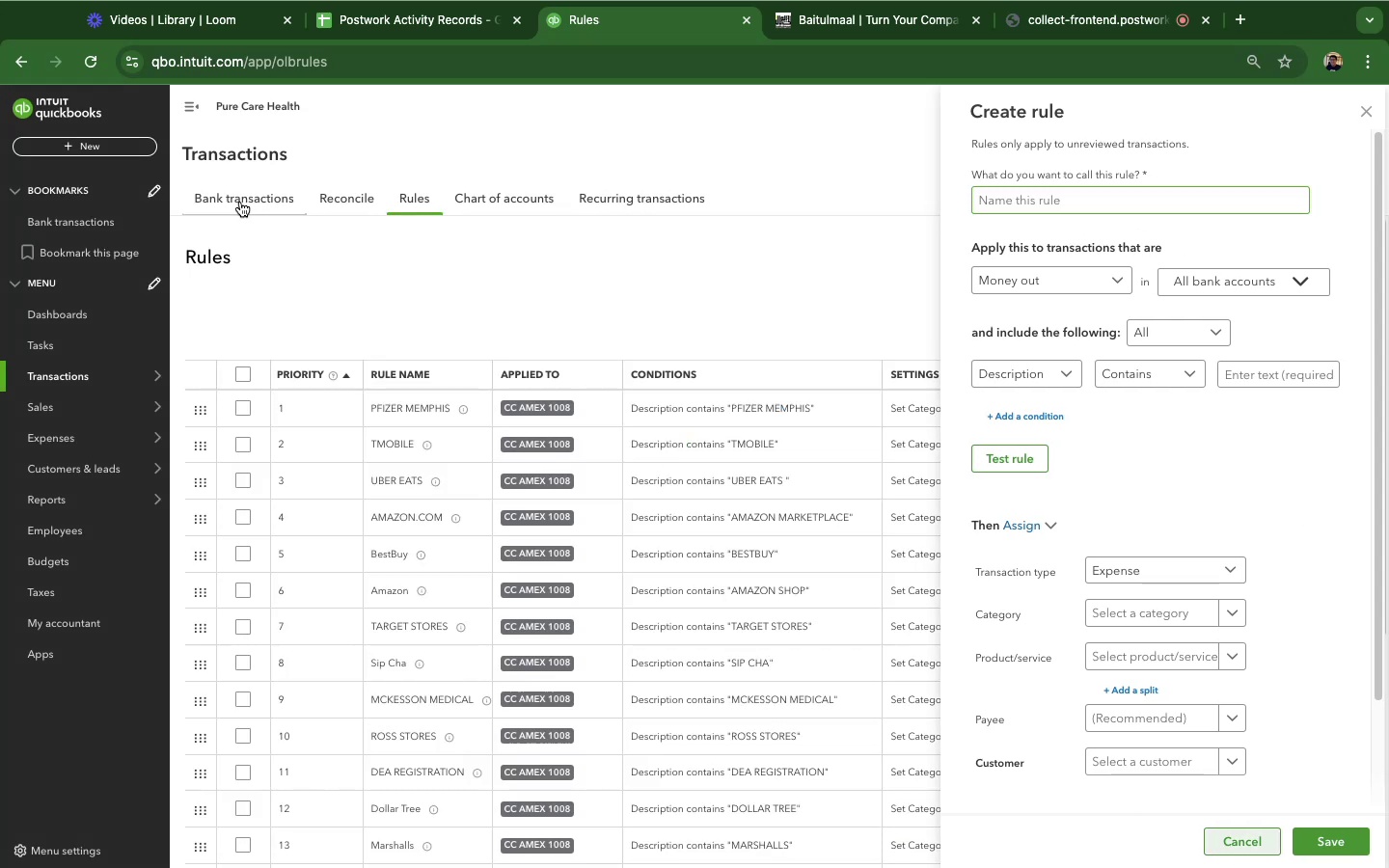 
left_click([236, 203])
 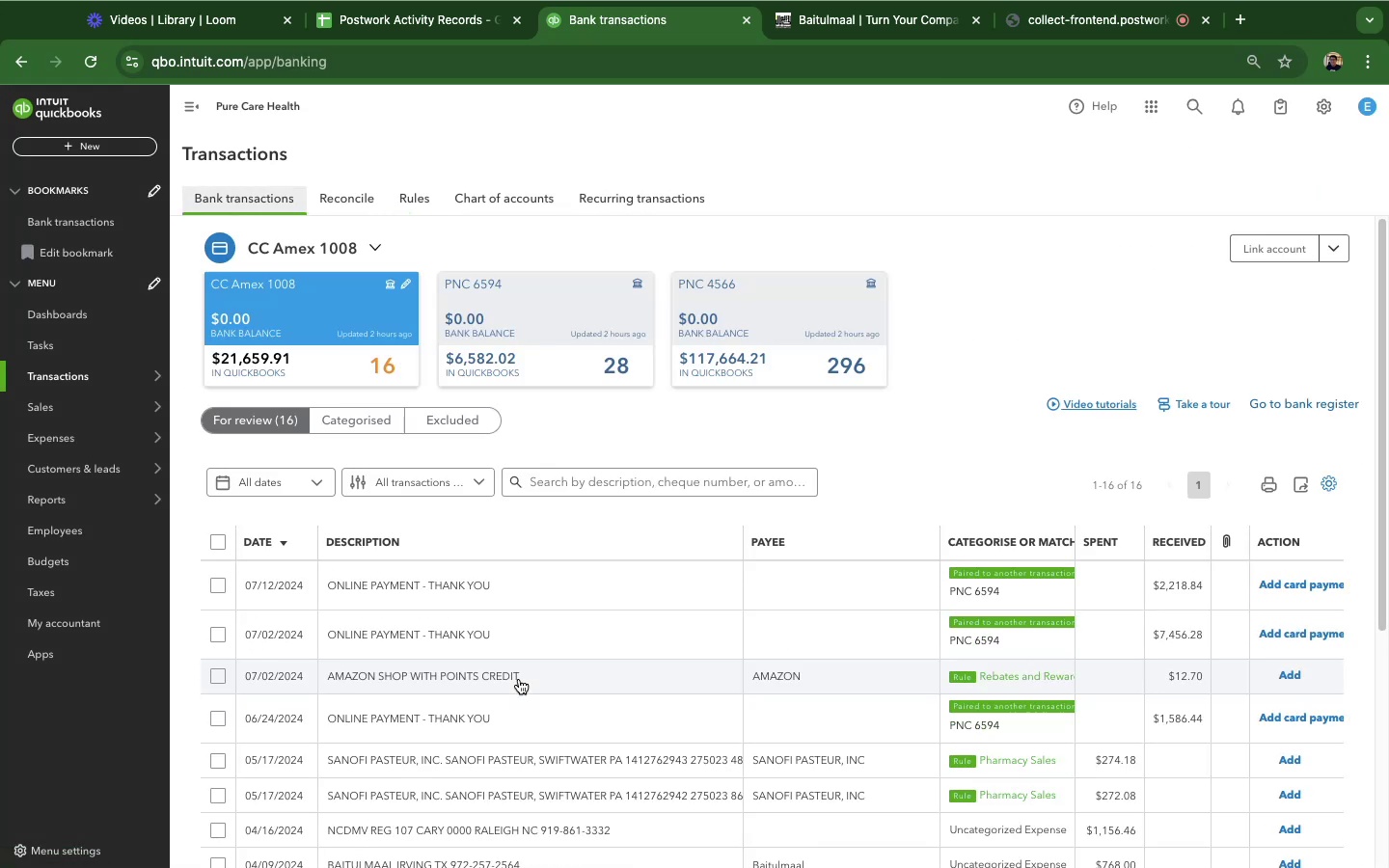 
left_click([495, 590])
 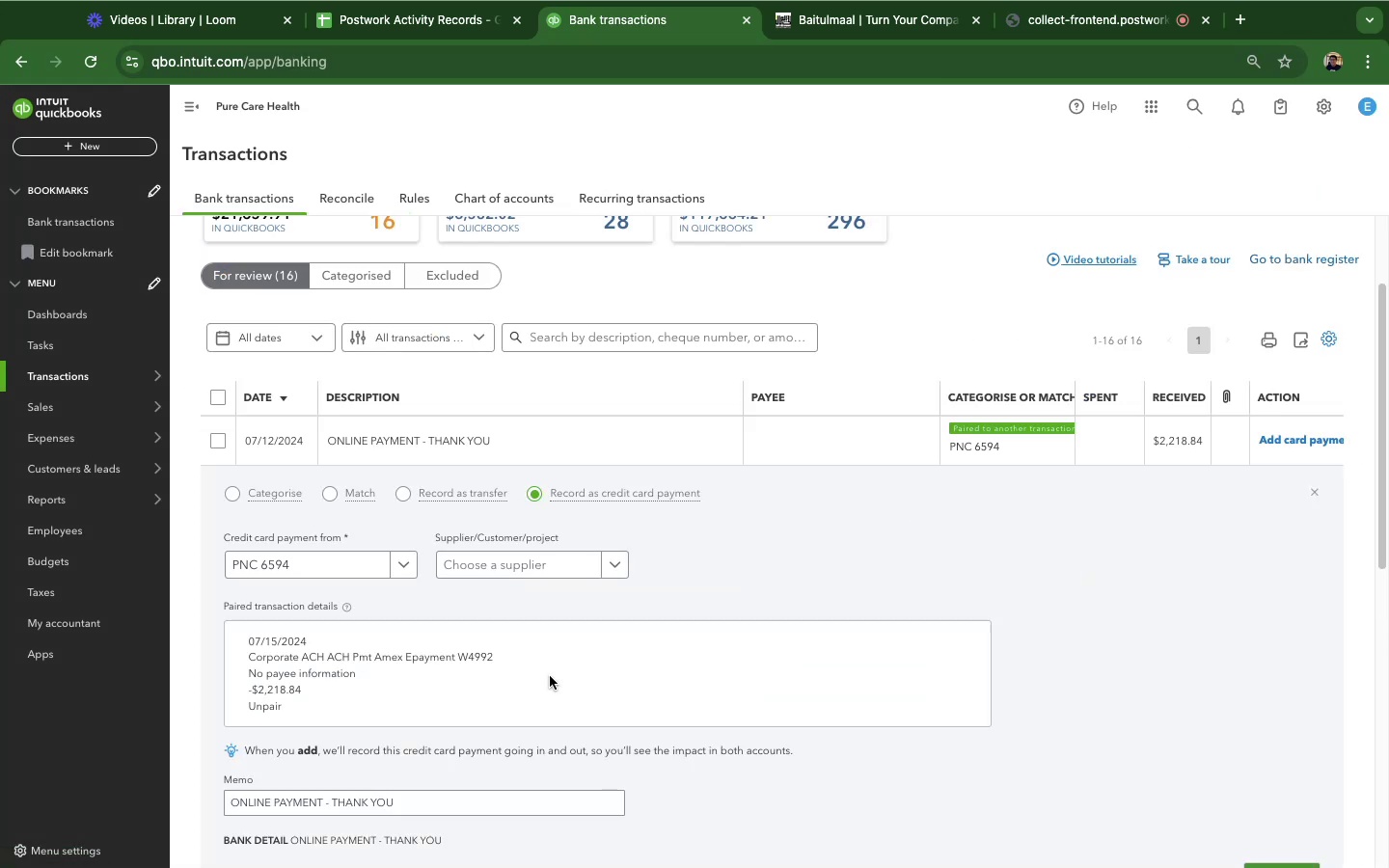 
scroll: coordinate [442, 778], scroll_direction: down, amount: 12.0
 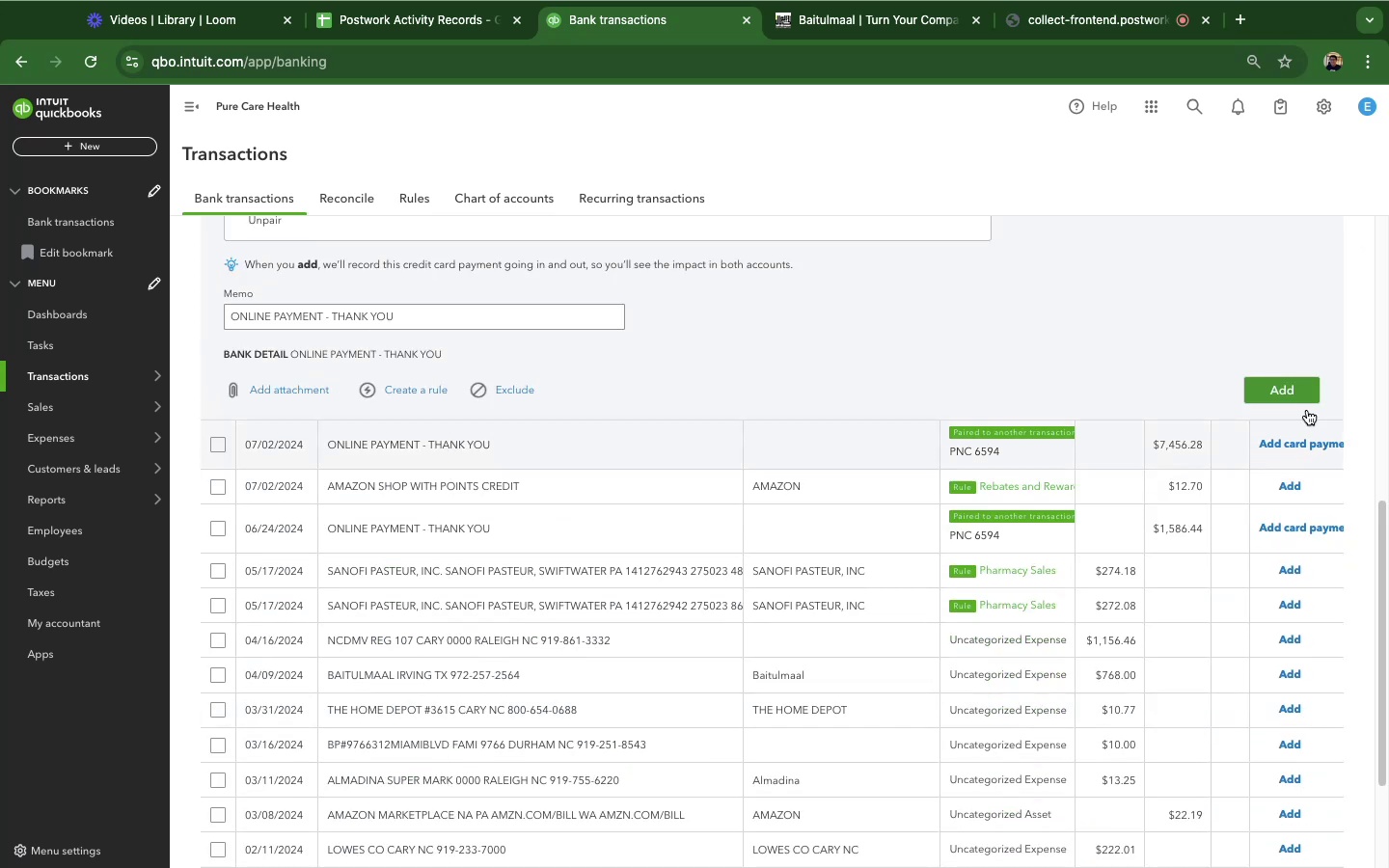 
left_click([1294, 391])
 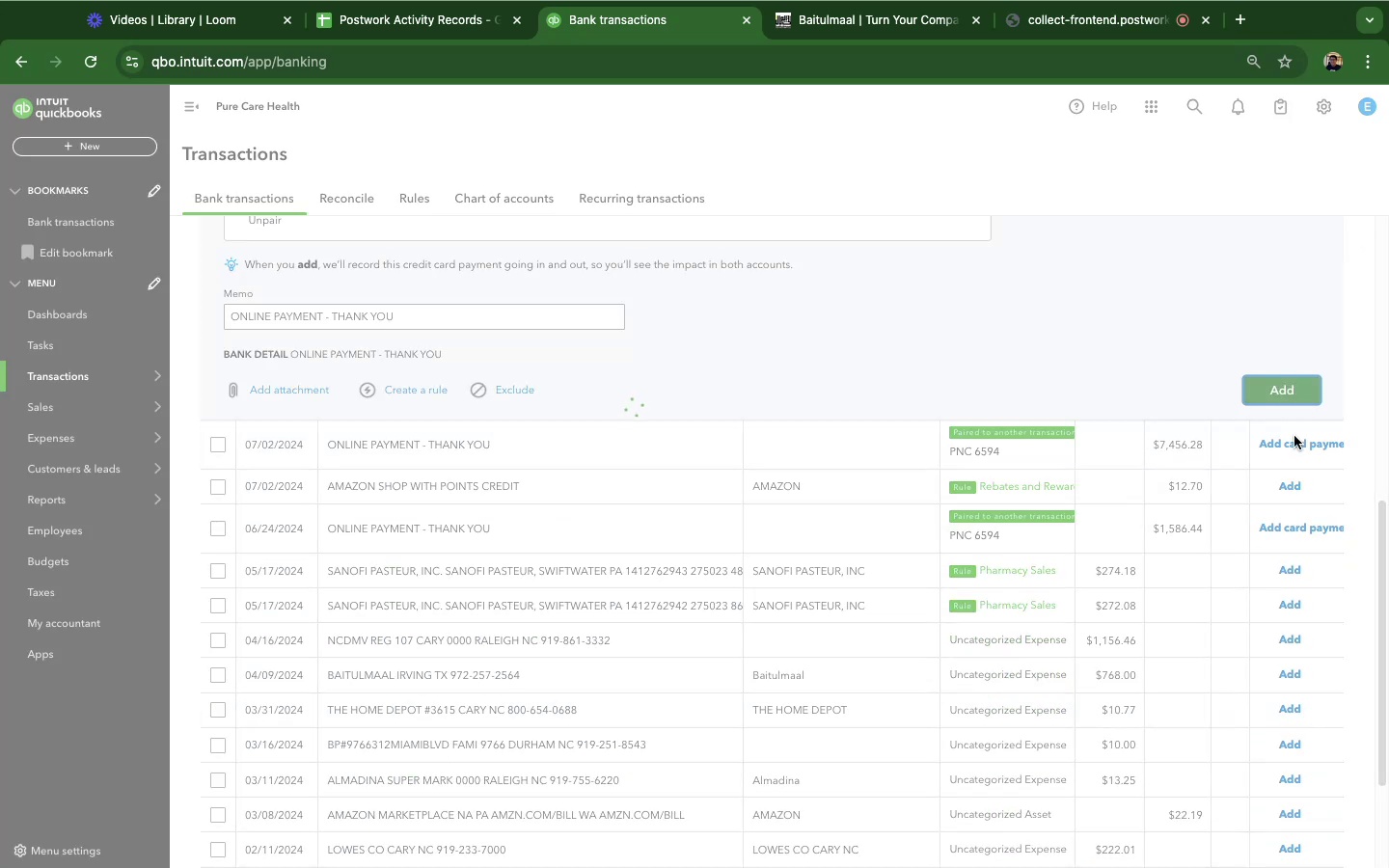 
mouse_move([1159, 746])
 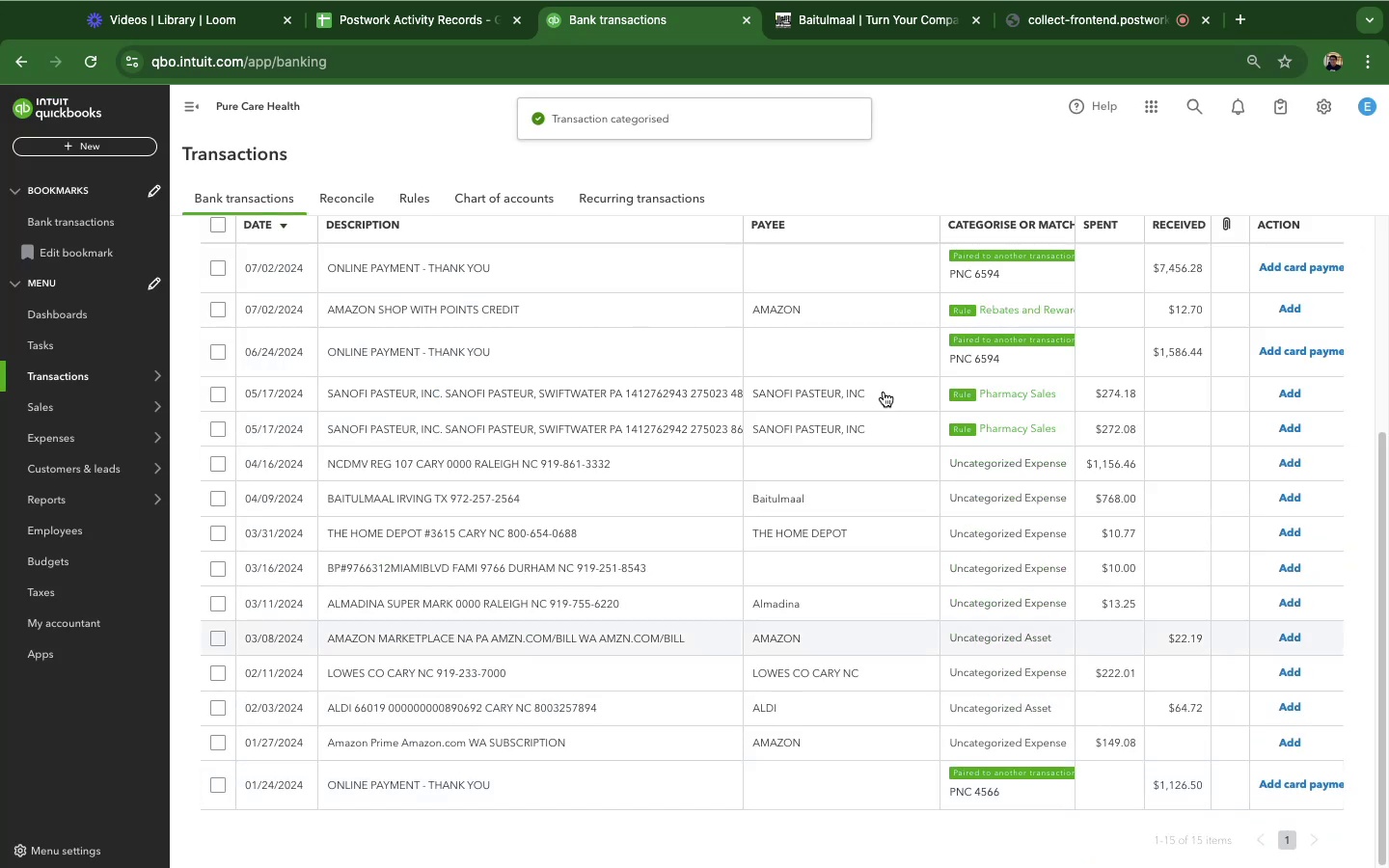 
scroll: coordinate [867, 544], scroll_direction: down, amount: 23.0
 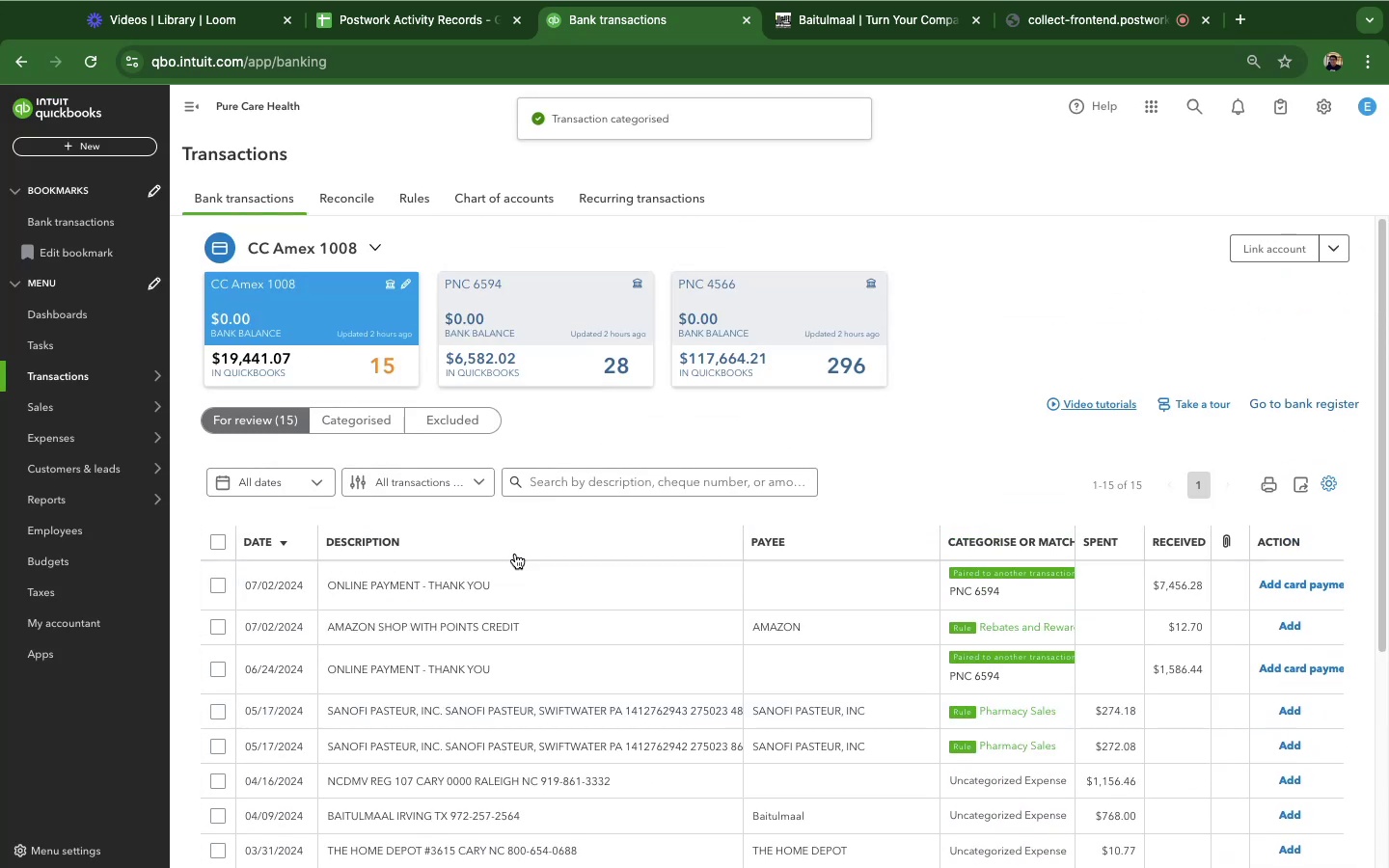 
left_click([497, 585])
 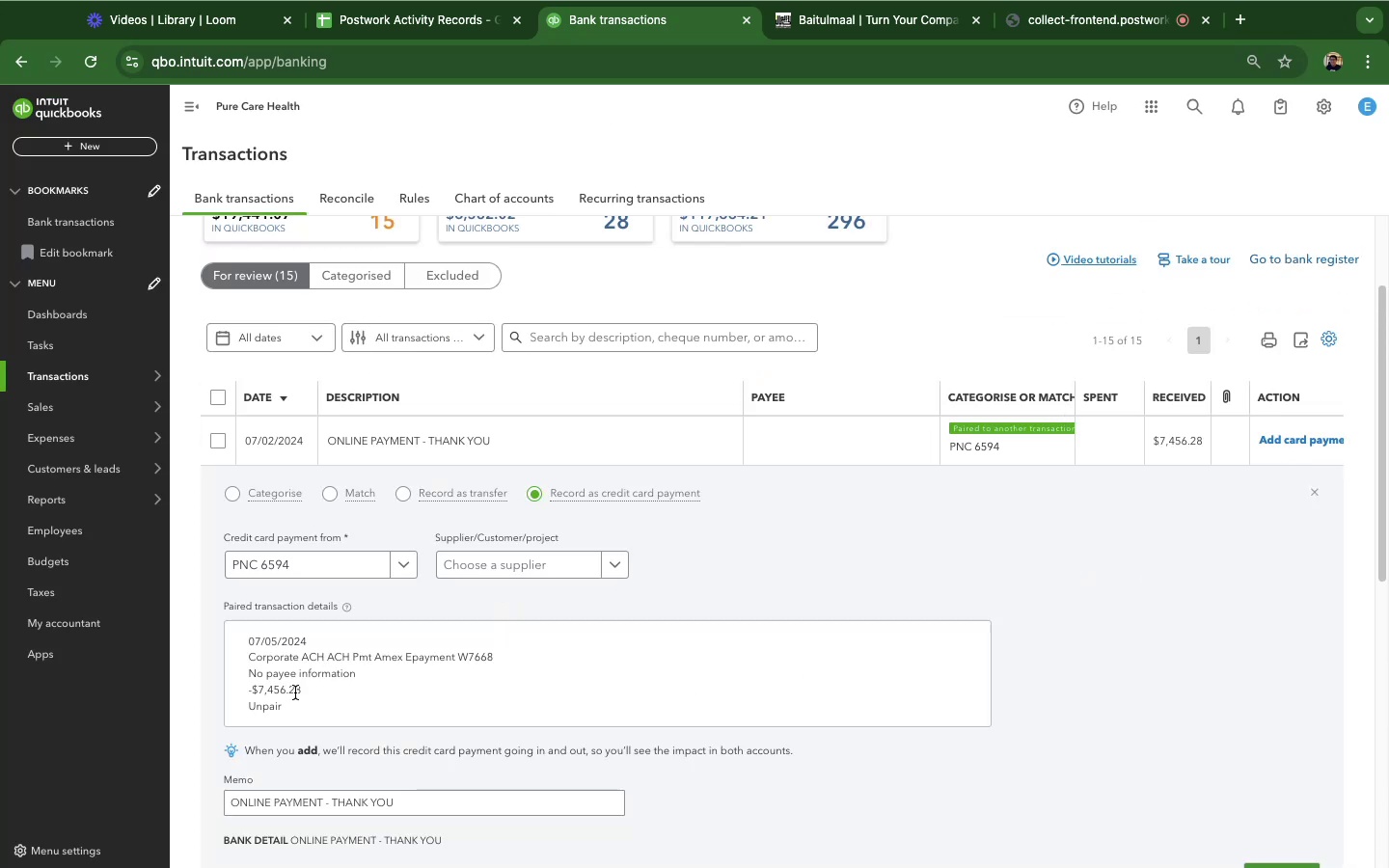 
scroll: coordinate [851, 579], scroll_direction: down, amount: 29.0
 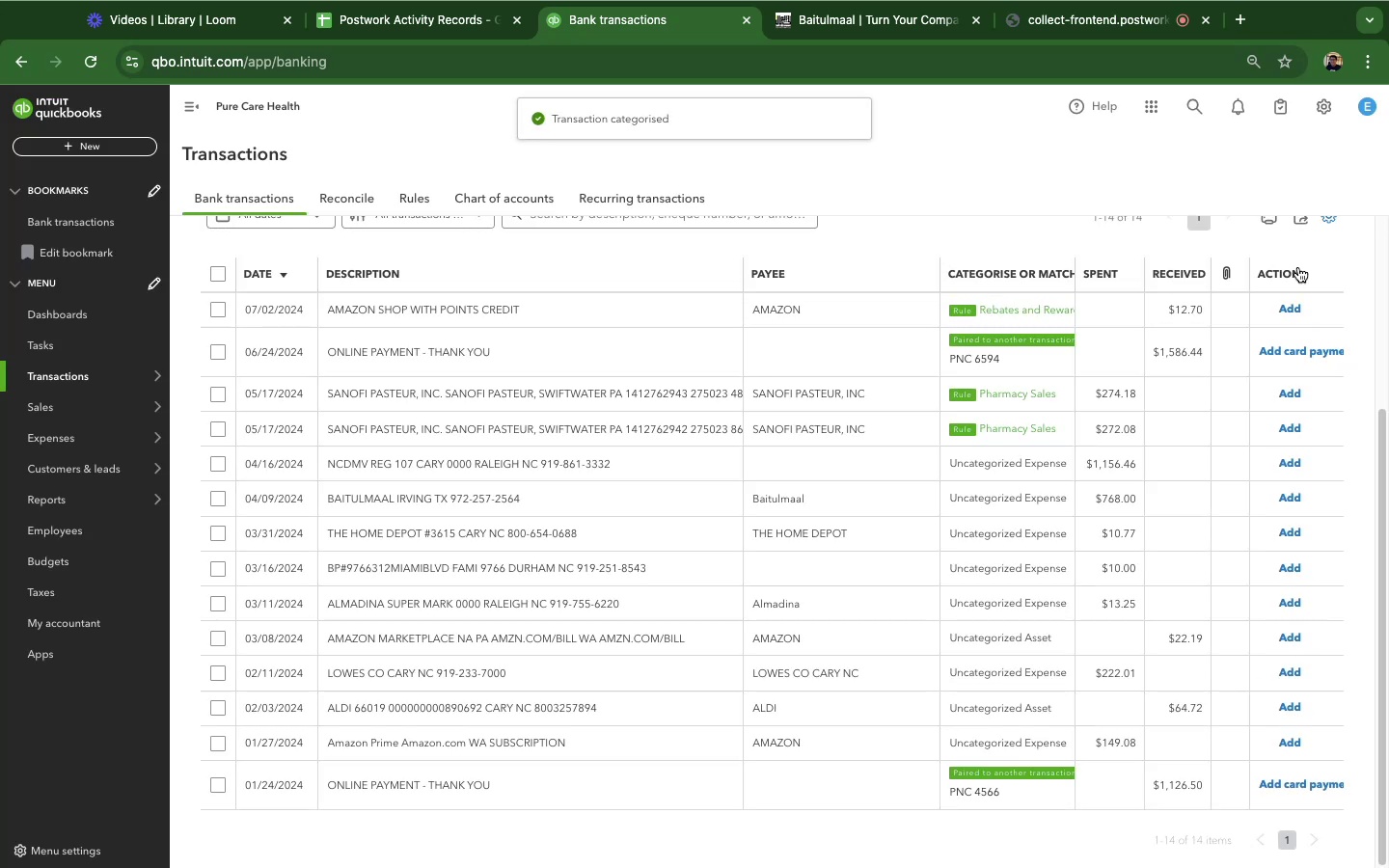 
wait(10.49)
 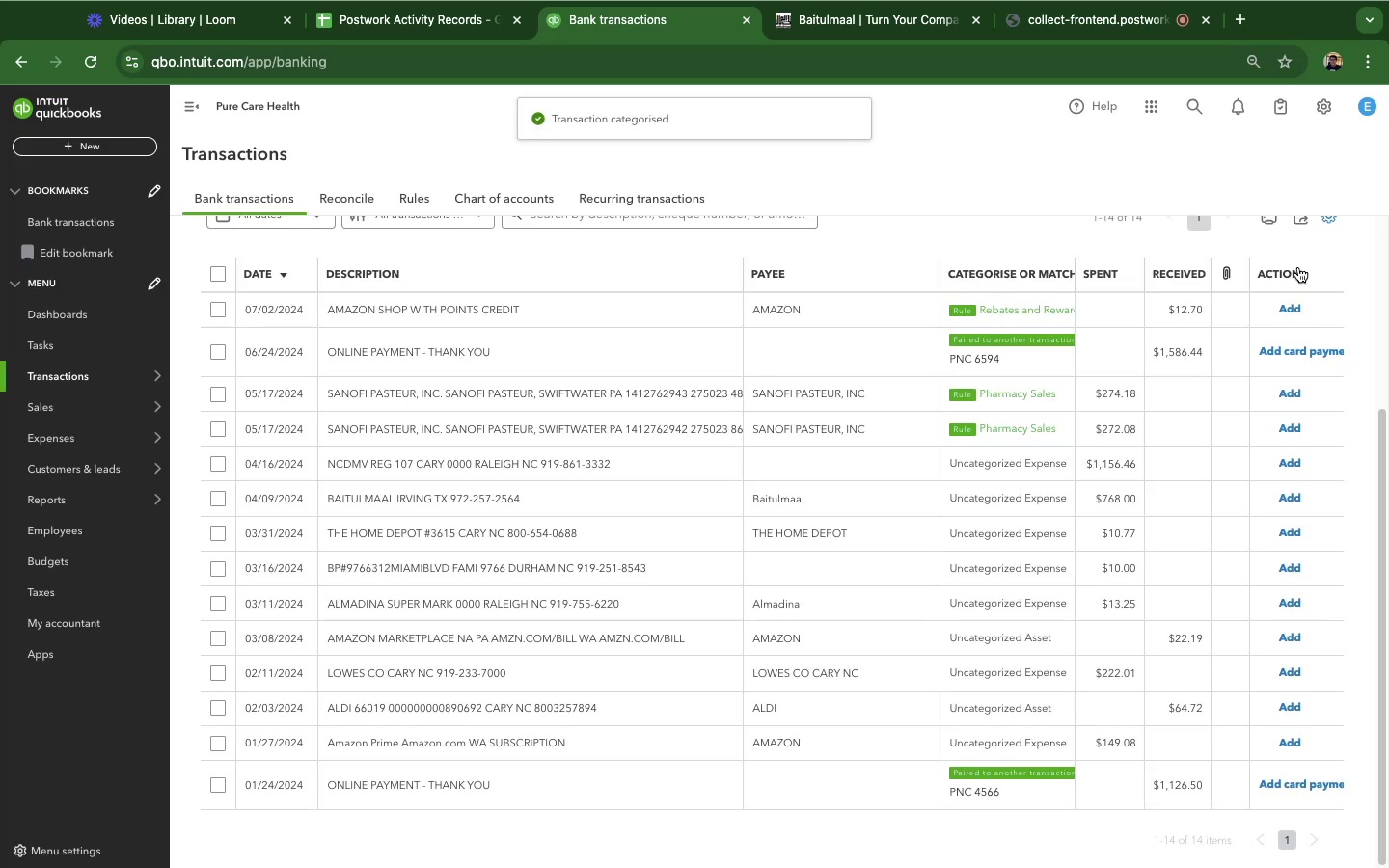 
left_click([363, 354])
 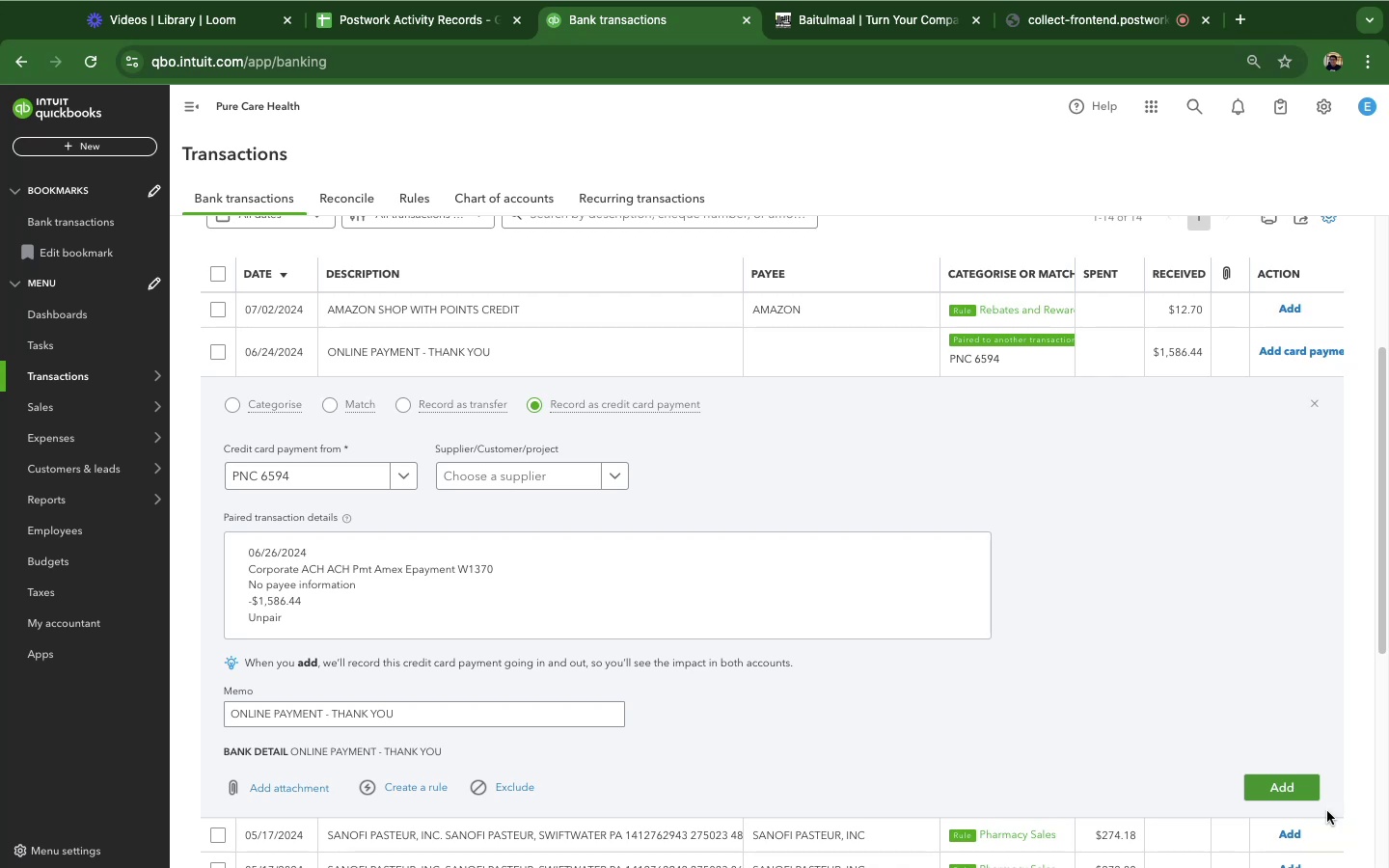 
left_click([1286, 784])
 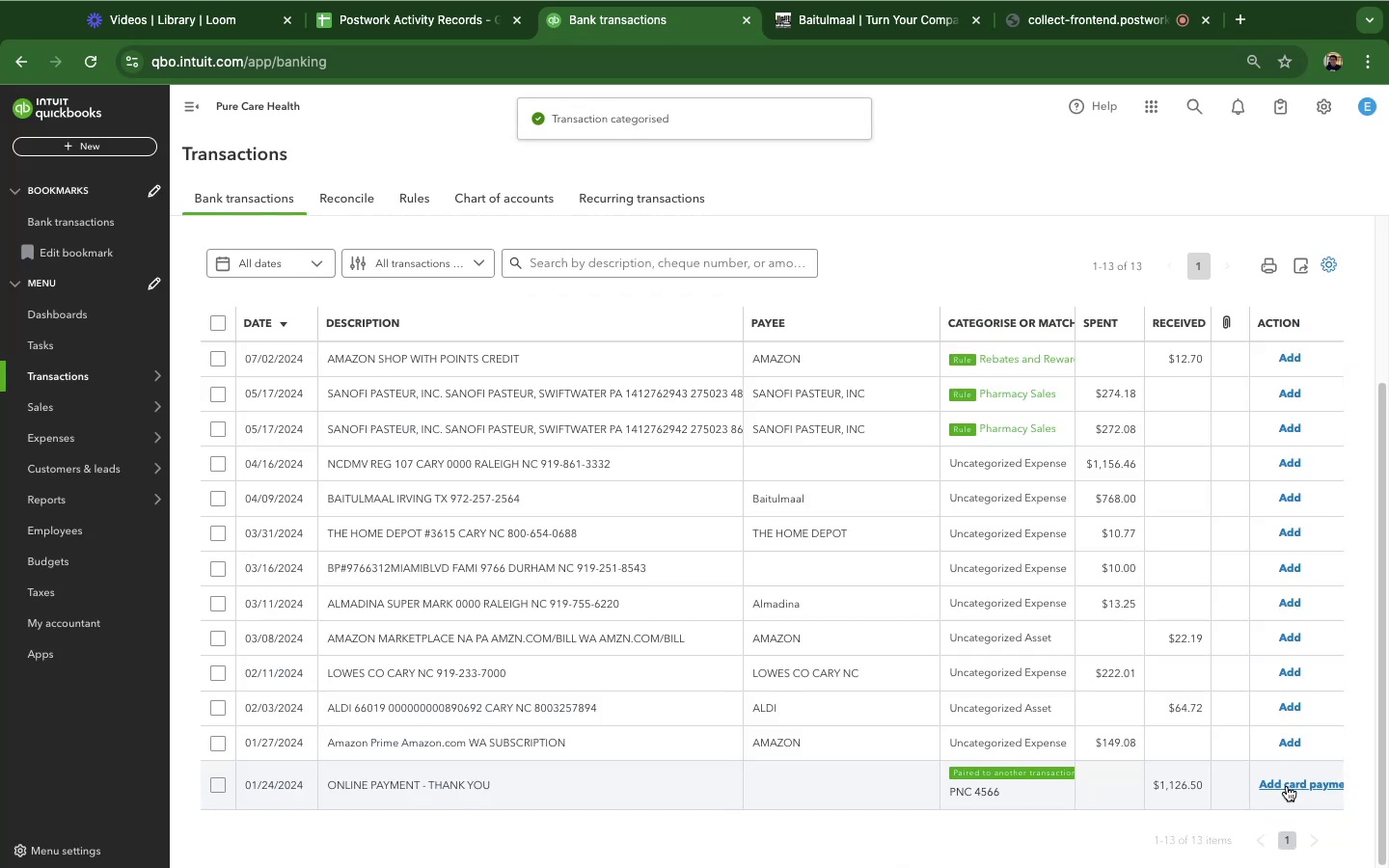 
wait(9.79)
 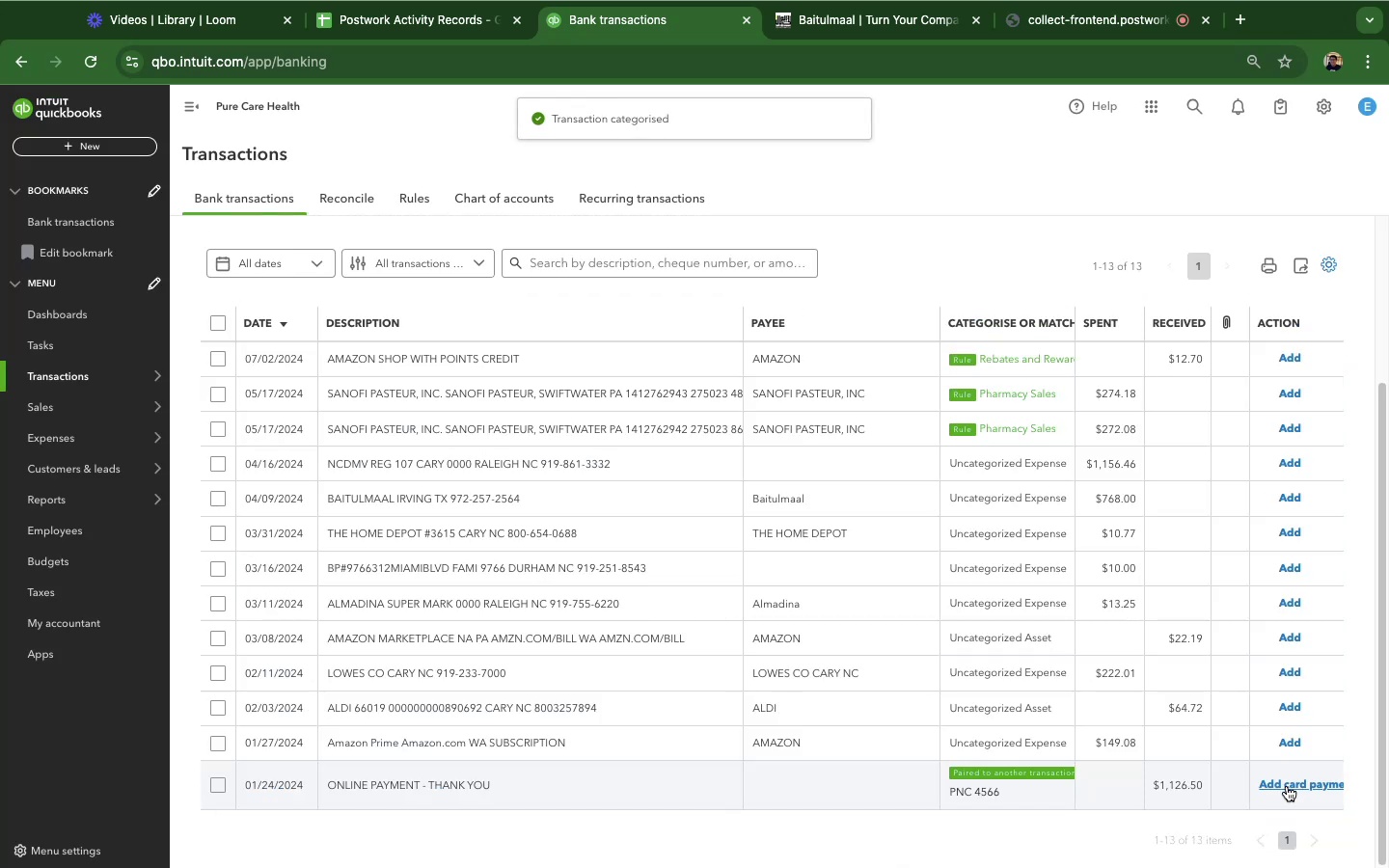 
left_click([527, 496])
 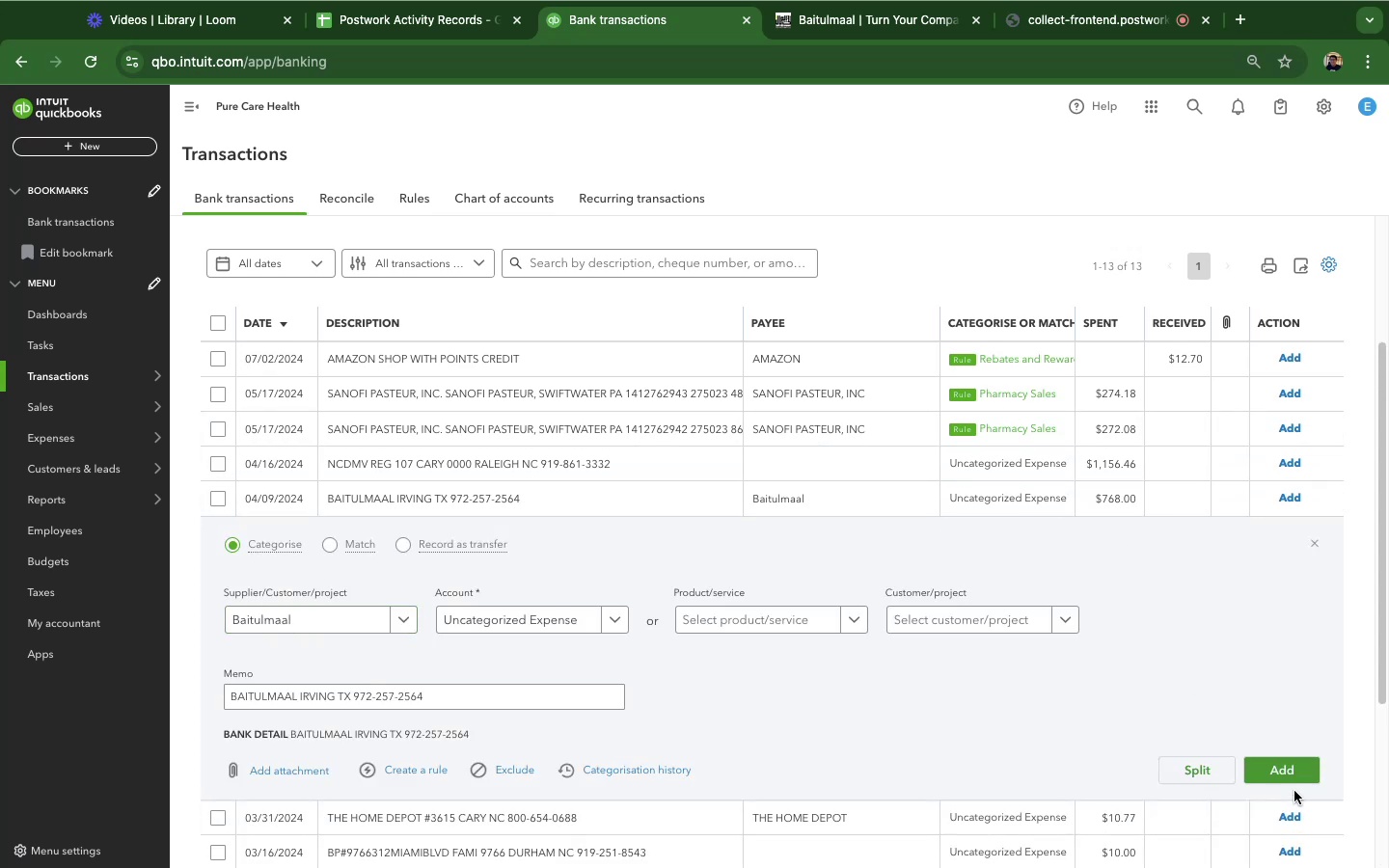 
left_click([1285, 778])
 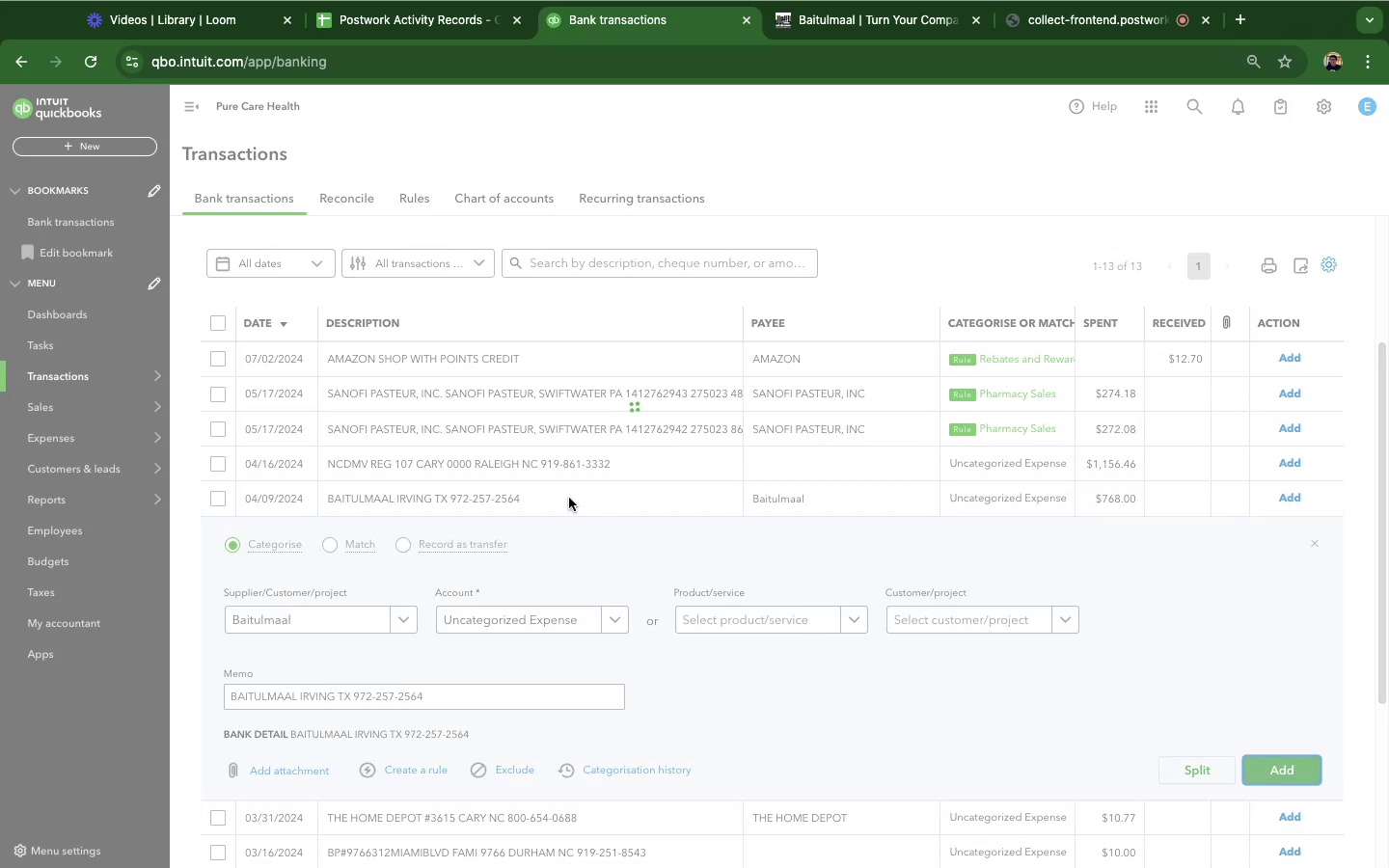 
left_click([490, 393])
 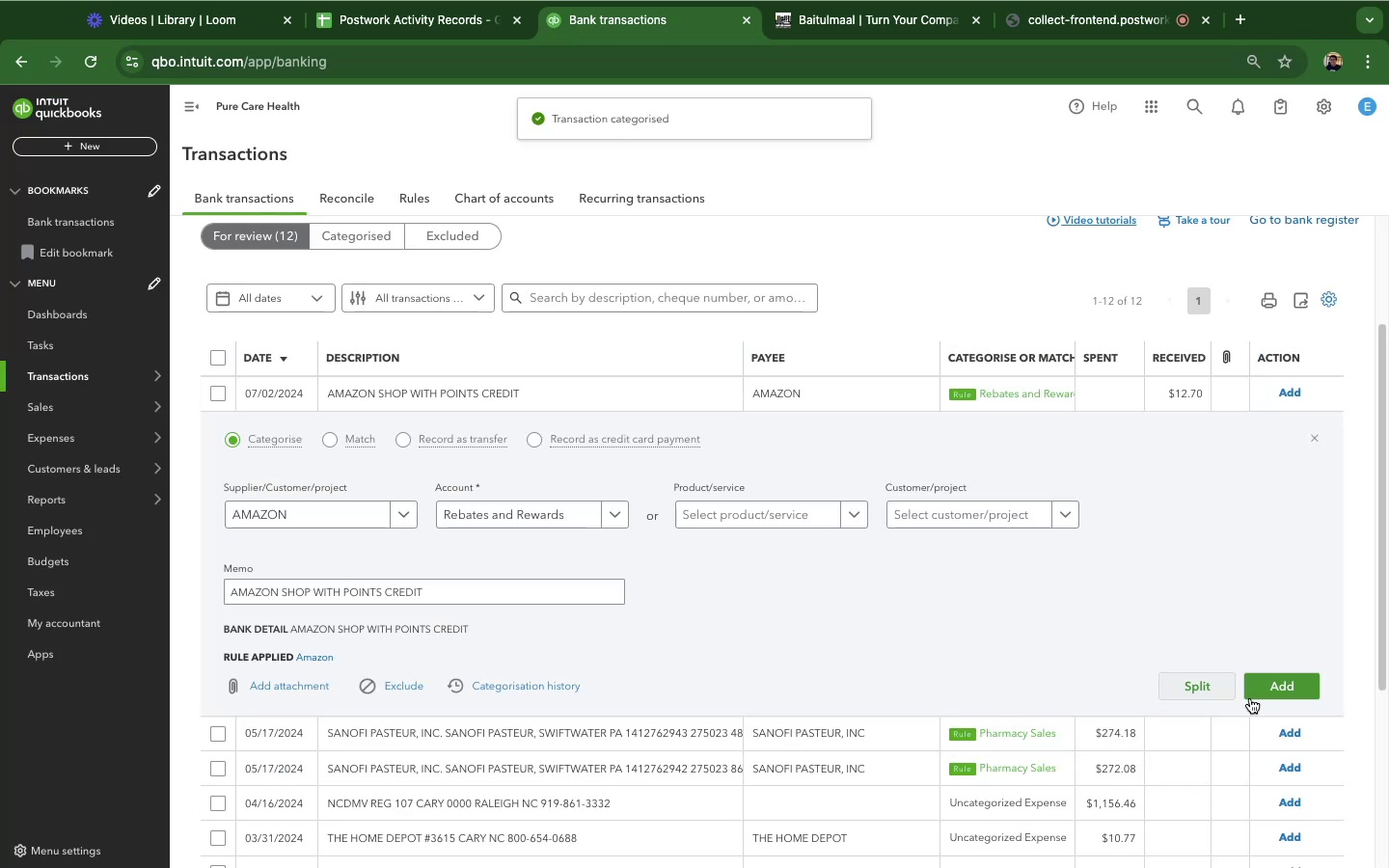 
left_click([1274, 684])
 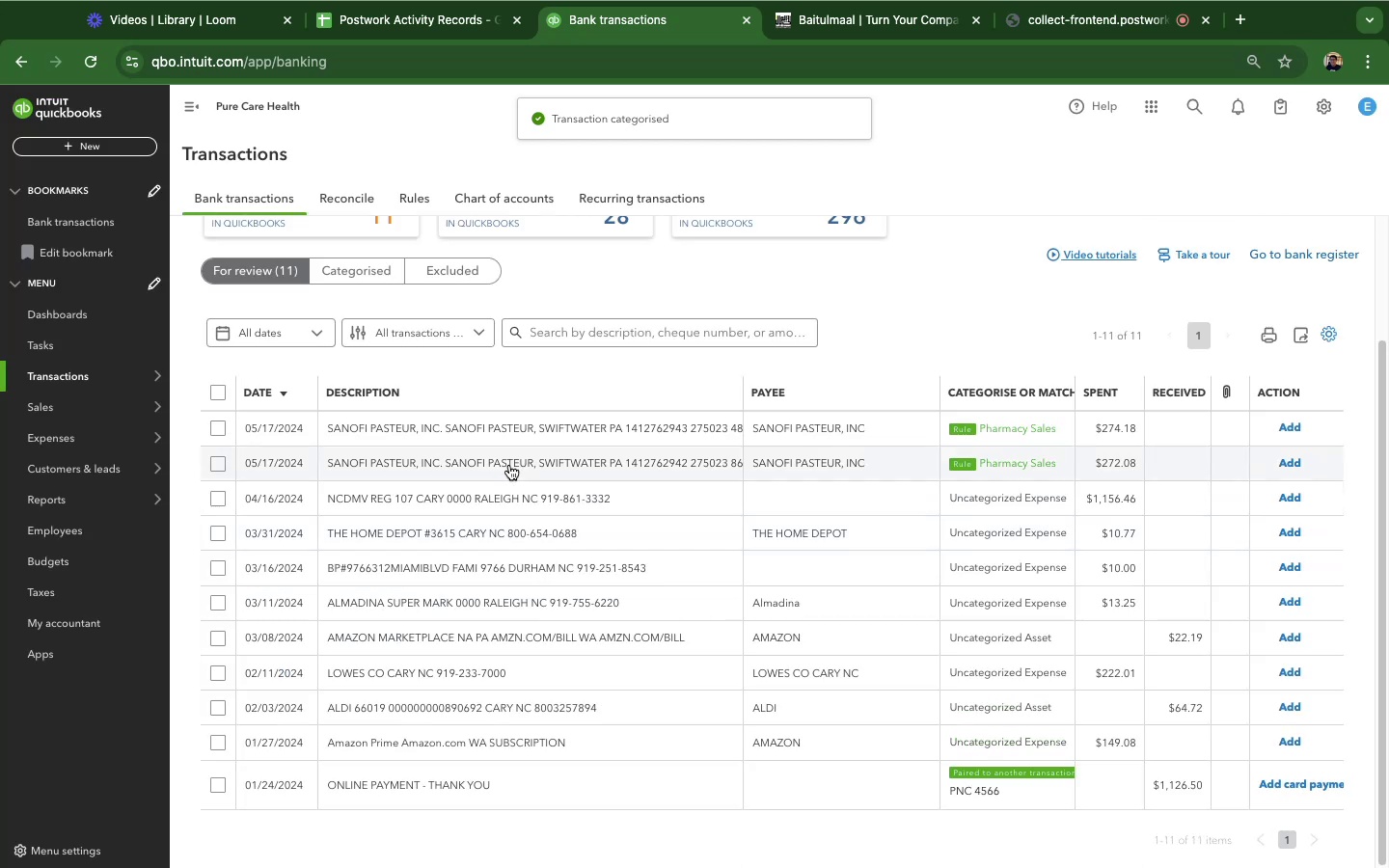 
left_click([468, 431])
 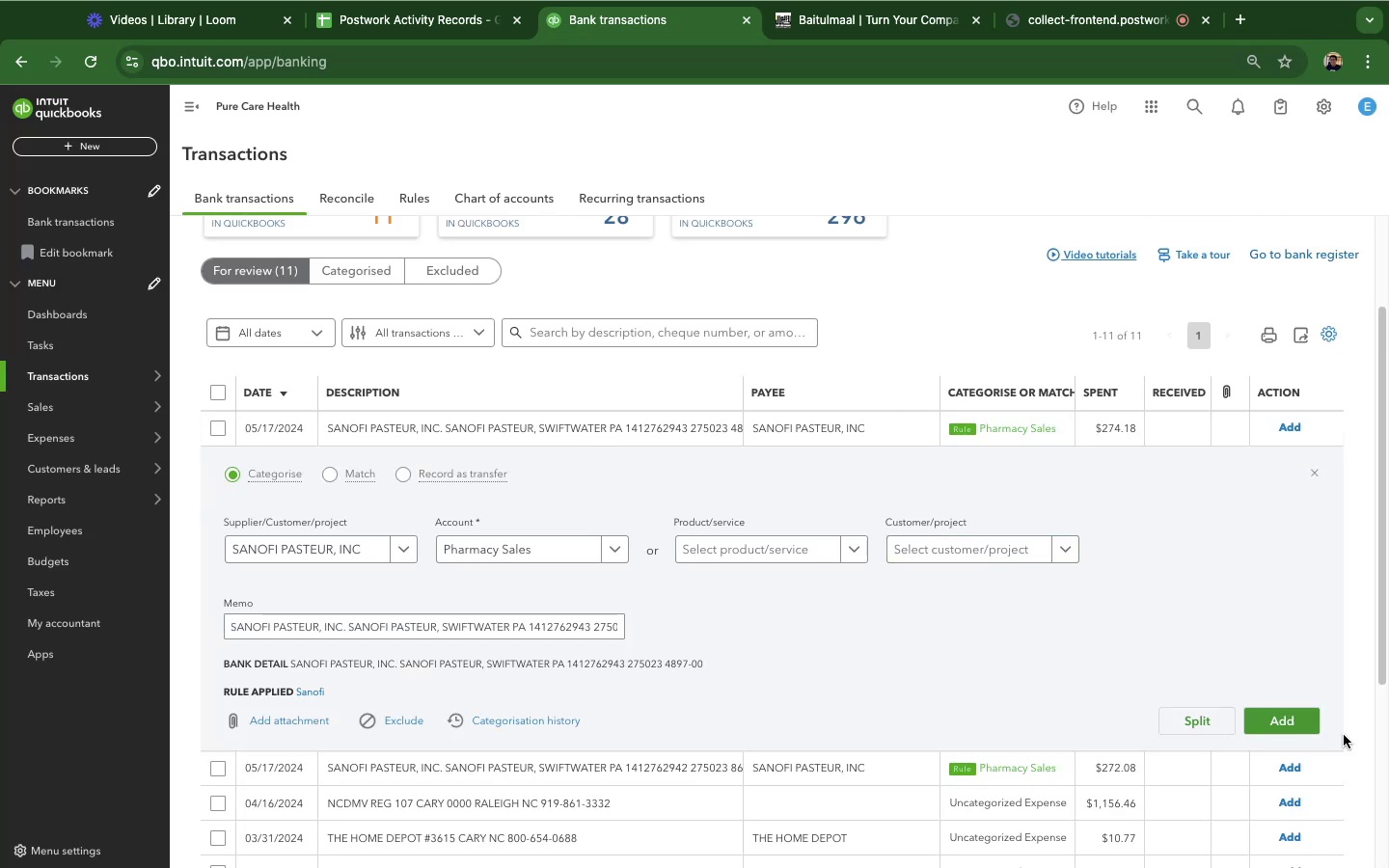 
left_click([1291, 726])
 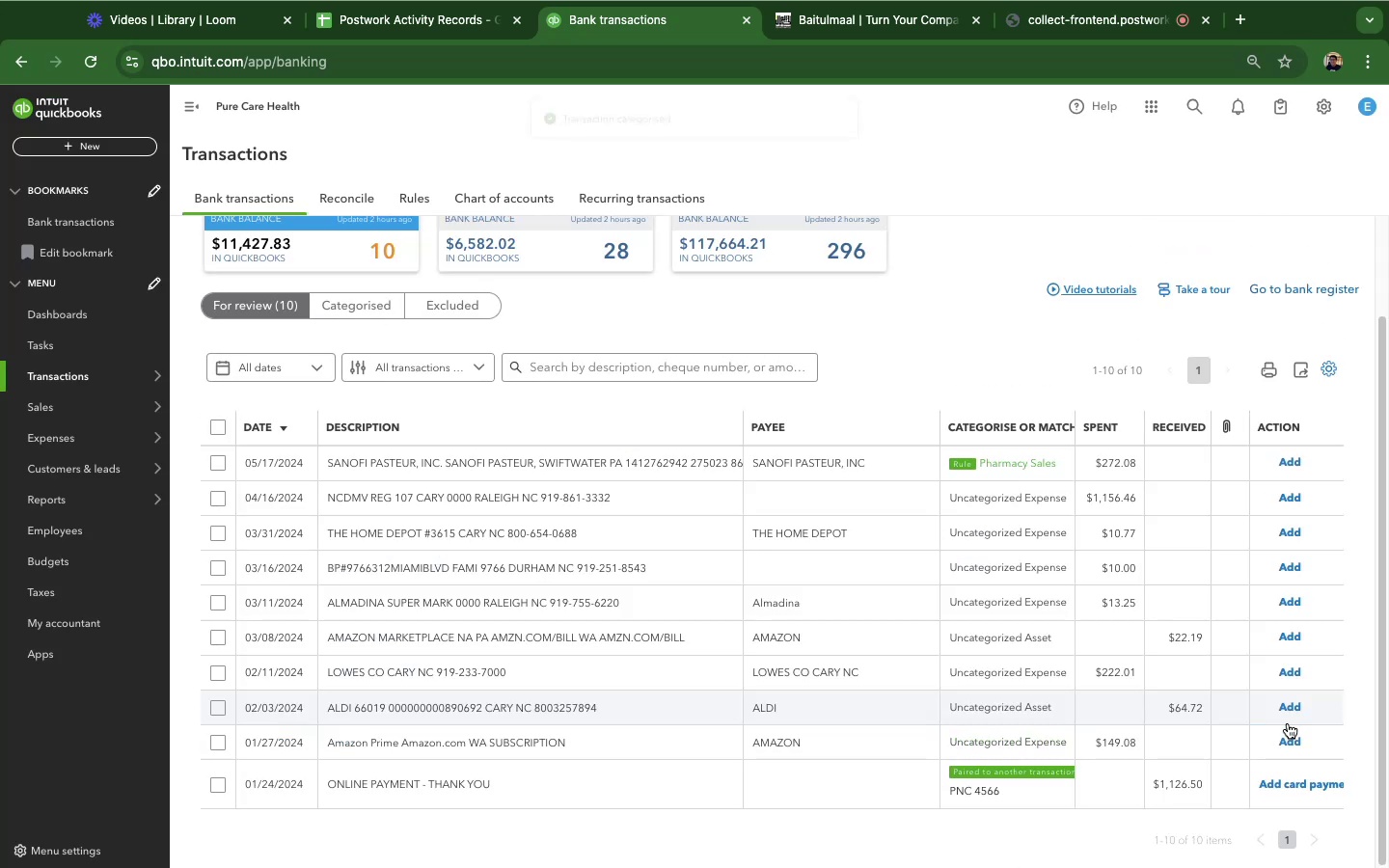 
left_click([626, 463])
 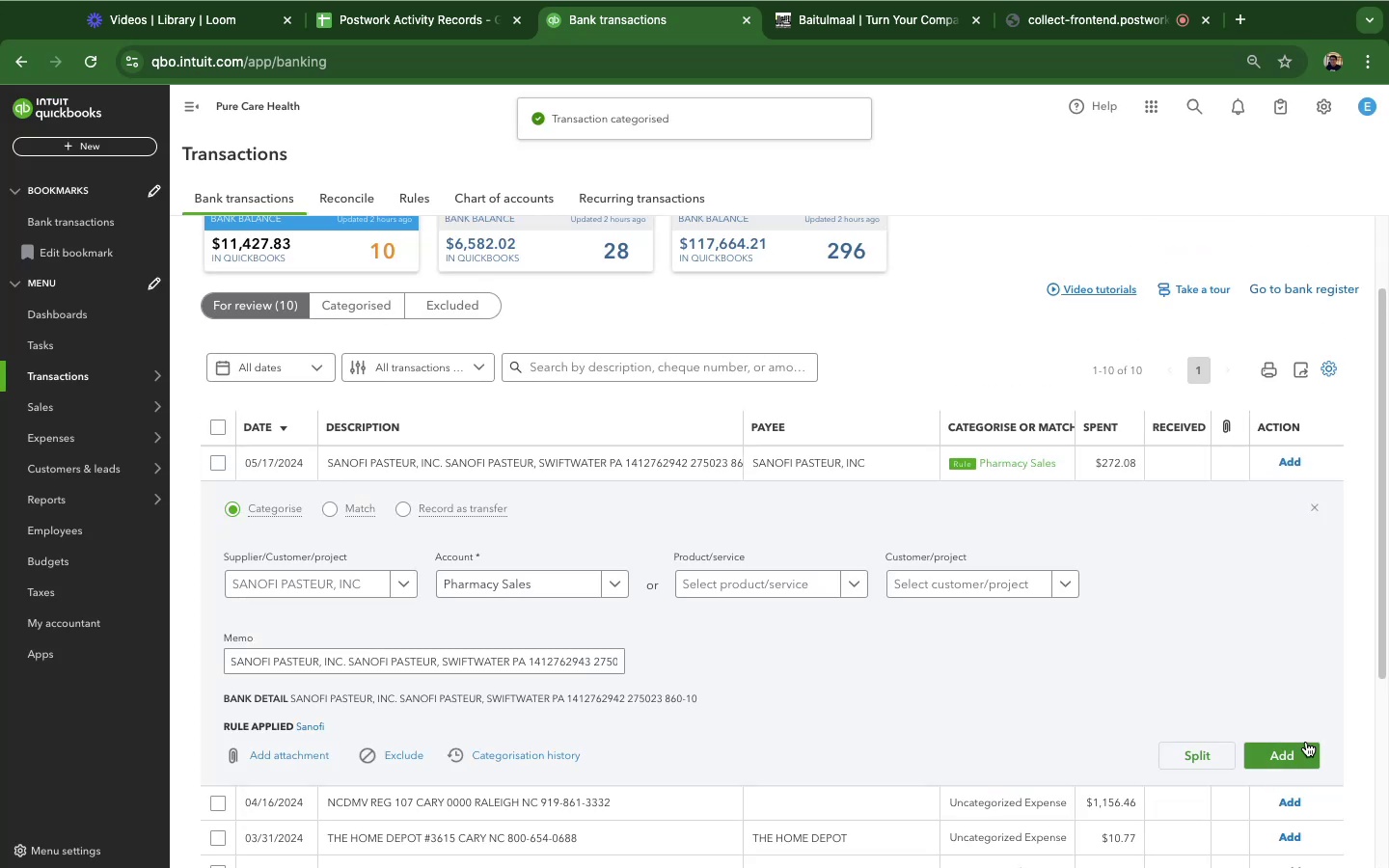 
left_click([1283, 758])
 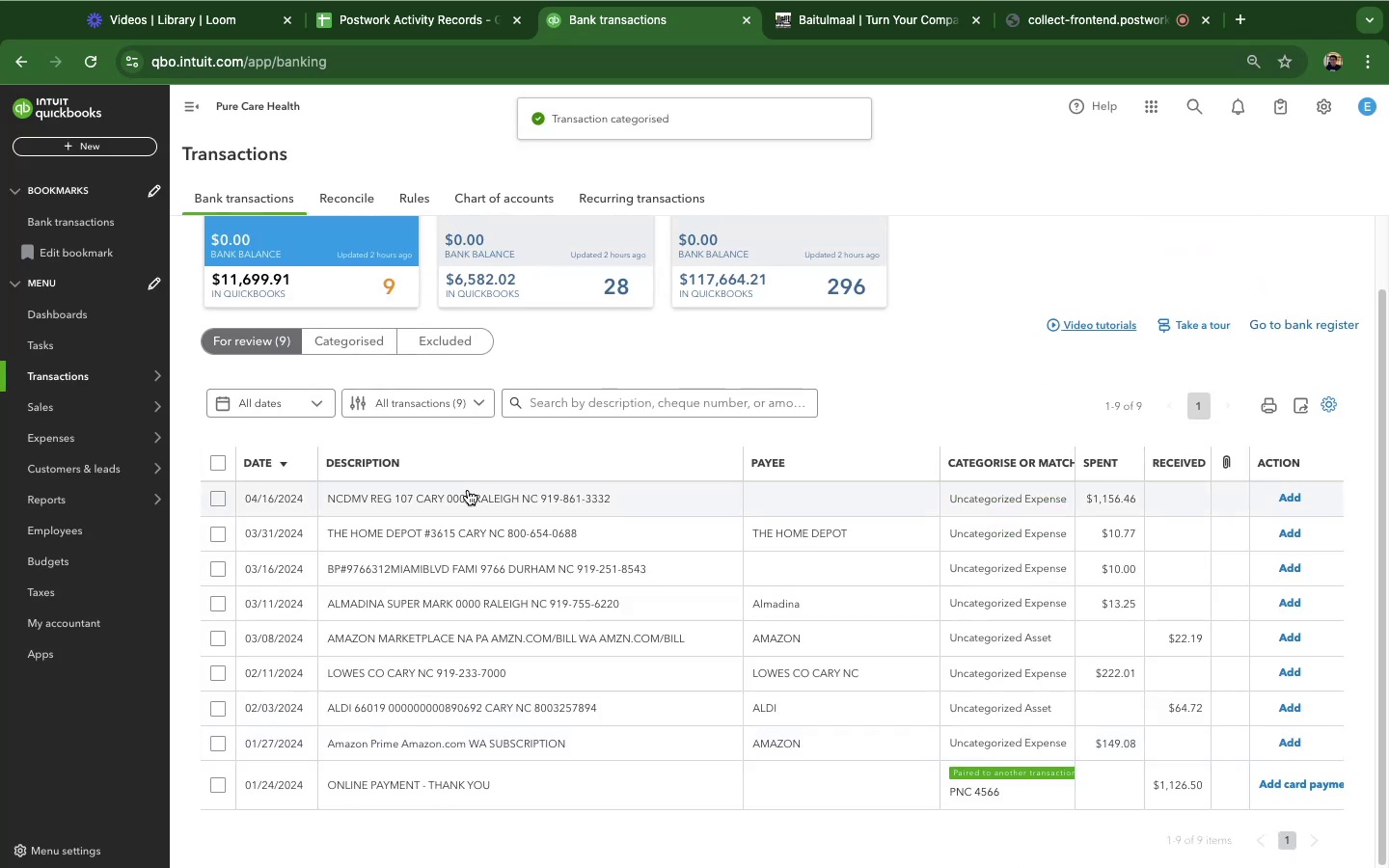 
left_click([468, 490])
 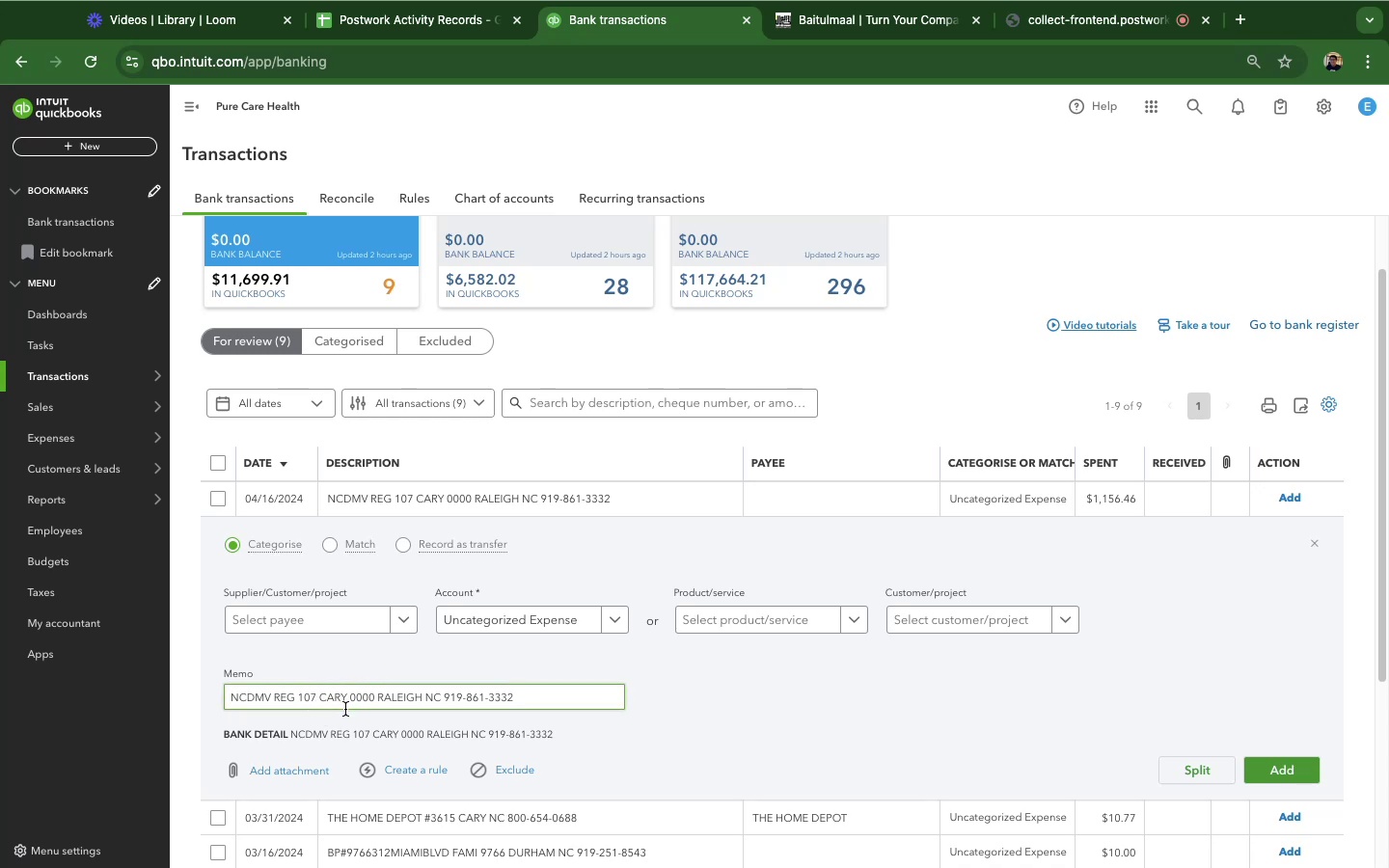 
wait(5.1)
 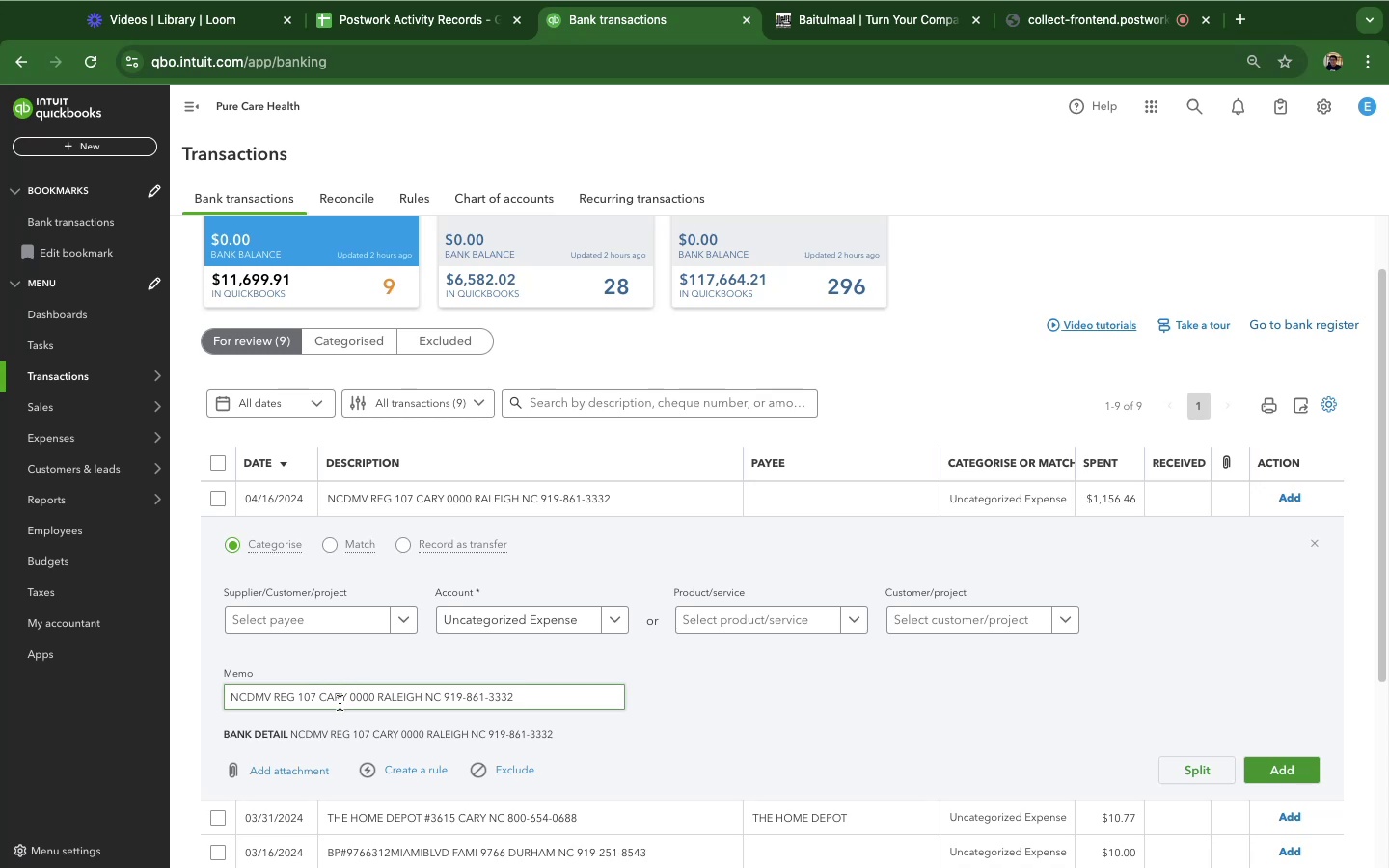 
left_click_drag(start_coordinate=[442, 699], to_coordinate=[210, 685])
 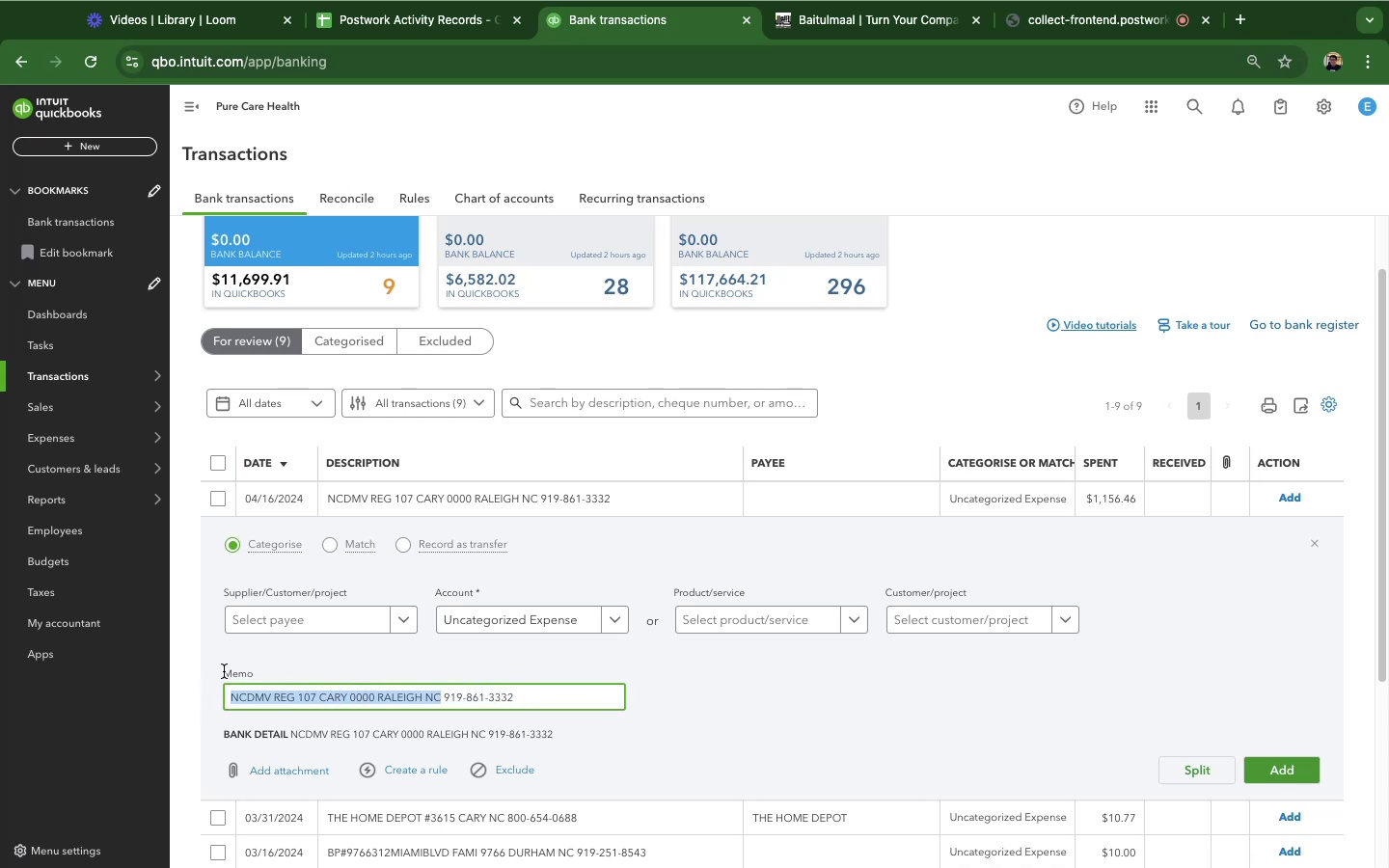 
key(Meta+C)
 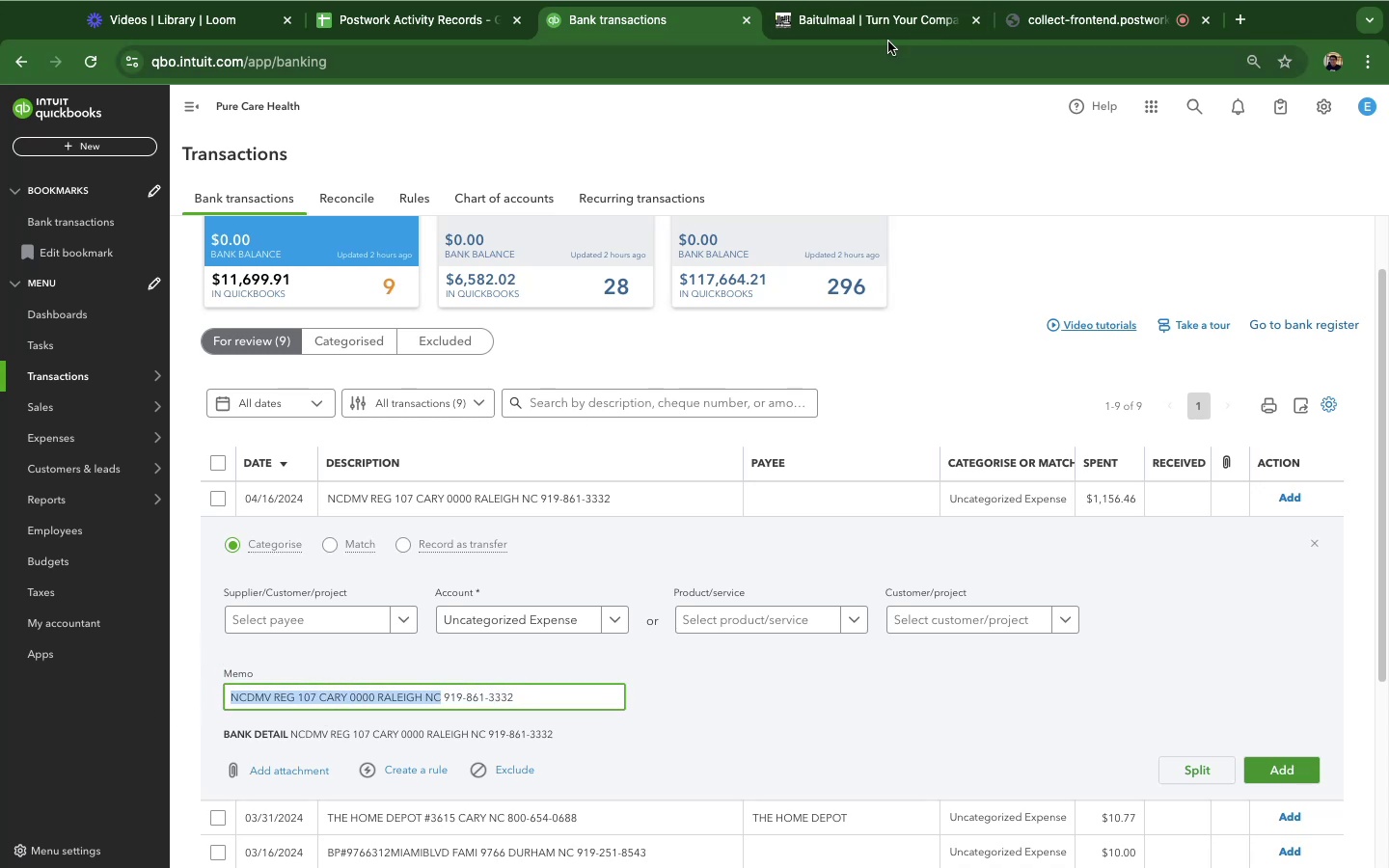 
left_click([887, 31])
 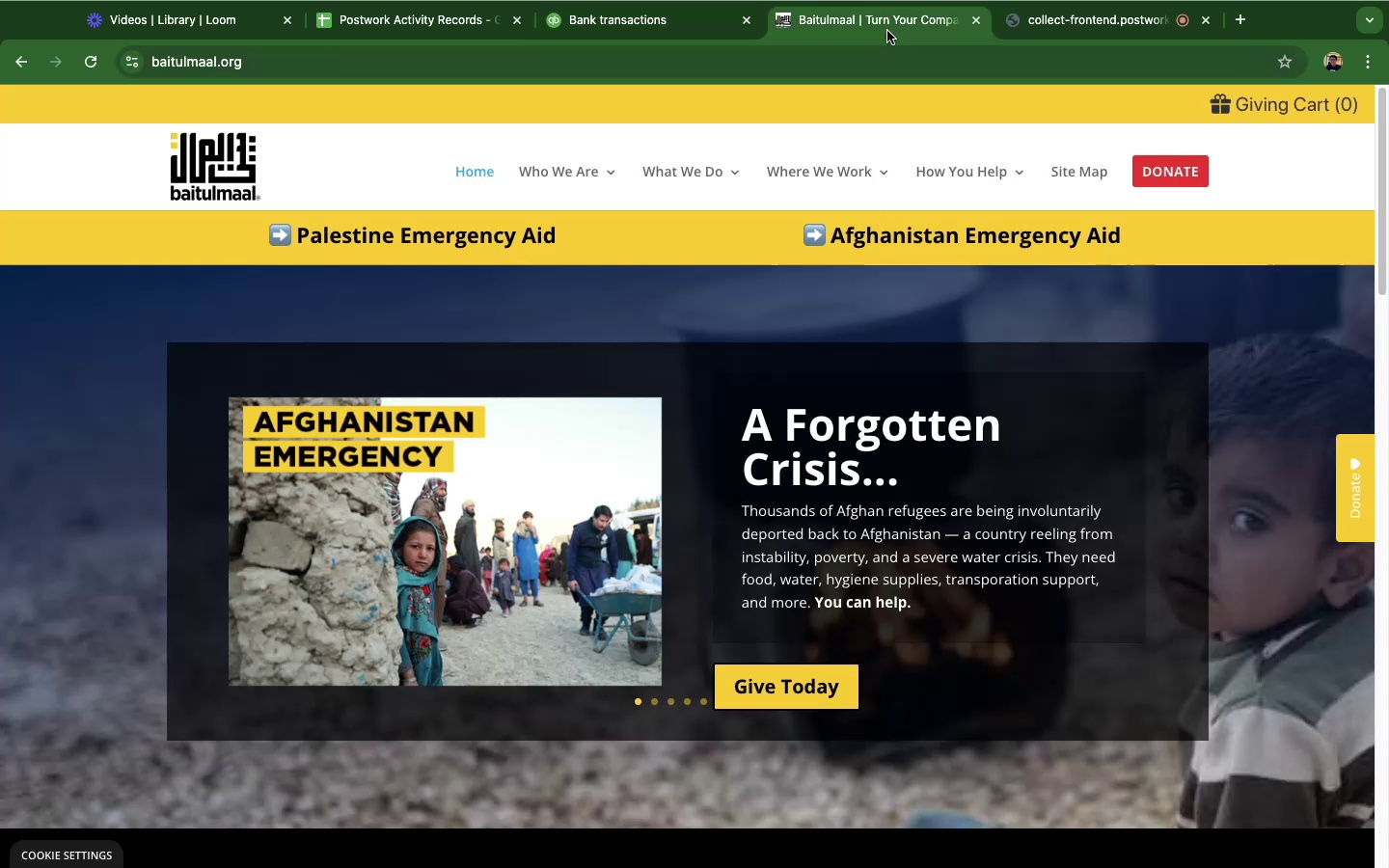 
key(Meta+V)
 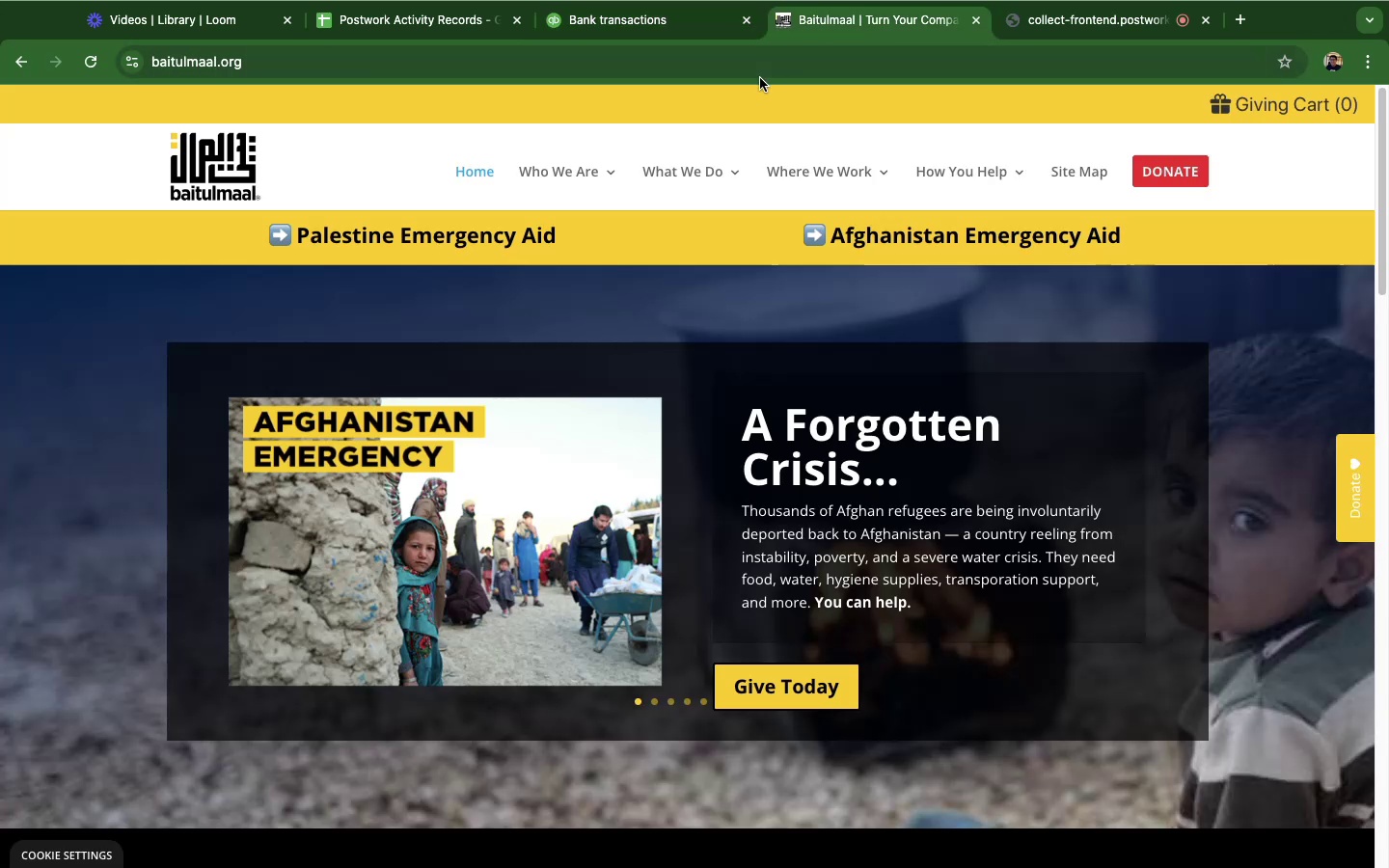 
left_click([758, 68])
 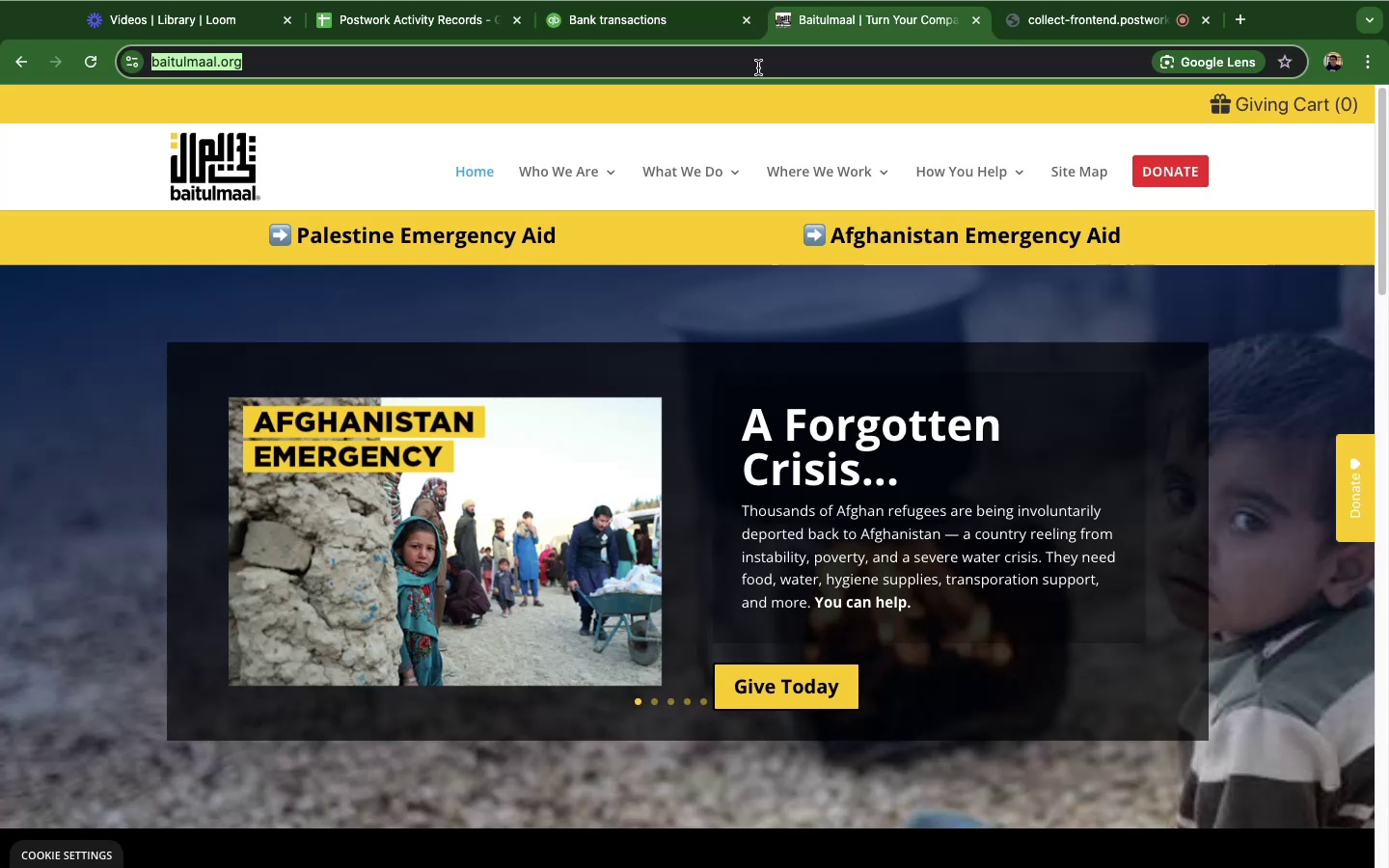 
key(Meta+V)
 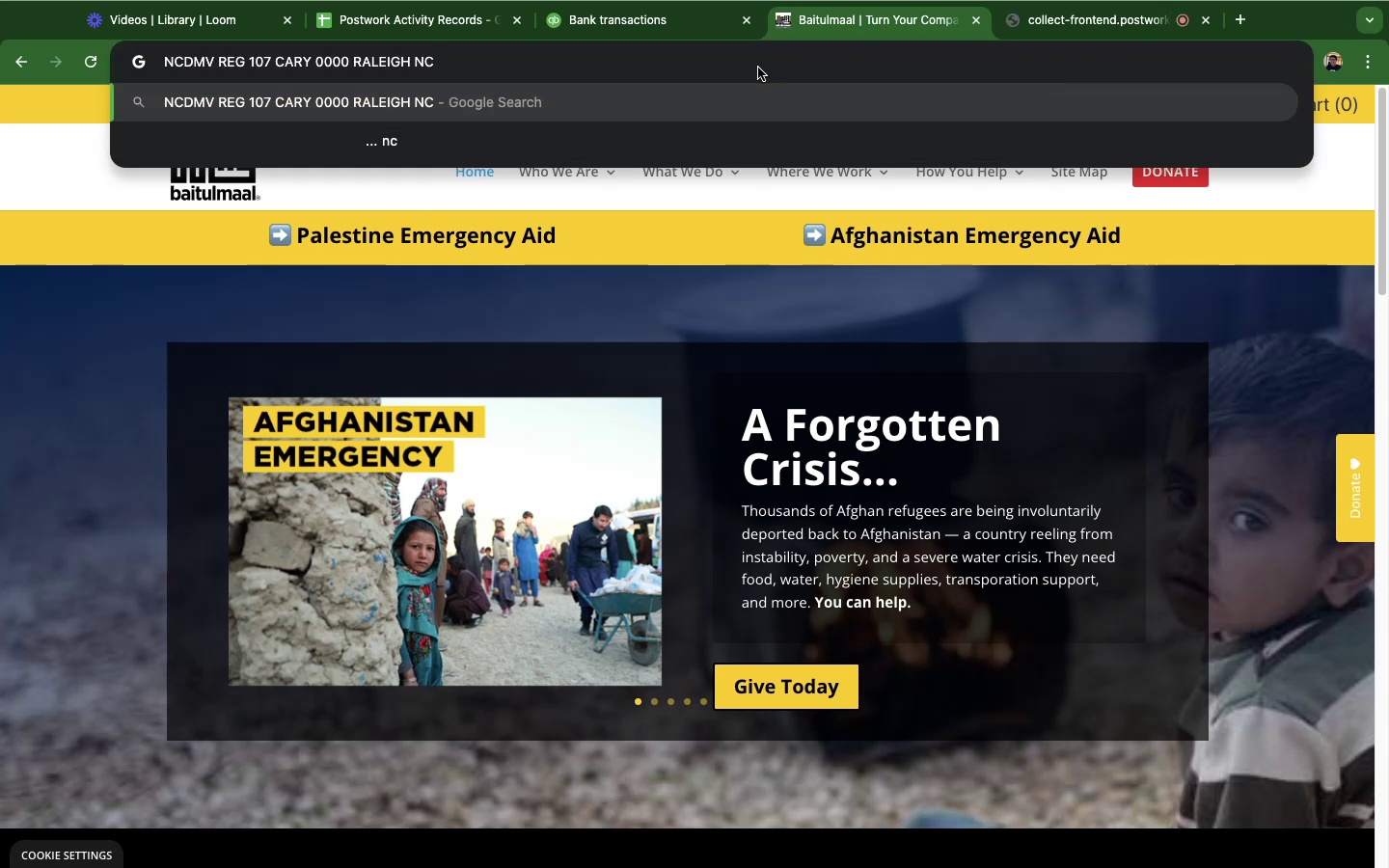 
key(Enter)
 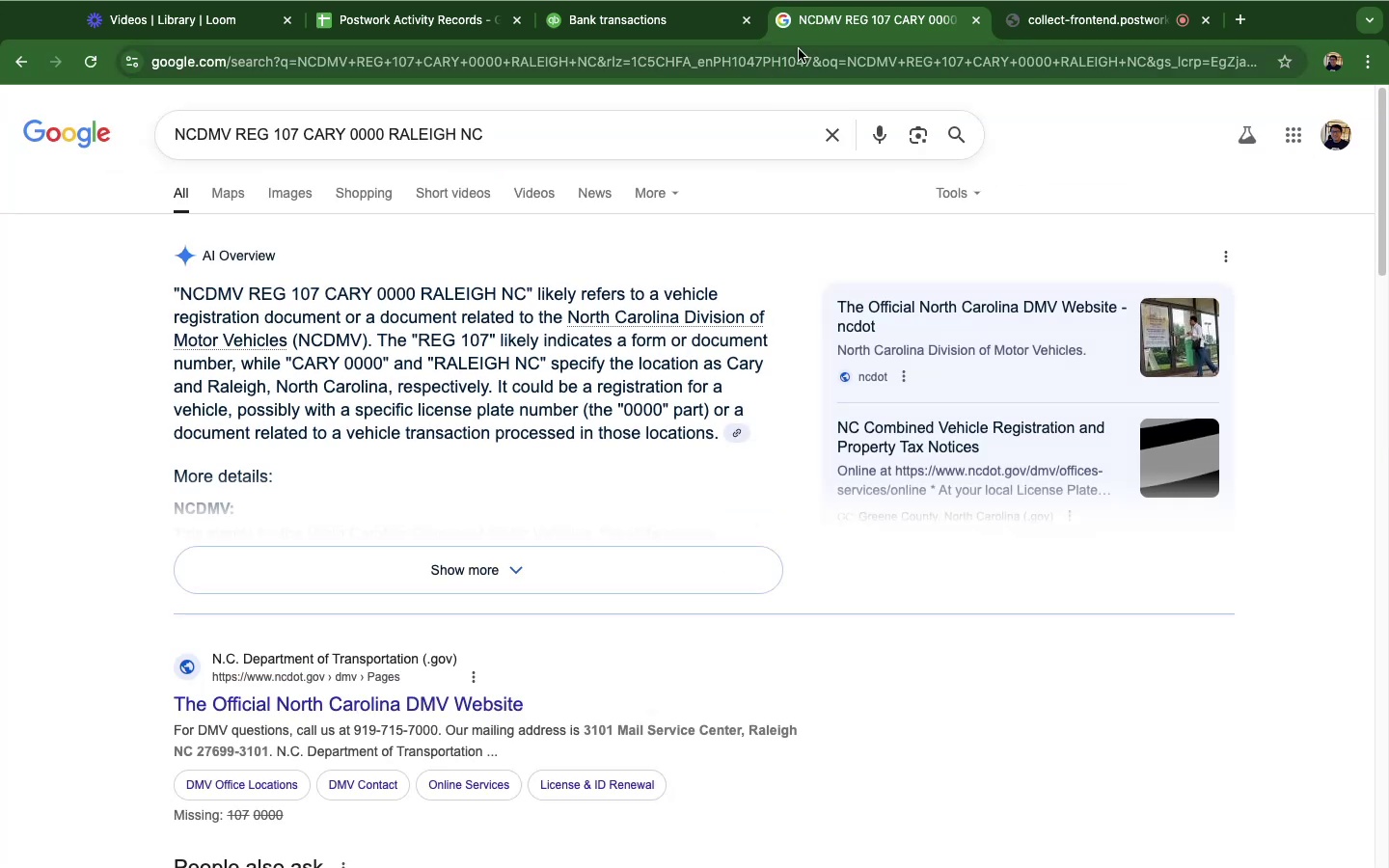 
wait(9.97)
 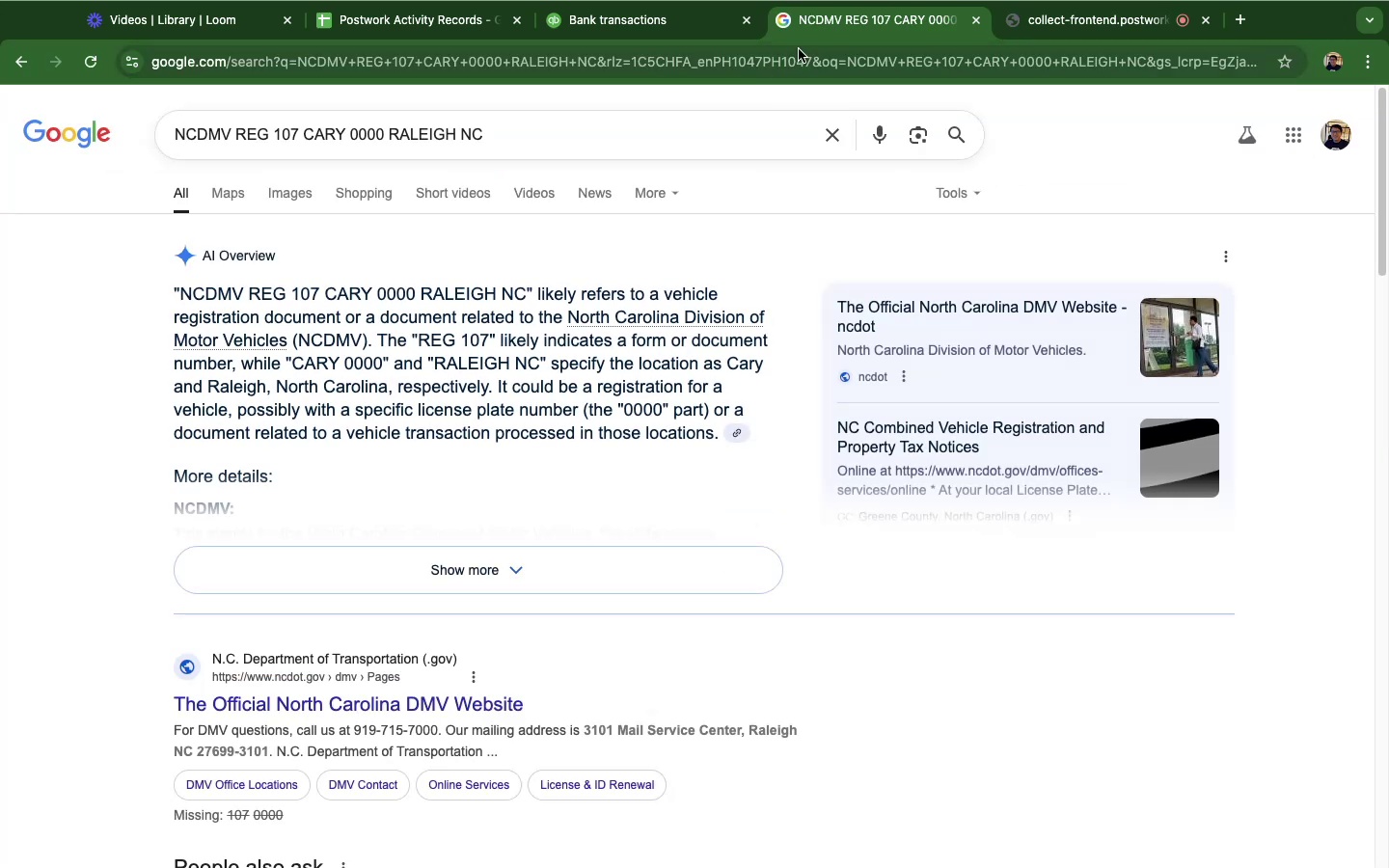 
left_click([667, 39])
 